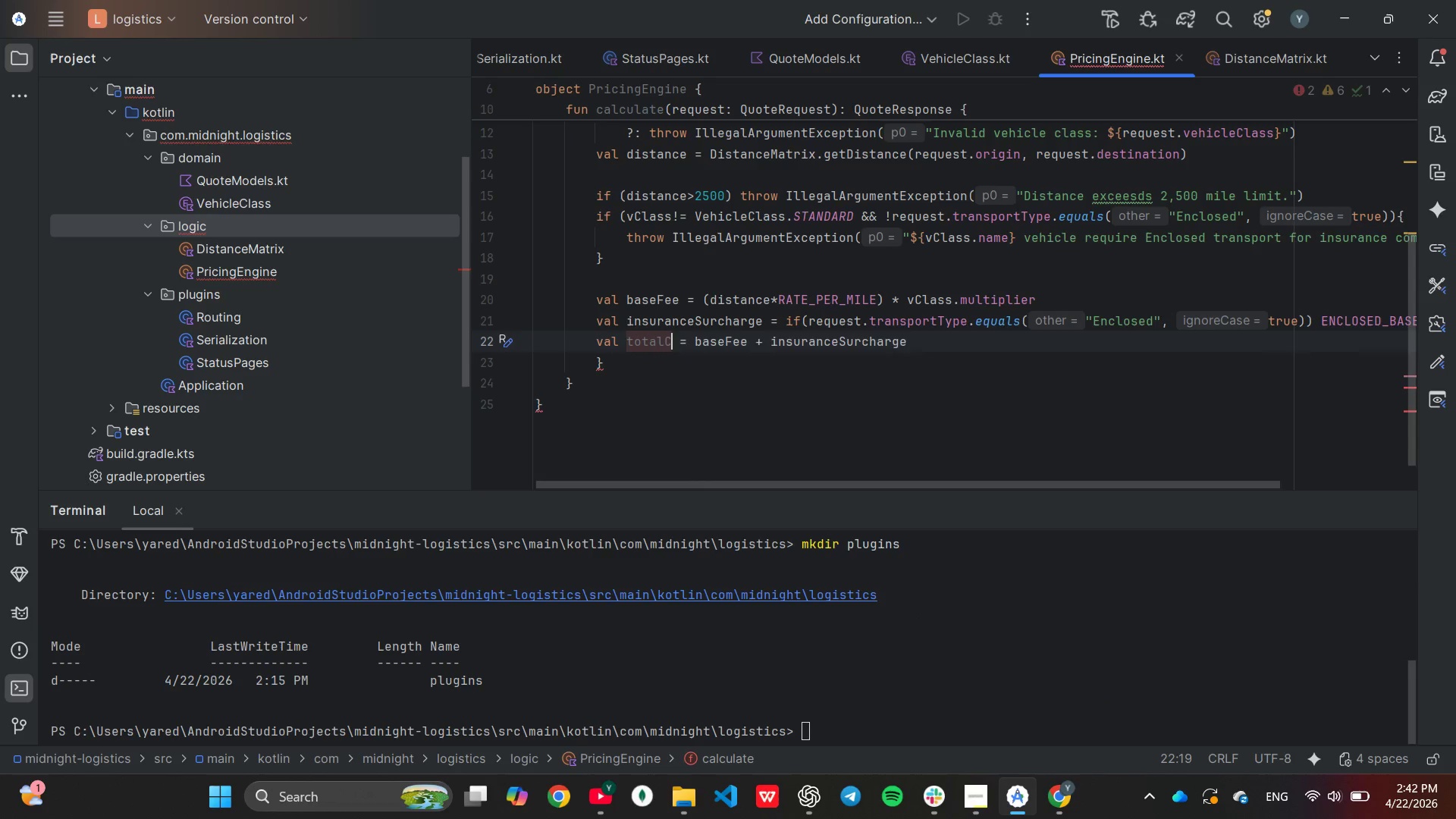 
key(Backspace)
 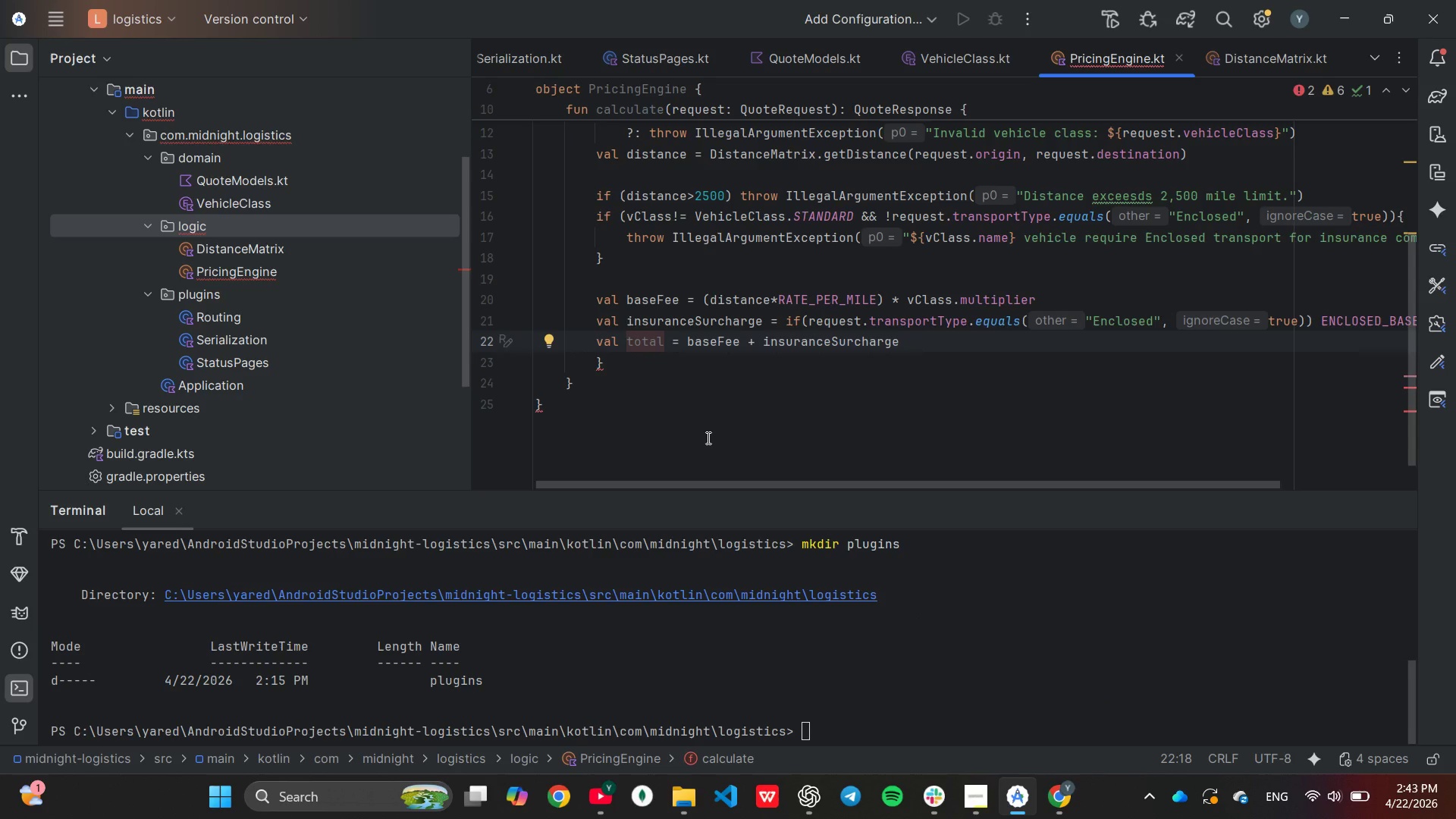 
wait(8.36)
 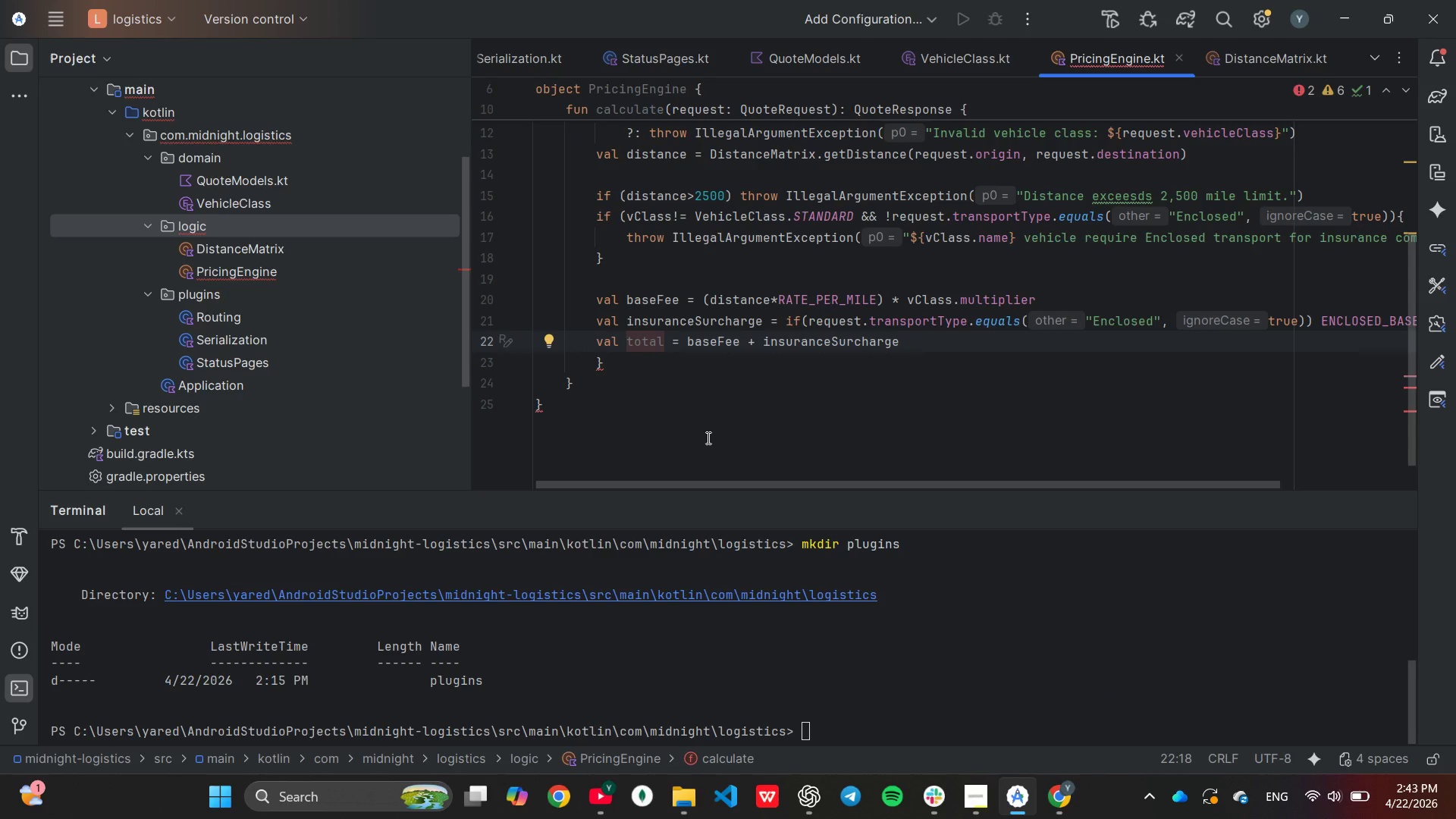 
left_click([981, 334])
 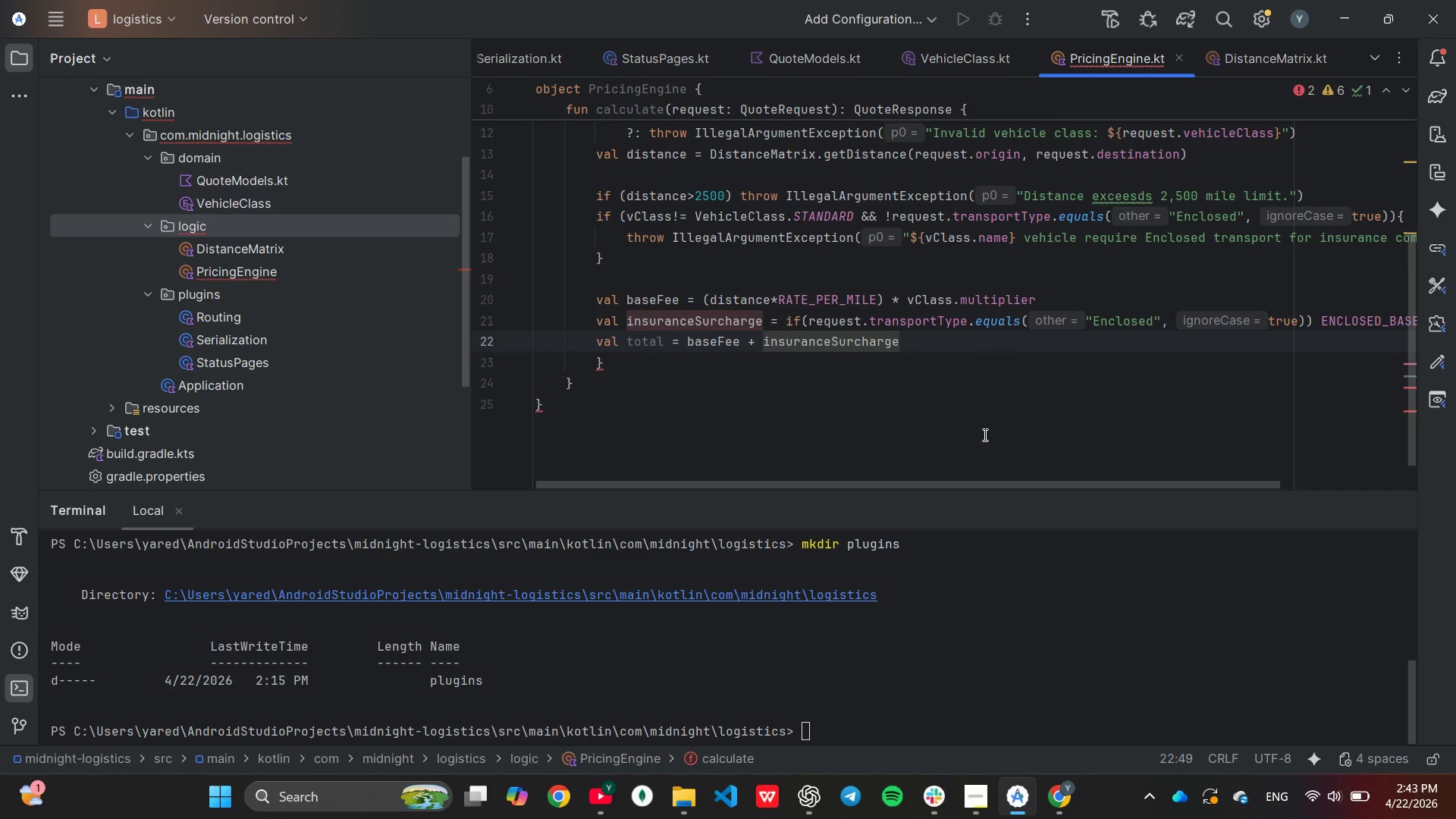 
wait(5.31)
 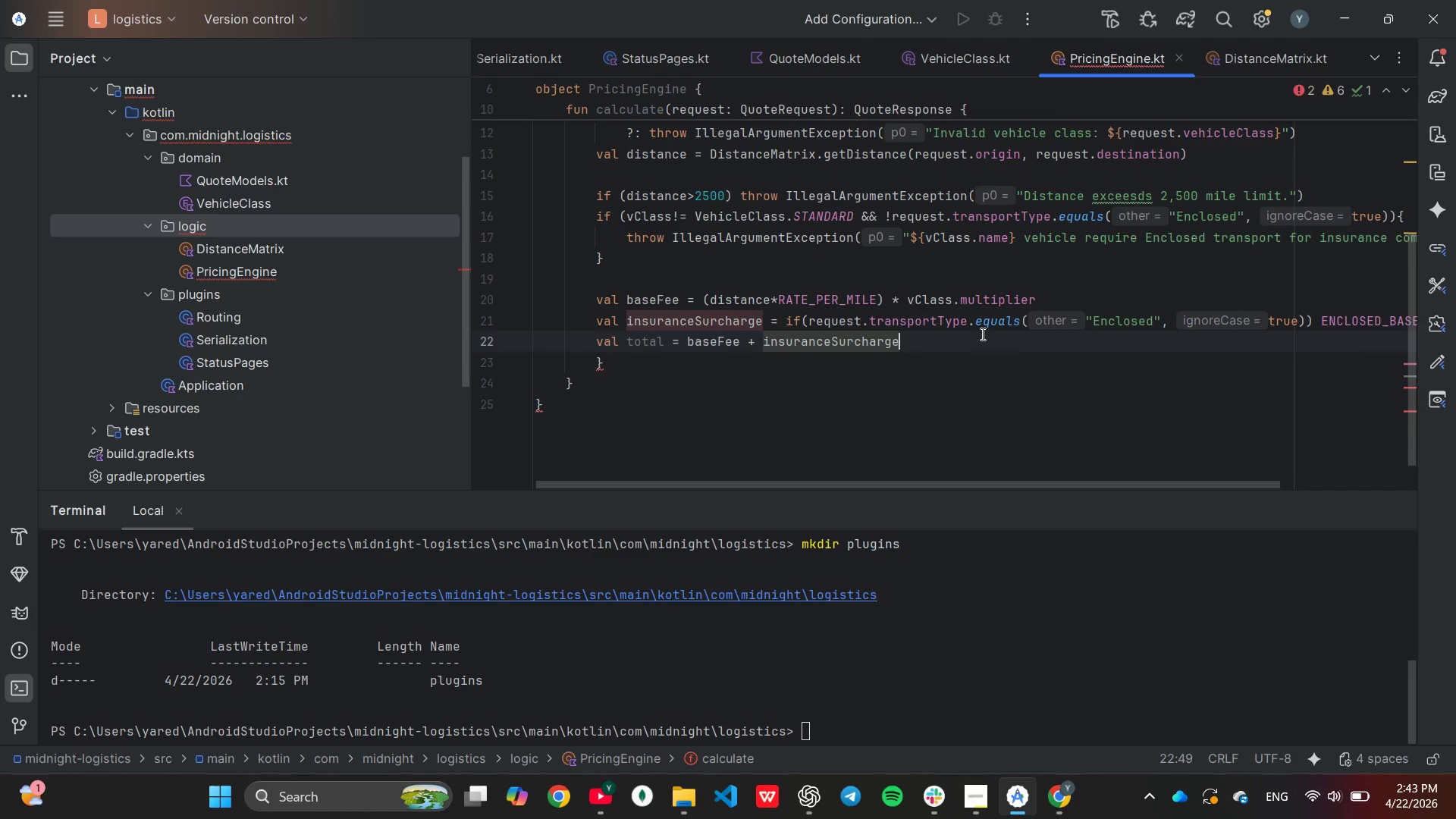 
left_click([631, 367])
 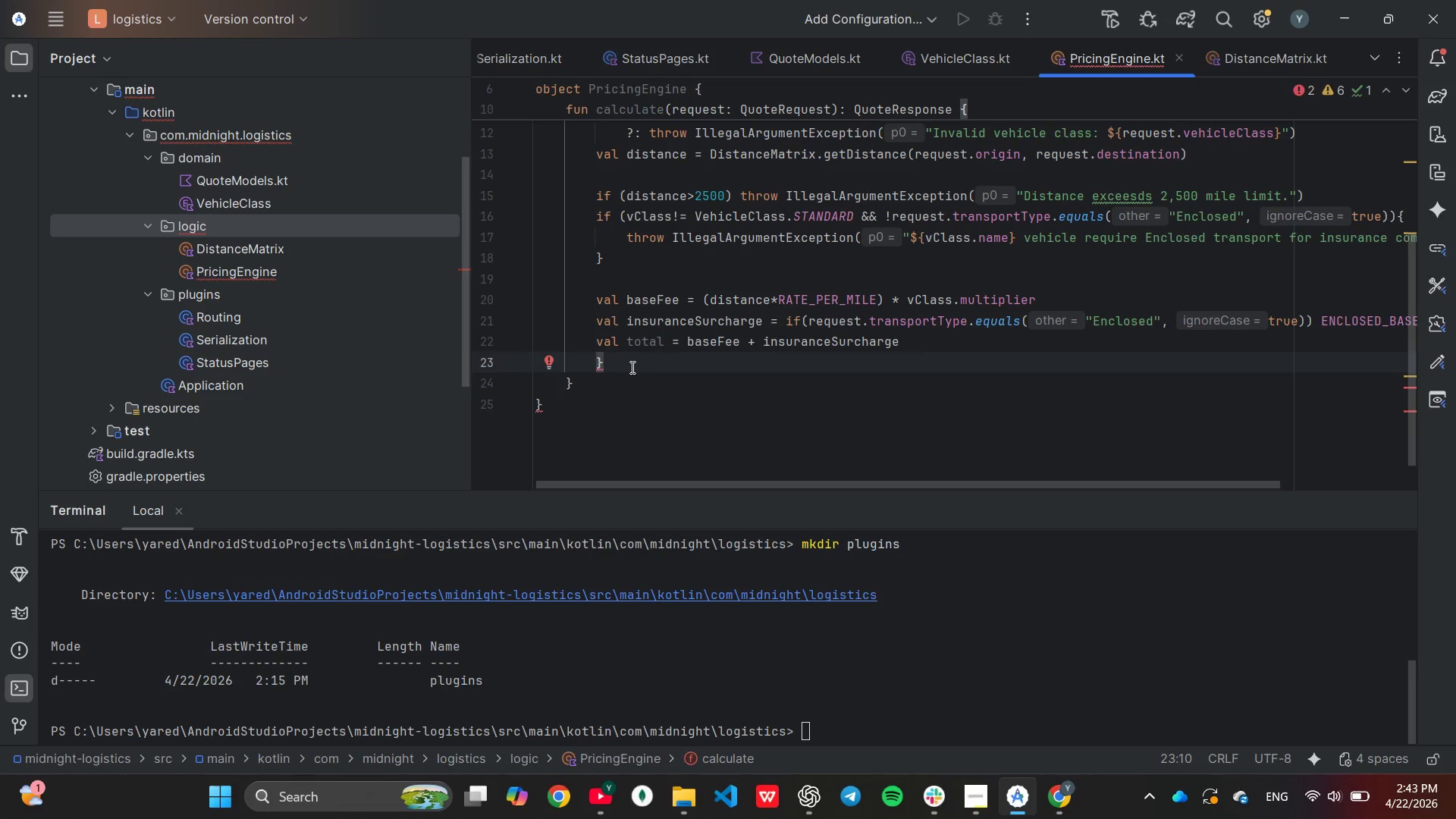 
key(Backspace)
 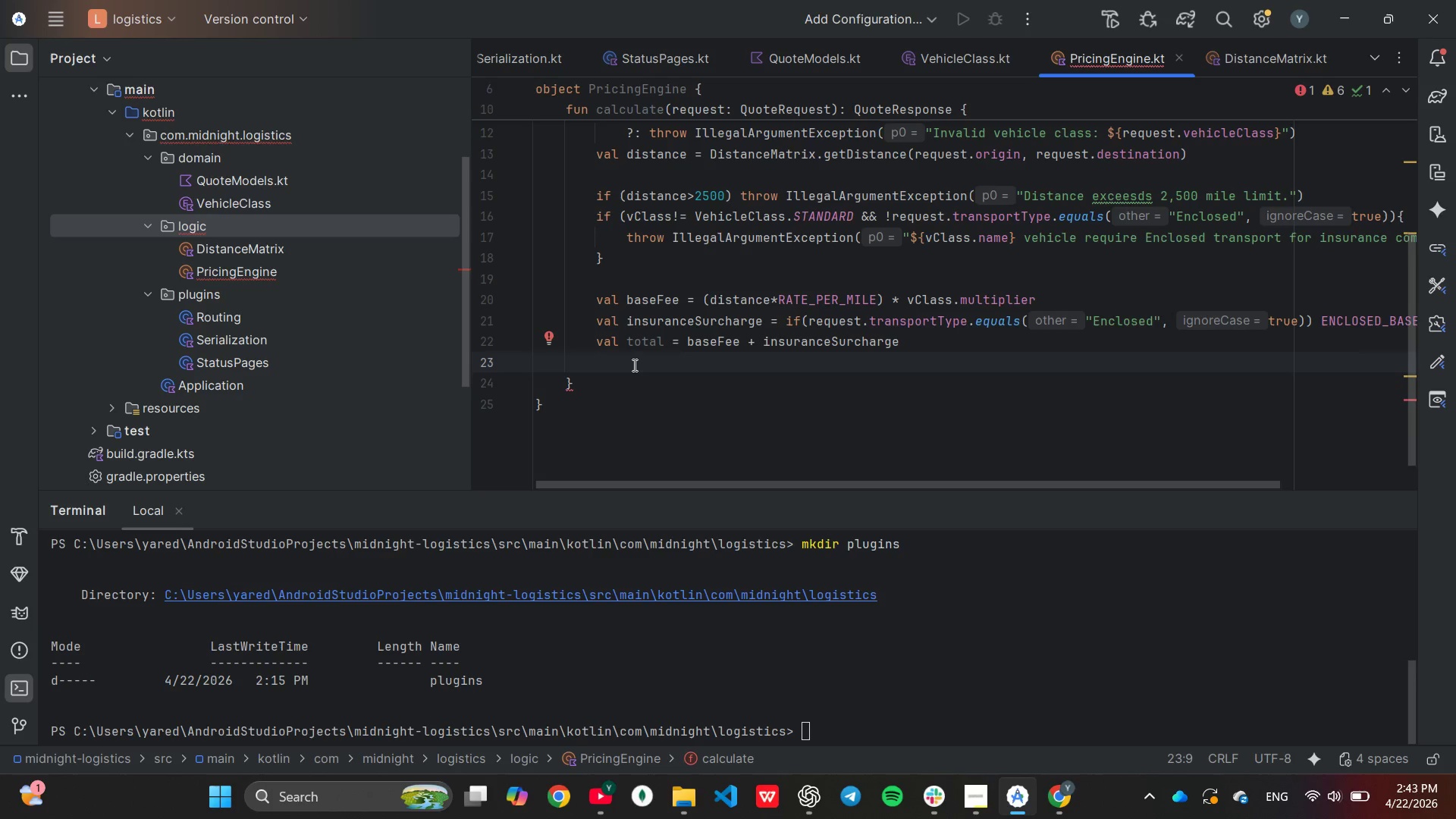 
scroll: coordinate [633, 365], scroll_direction: up, amount: 2.0
 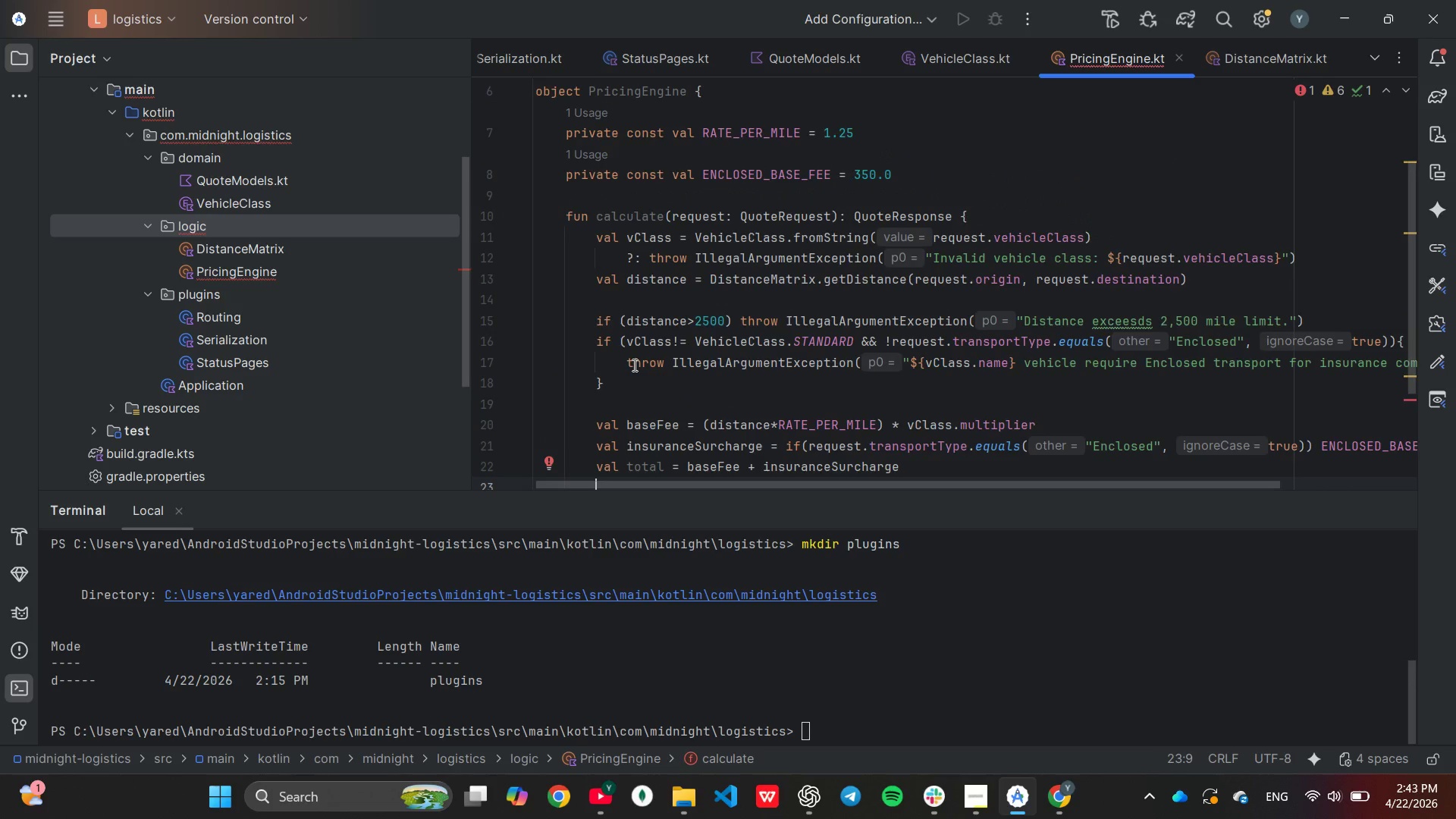 
scroll: coordinate [633, 365], scroll_direction: down, amount: 1.0
 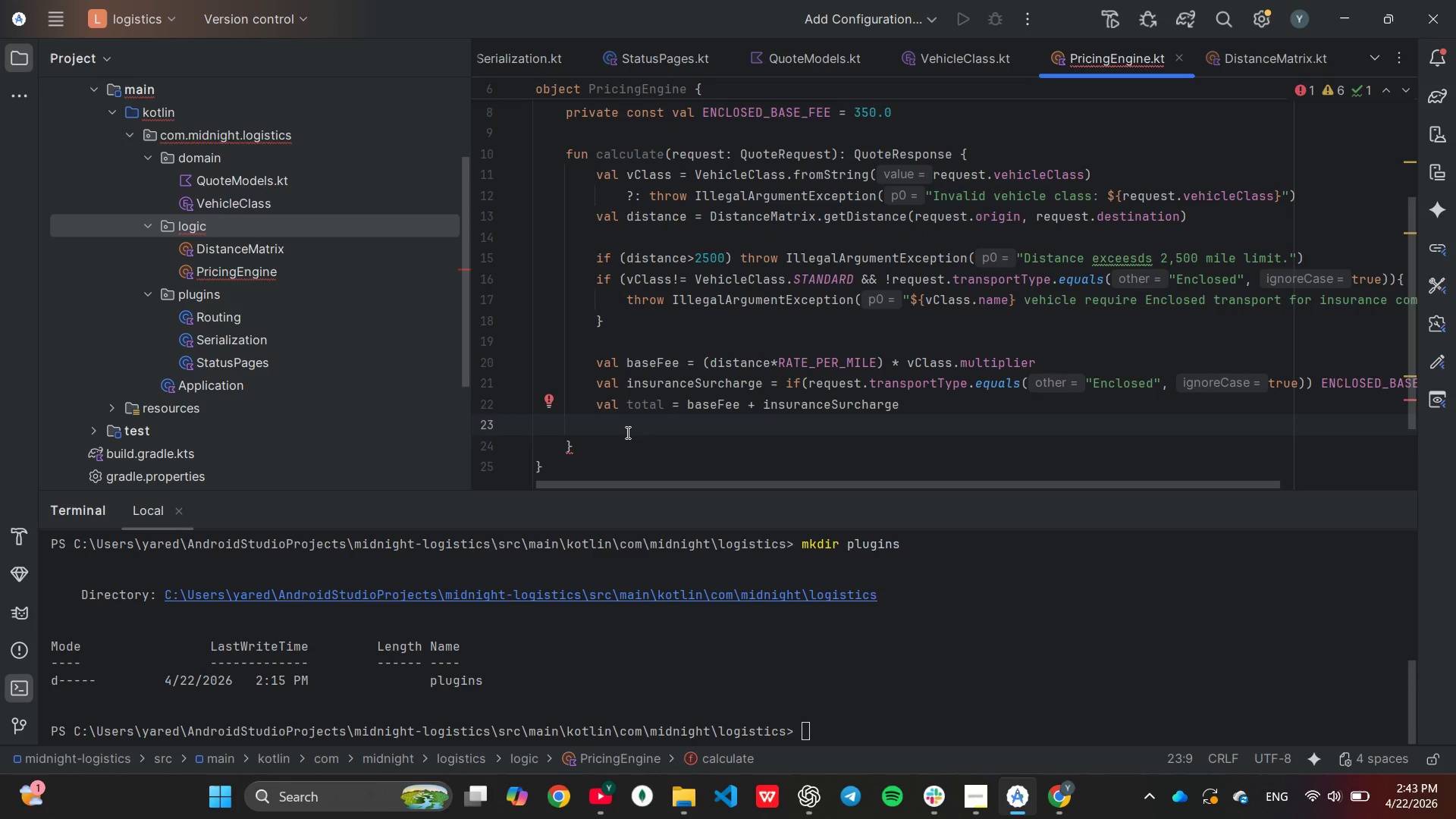 
mouse_move([595, 445])
 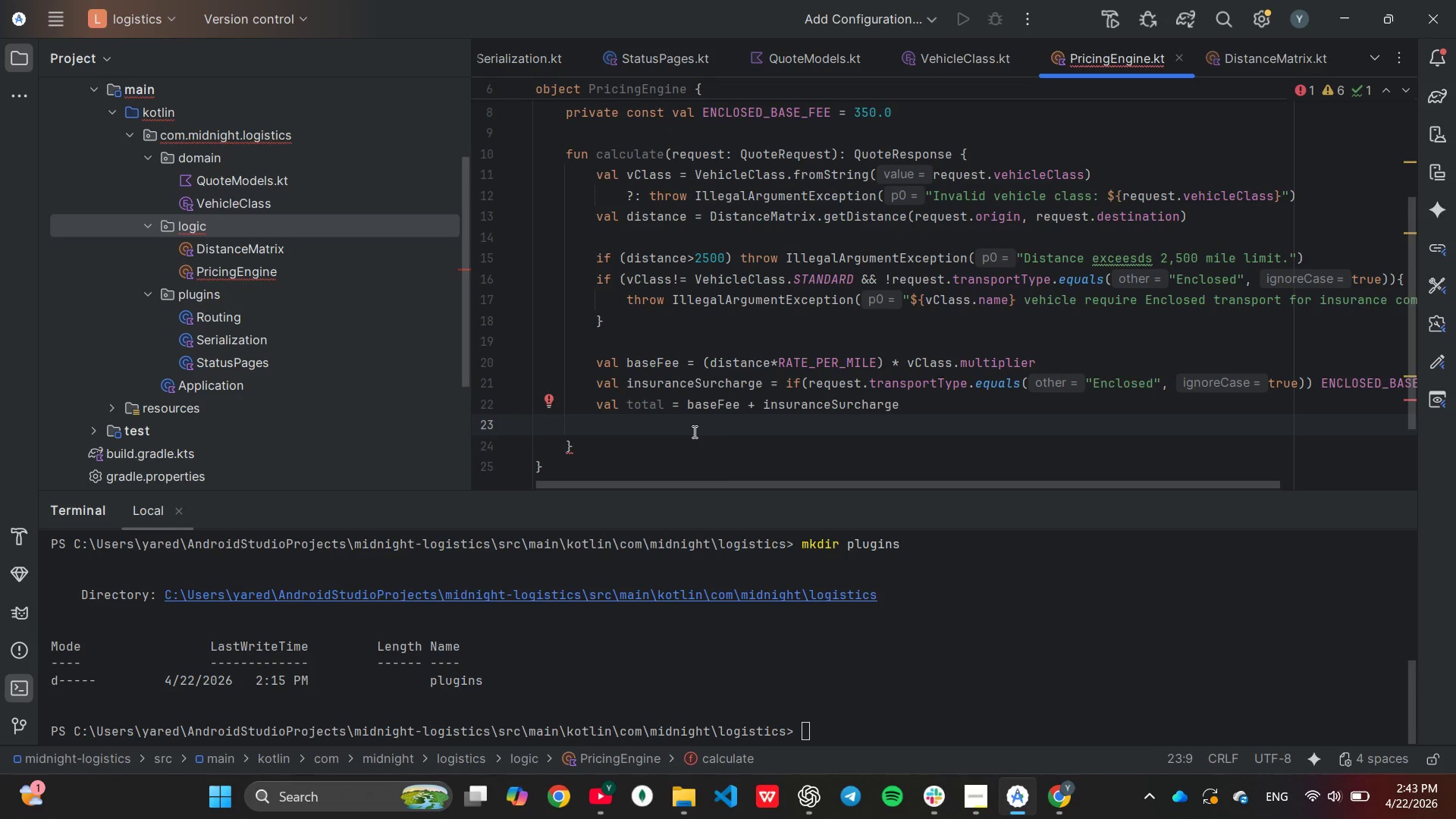 
key(Enter)
 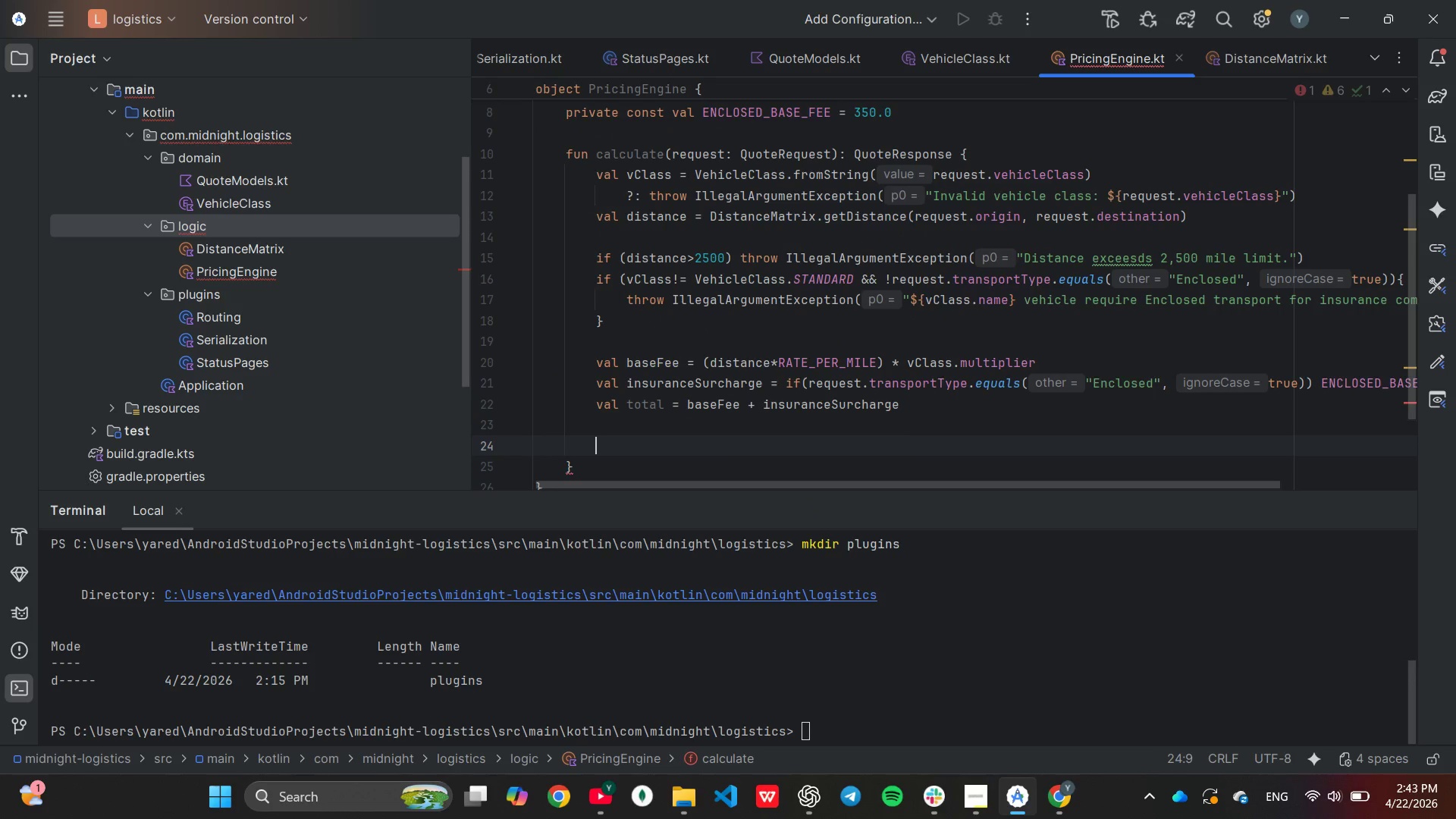 
type(re)
 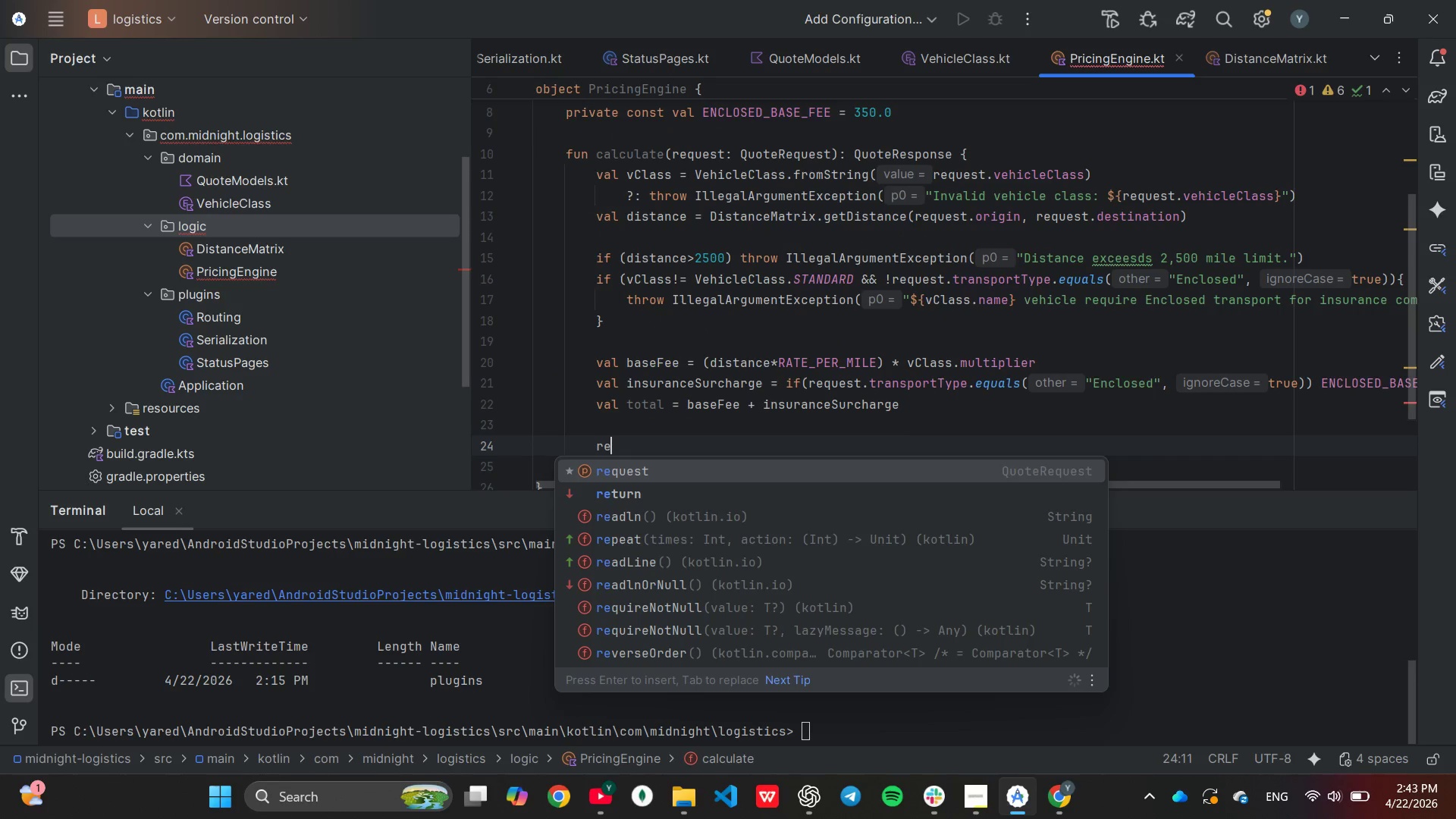 
key(Enter)
 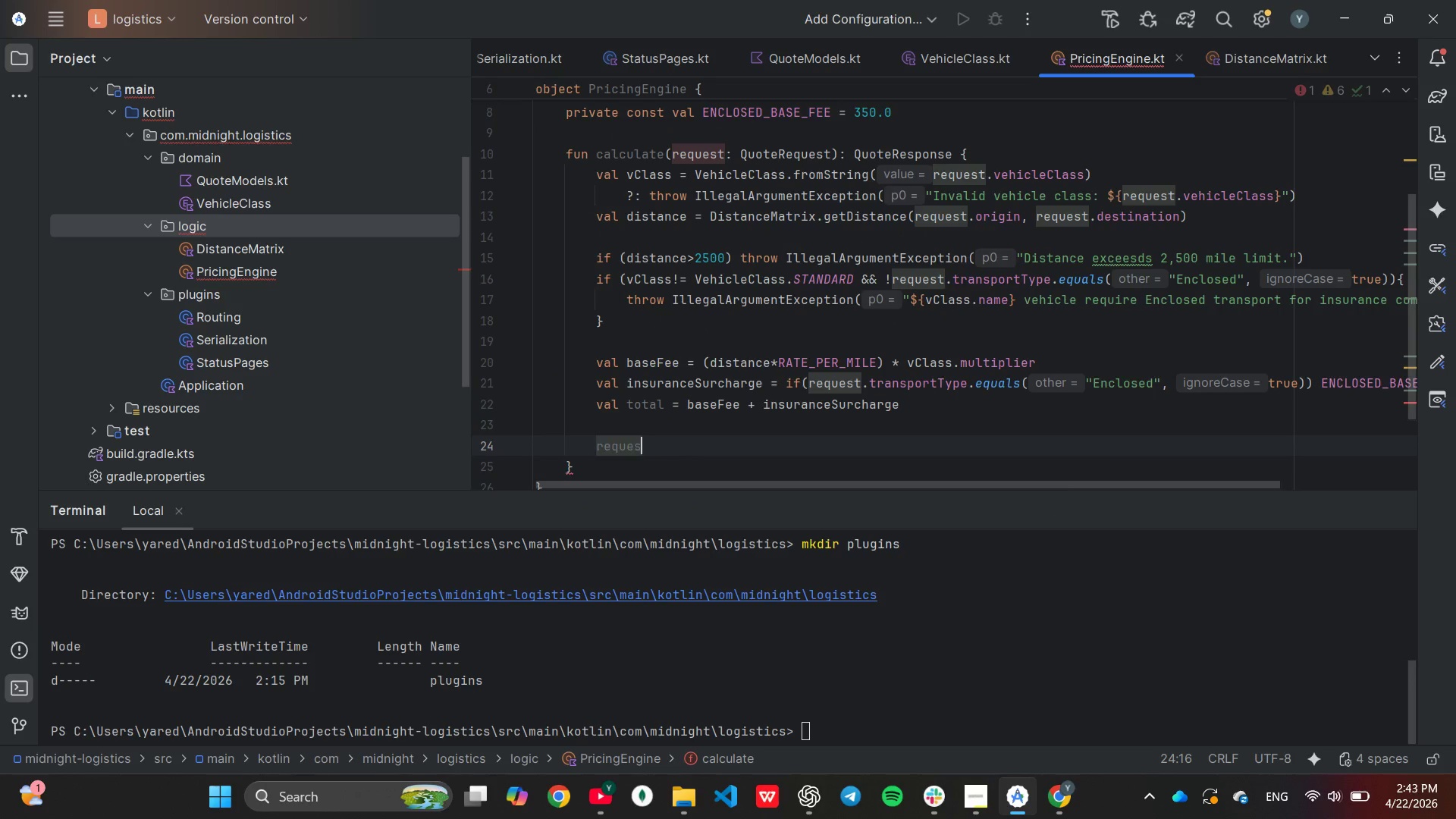 
key(Backspace)
key(Backspace)
key(Backspace)
key(Backspace)
key(Backspace)
type(tu)
 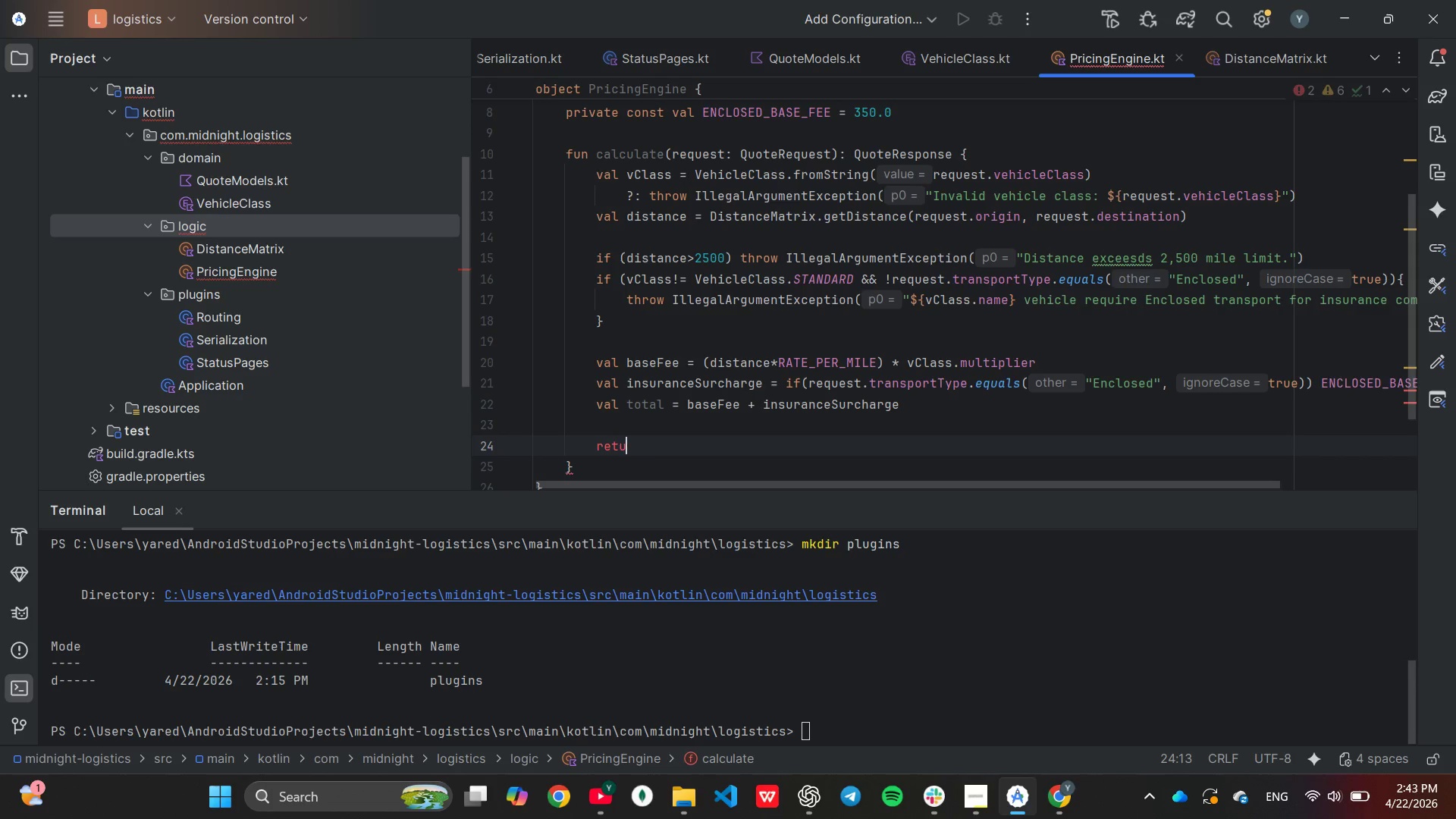 
key(Enter)
 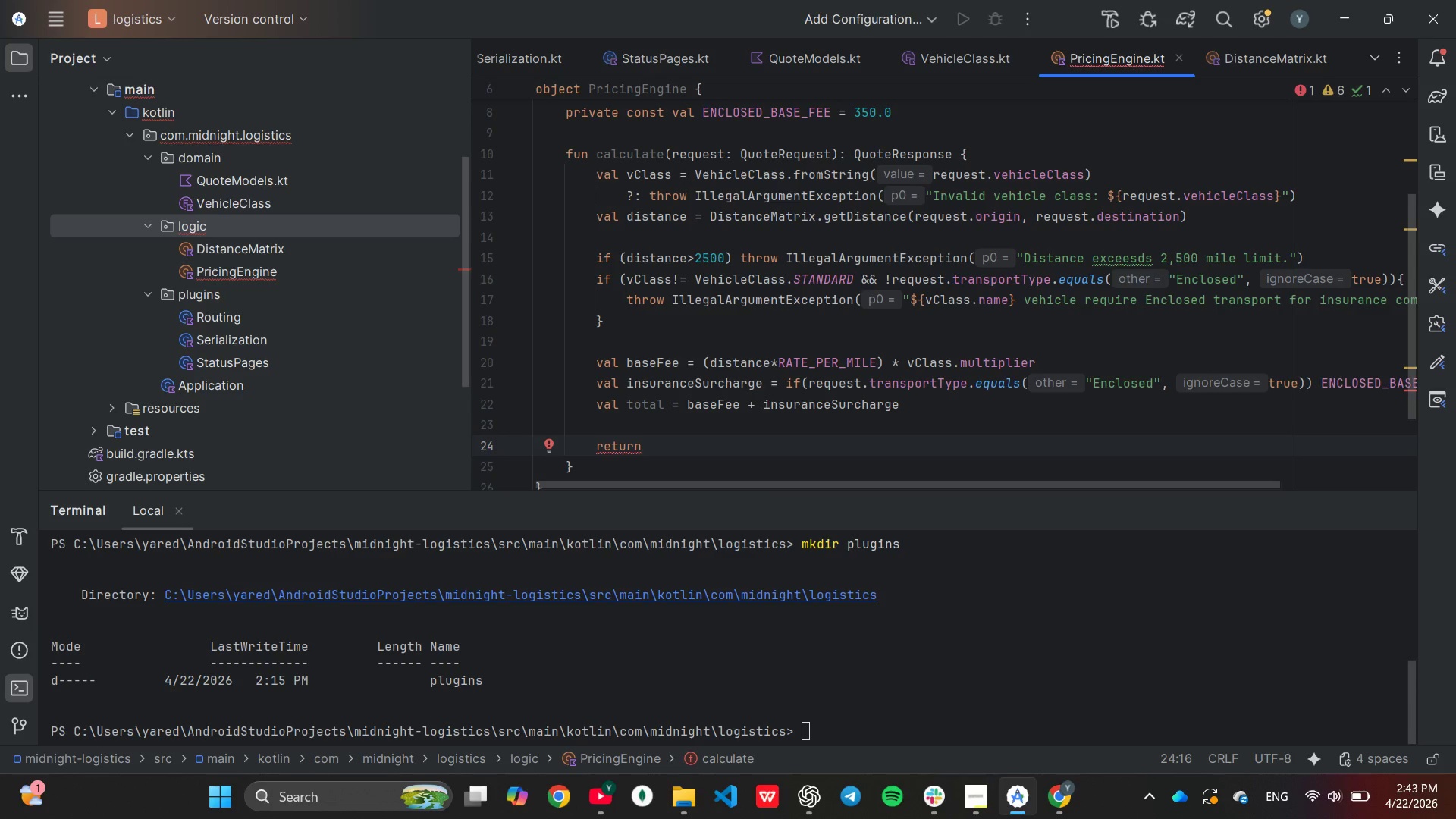 
type(Quo)
 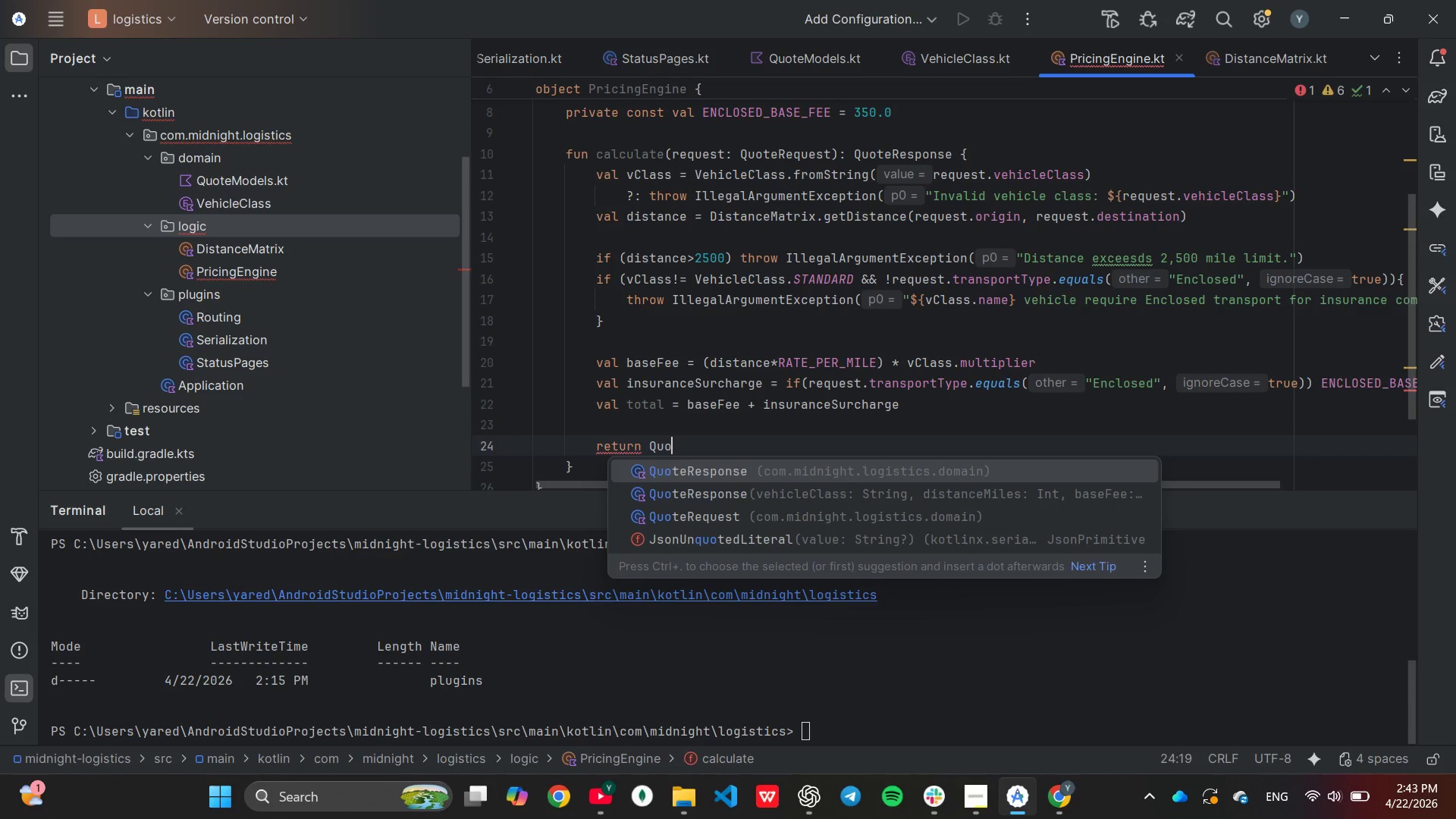 
key(Enter)
 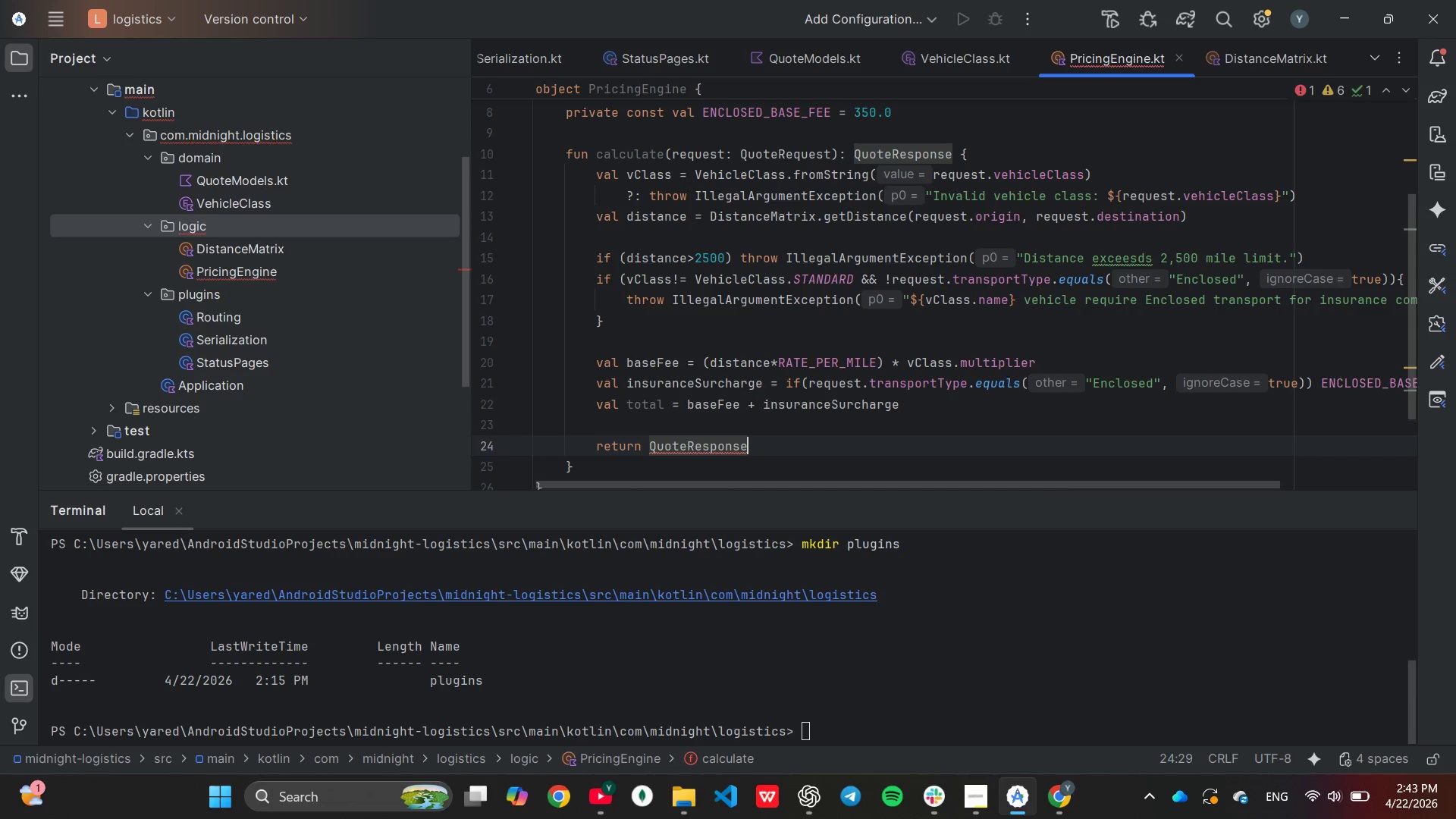 
hold_key(key=ShiftLeft, duration=0.44)
 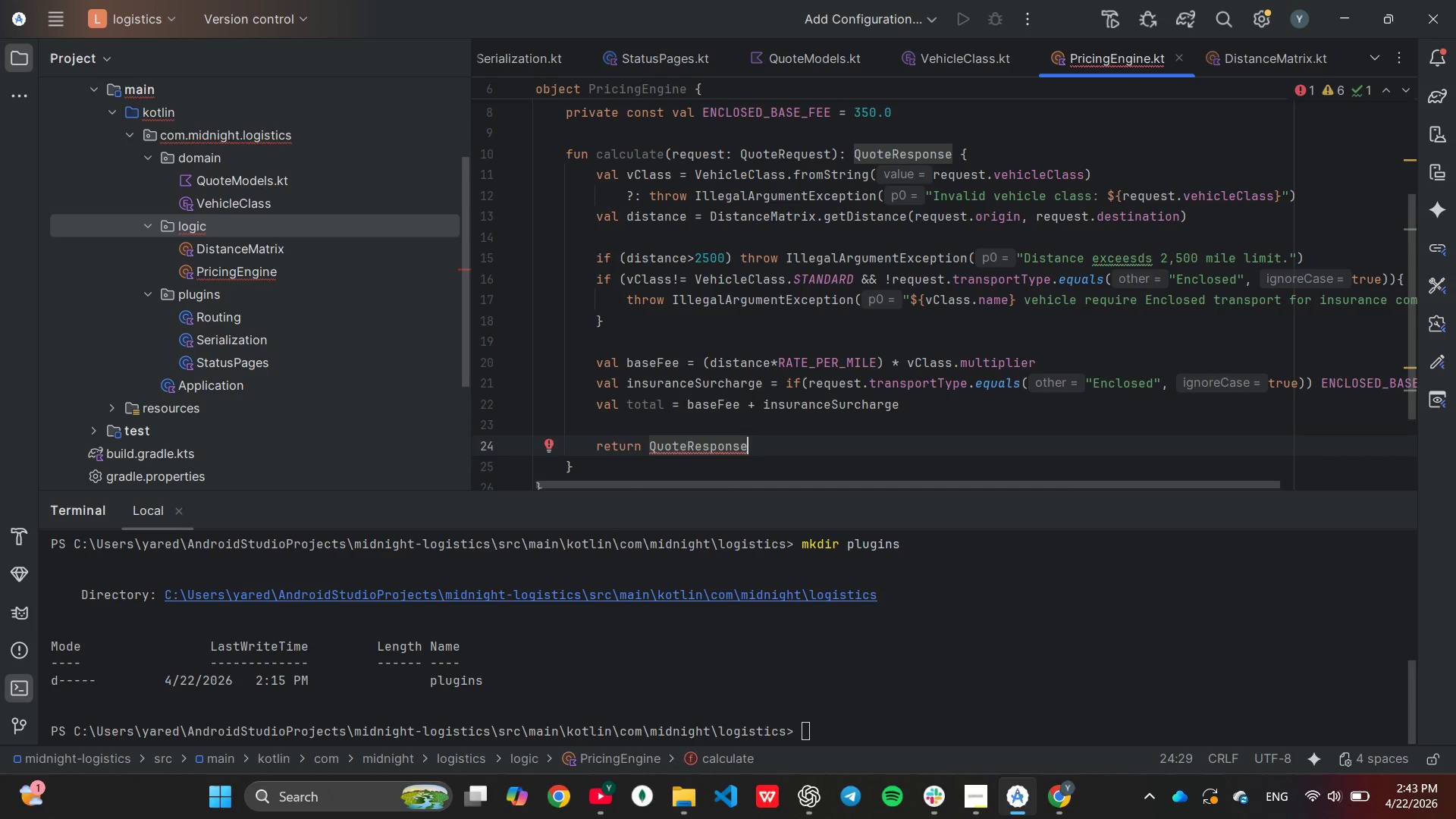 
key(Shift+ShiftLeft)
 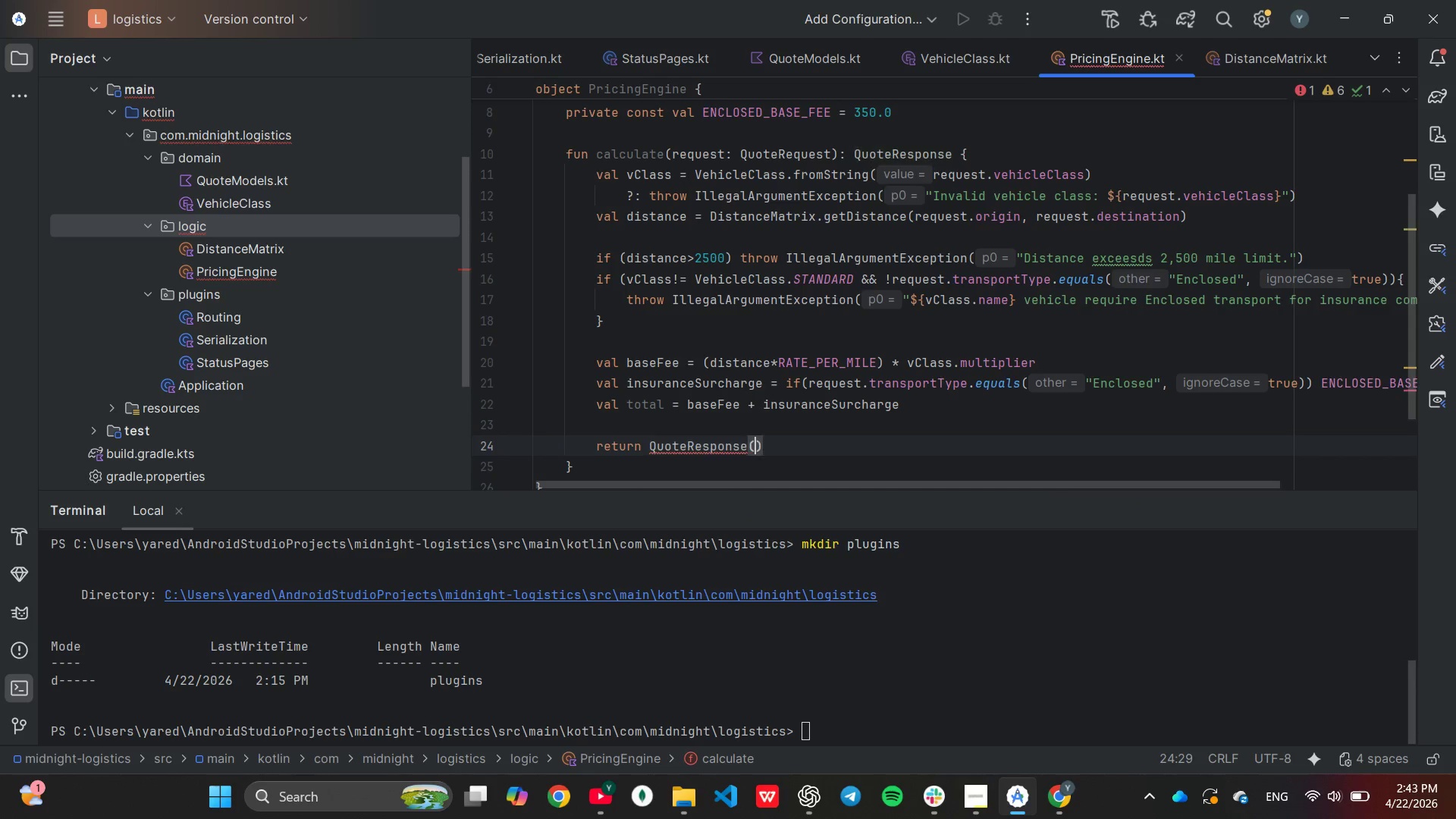 
key(Shift+9)
 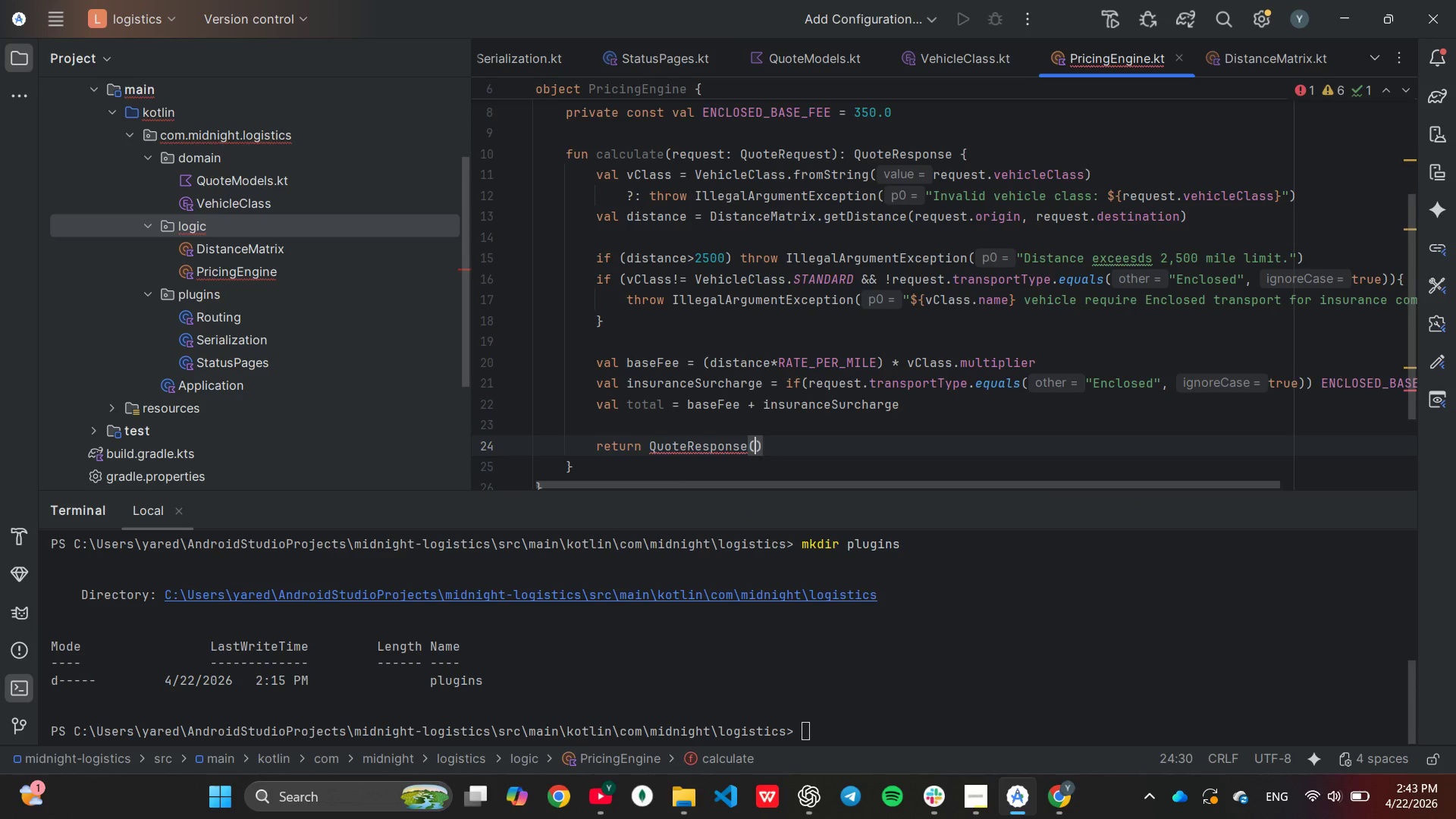 
key(Enter)
 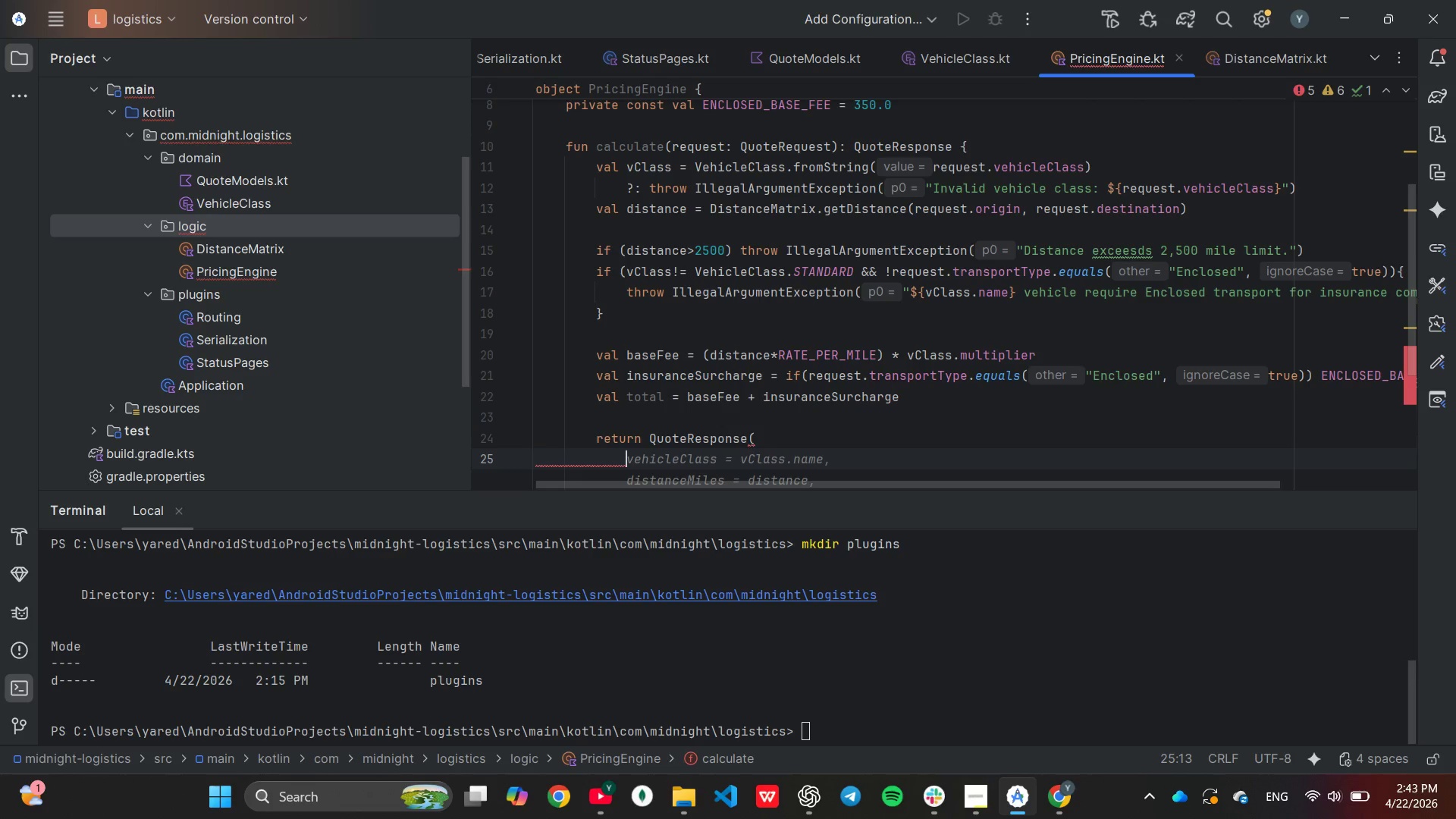 
key(Tab)
 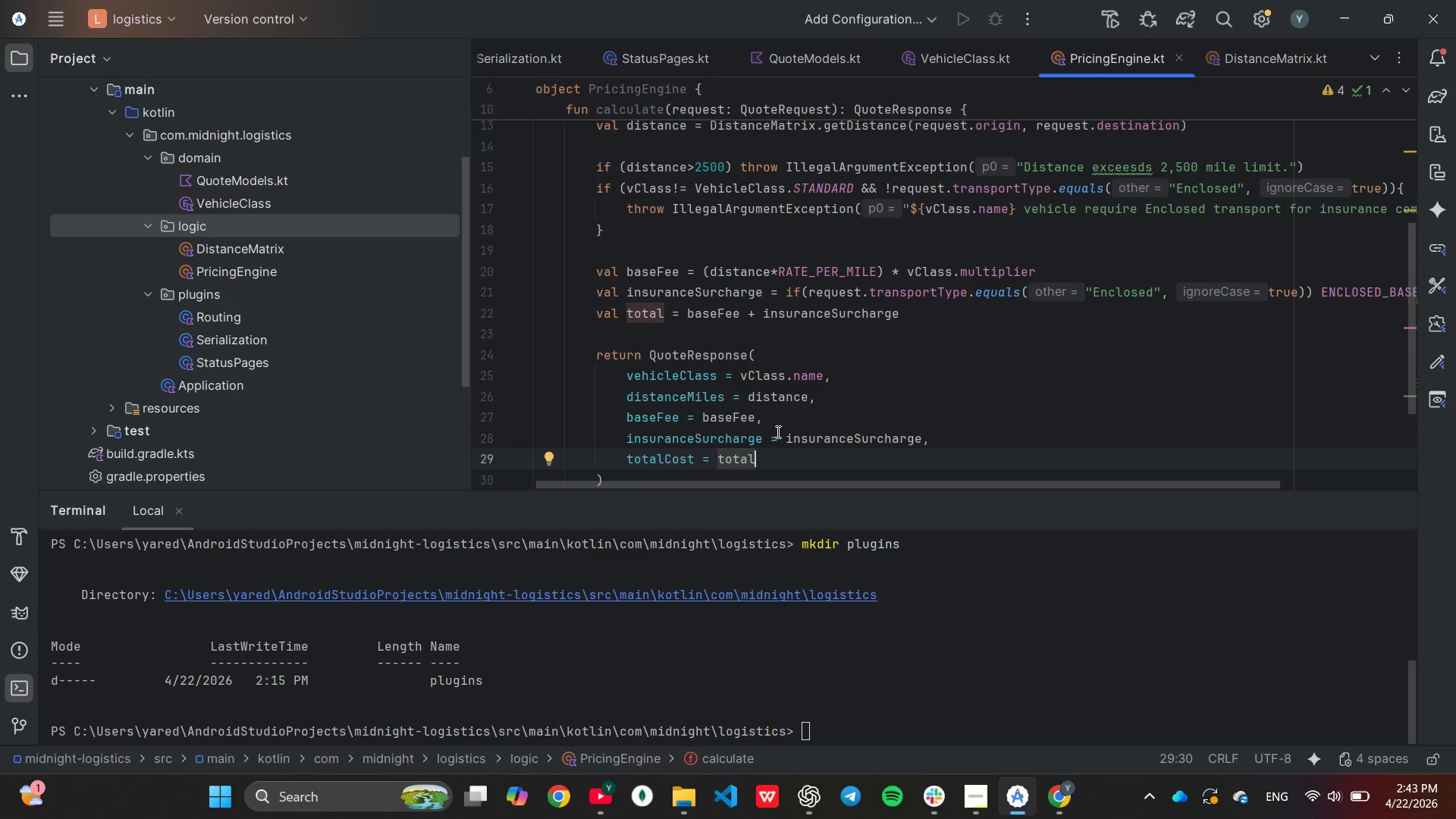 
scroll: coordinate [918, 413], scroll_direction: down, amount: 2.0
 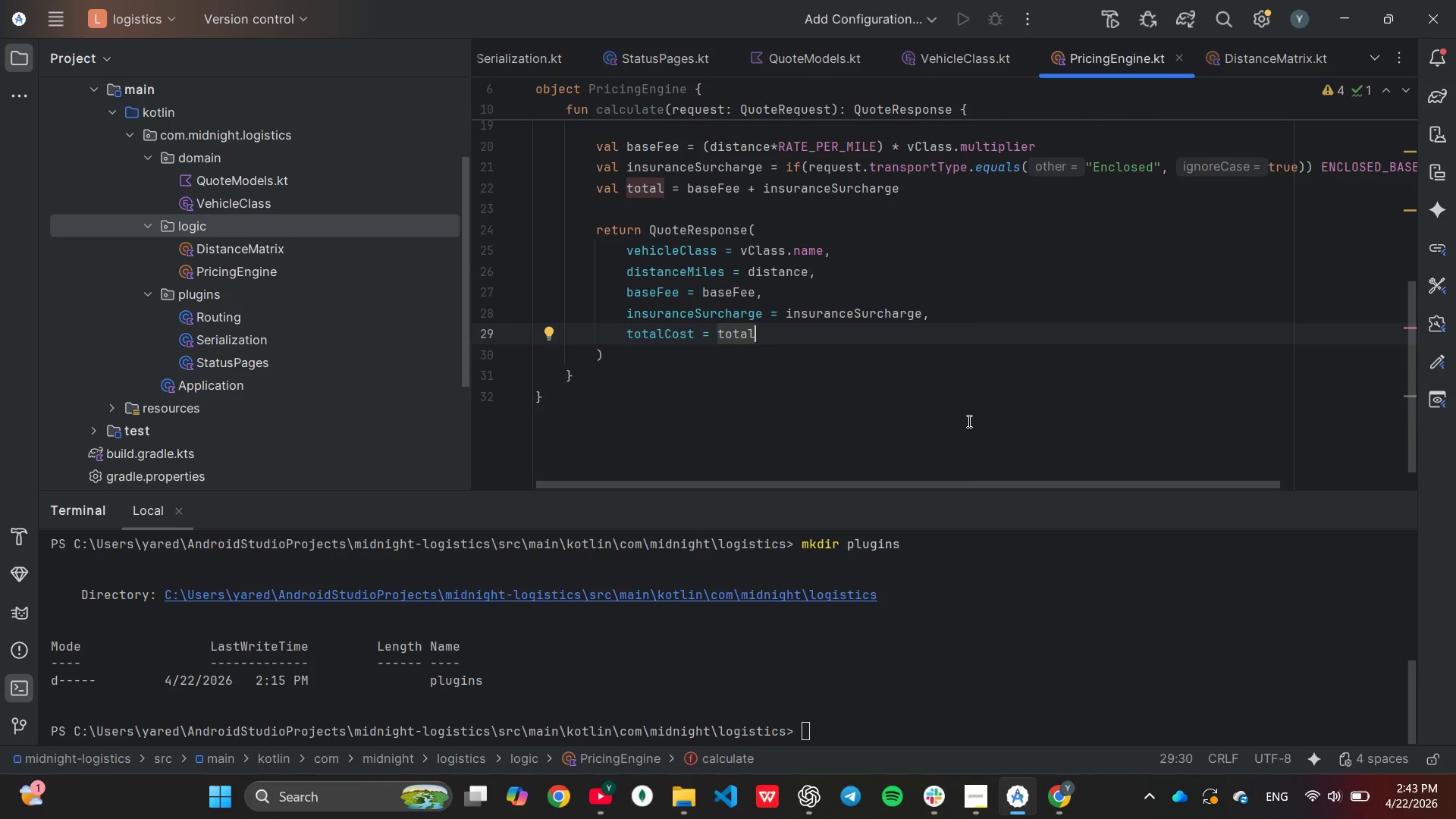 
wait(8.83)
 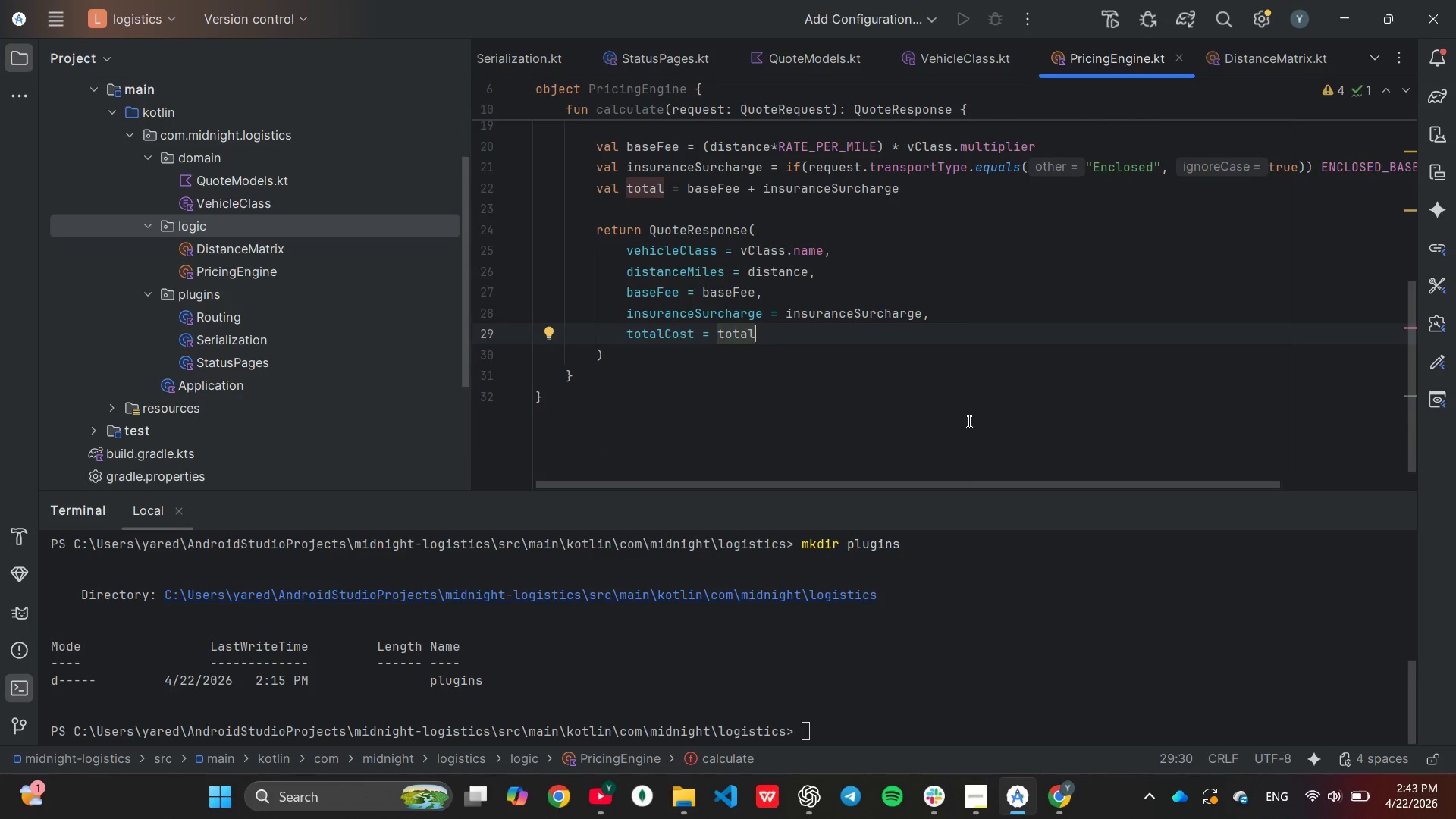 
left_click_drag(start_coordinate=[703, 292], to_coordinate=[752, 285])
 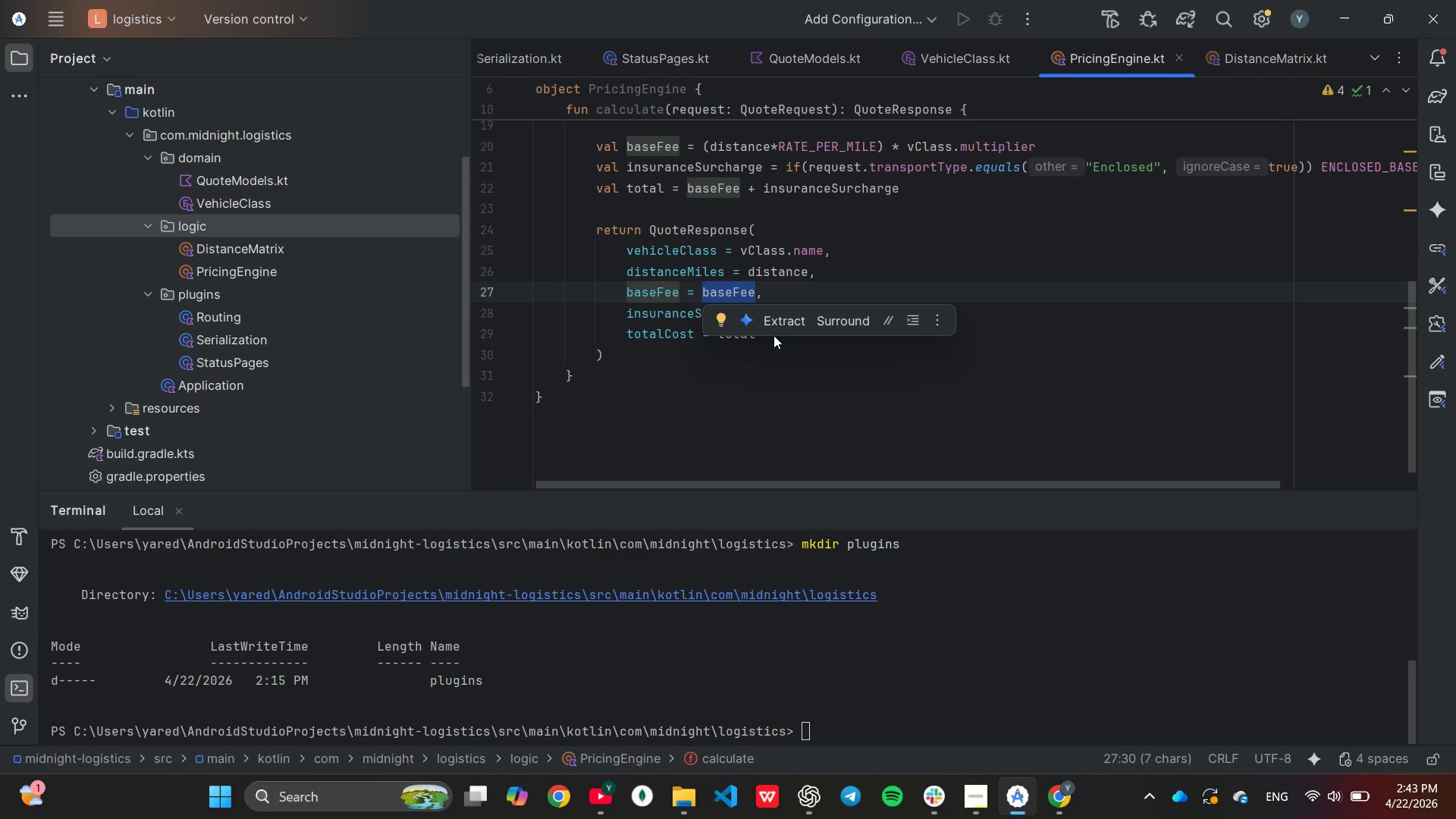 
key(Shift+ShiftLeft)
 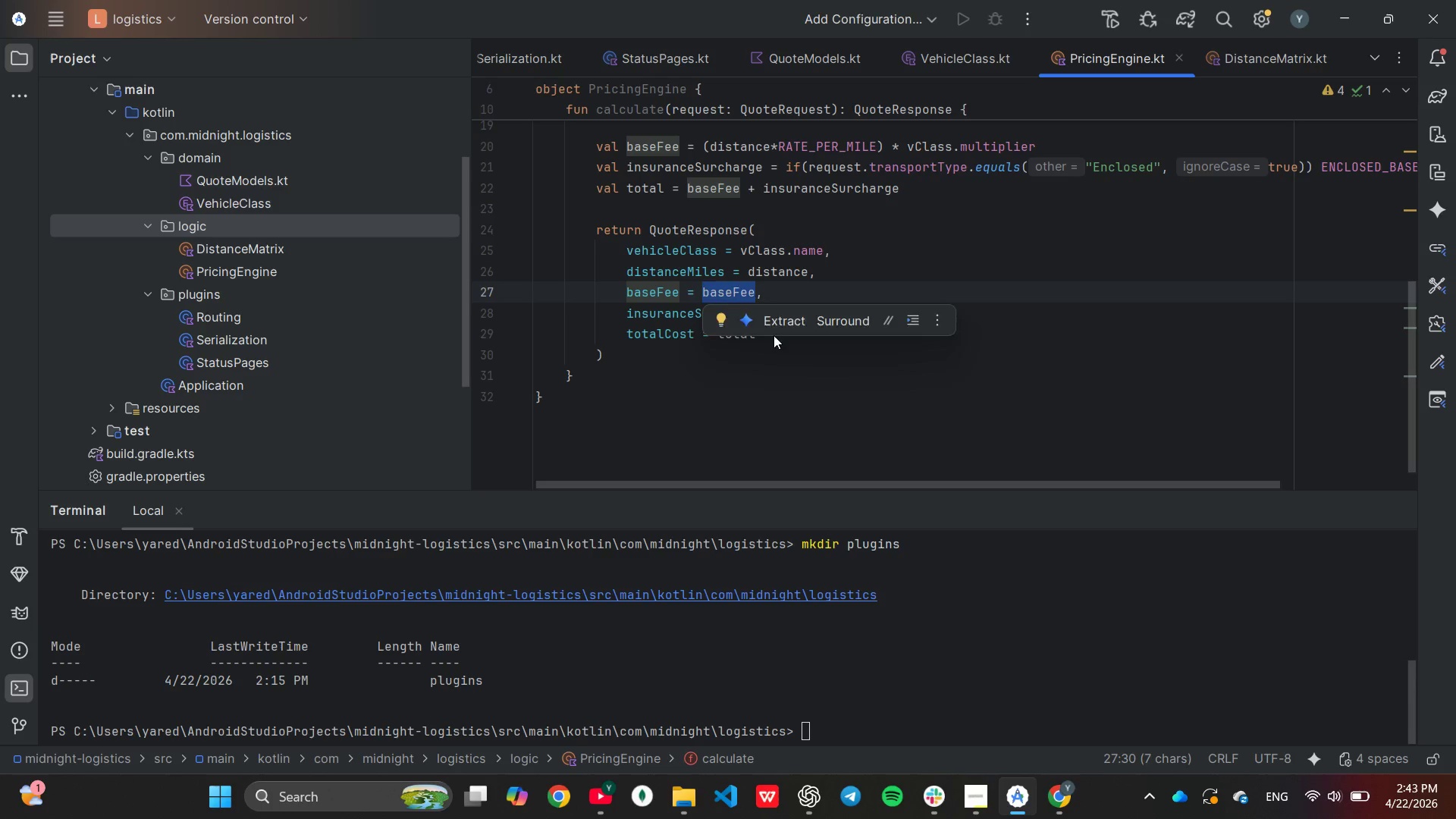 
key(Shift+9)
 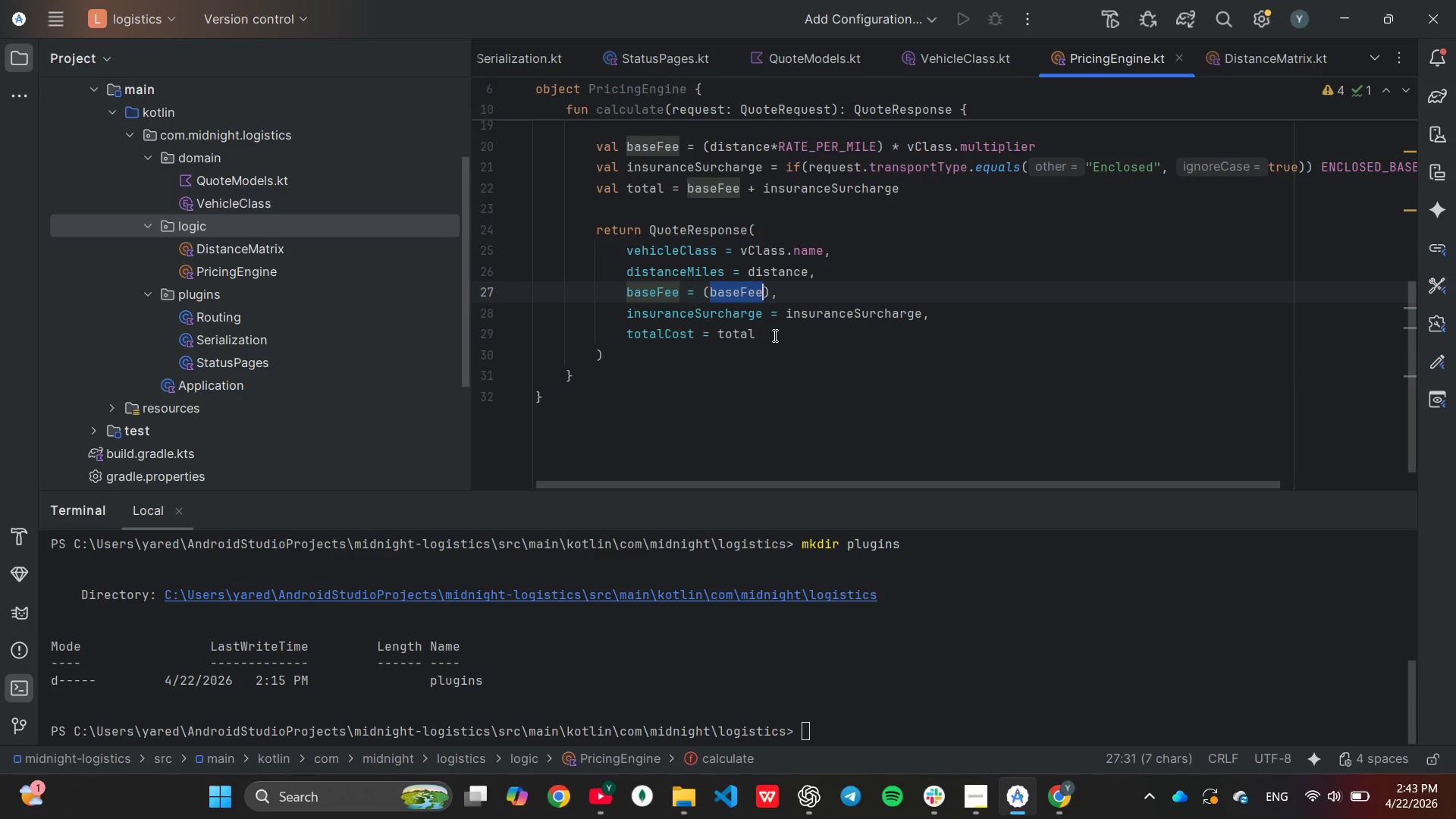 
key(ArrowLeft)
 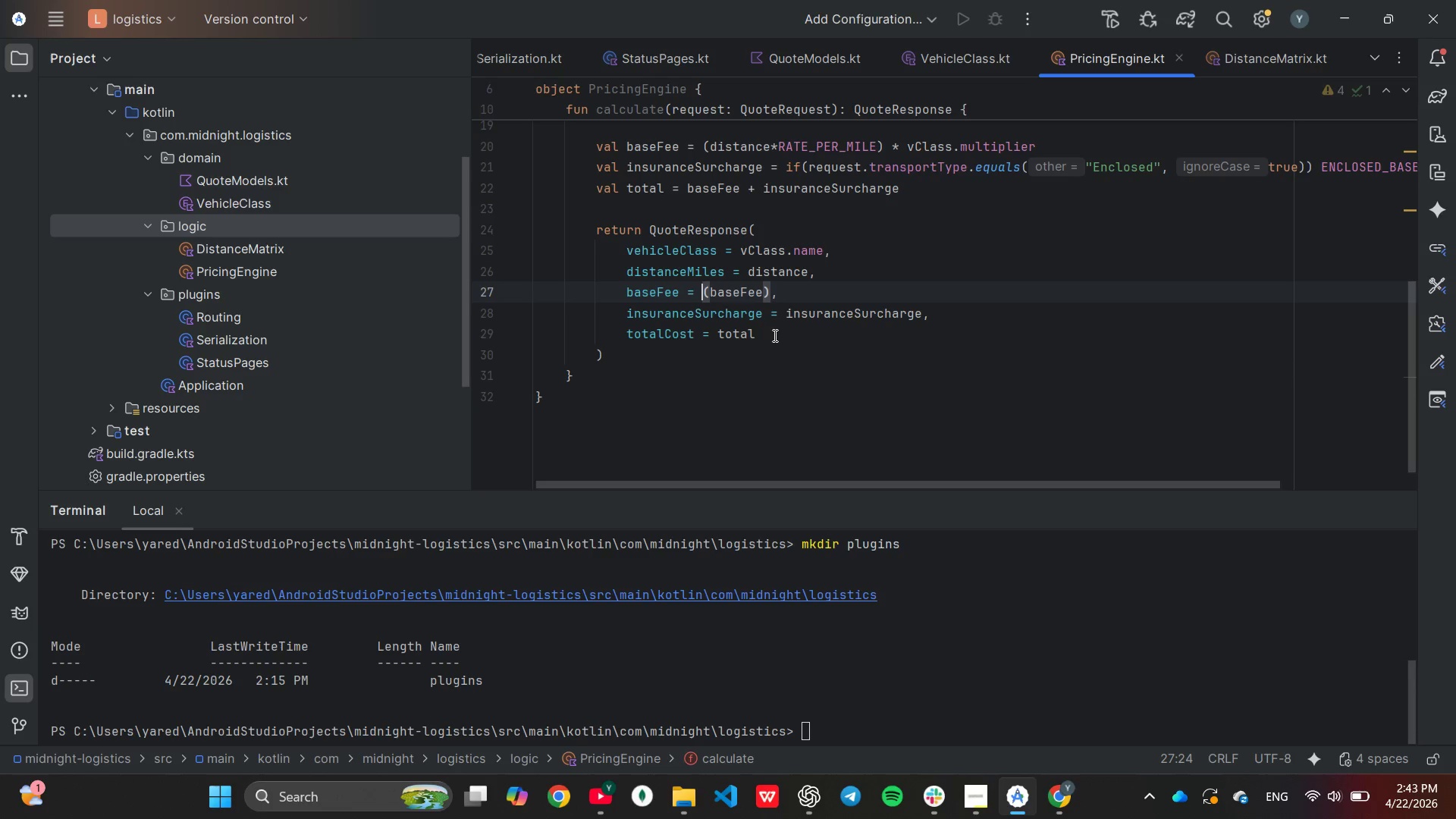 
key(ArrowLeft)
 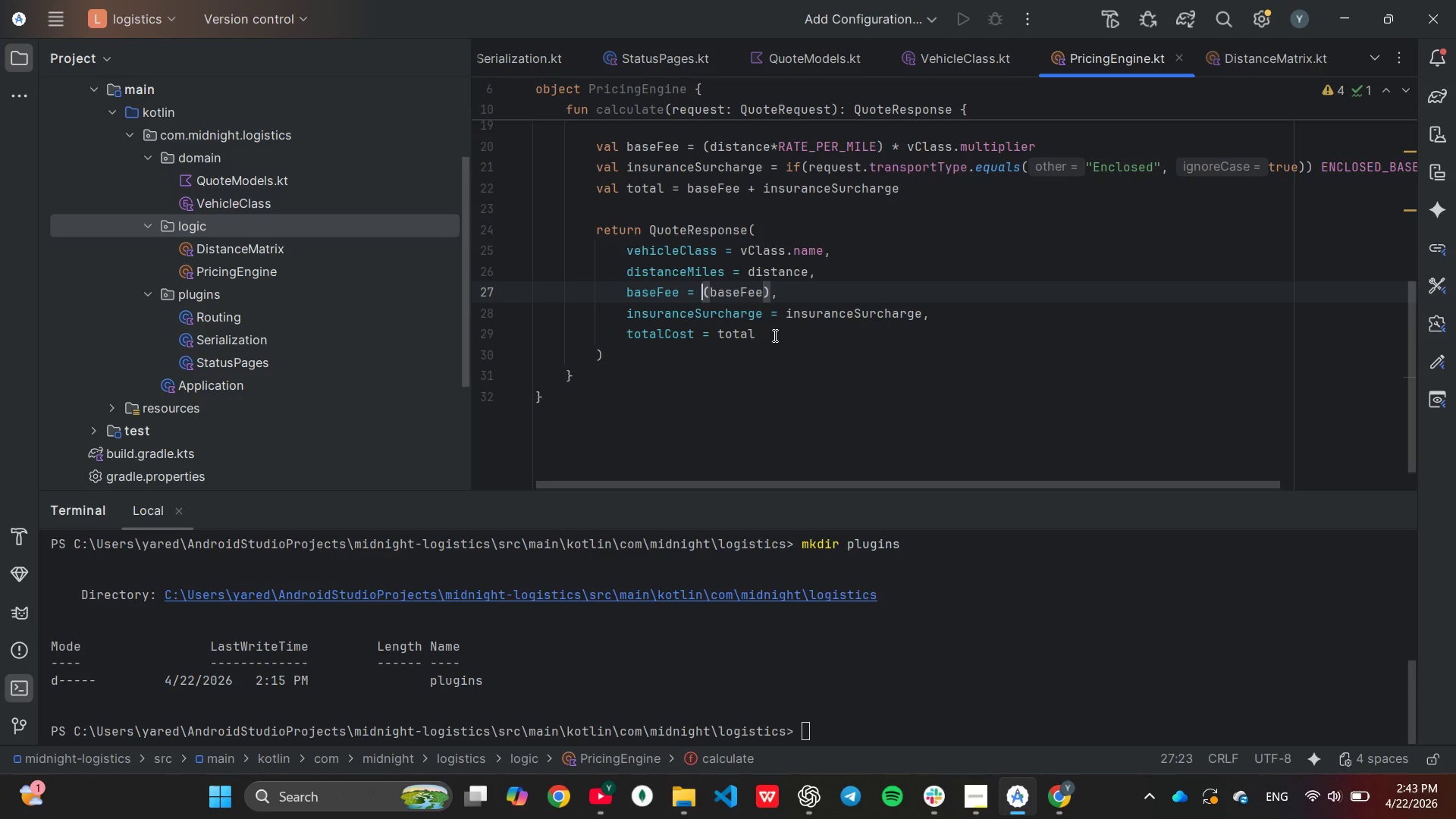 
type(roun)
 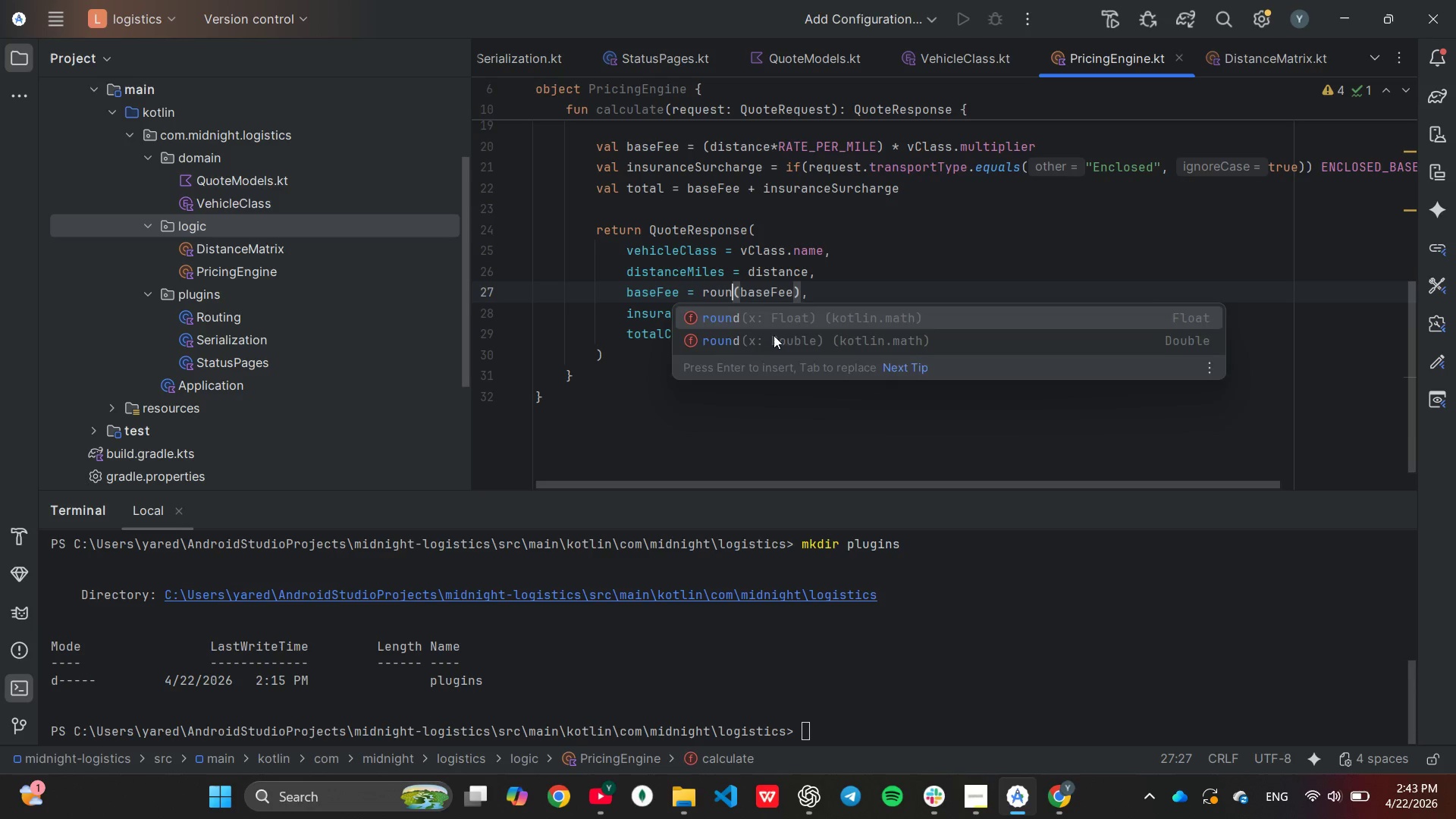 
key(Enter)
 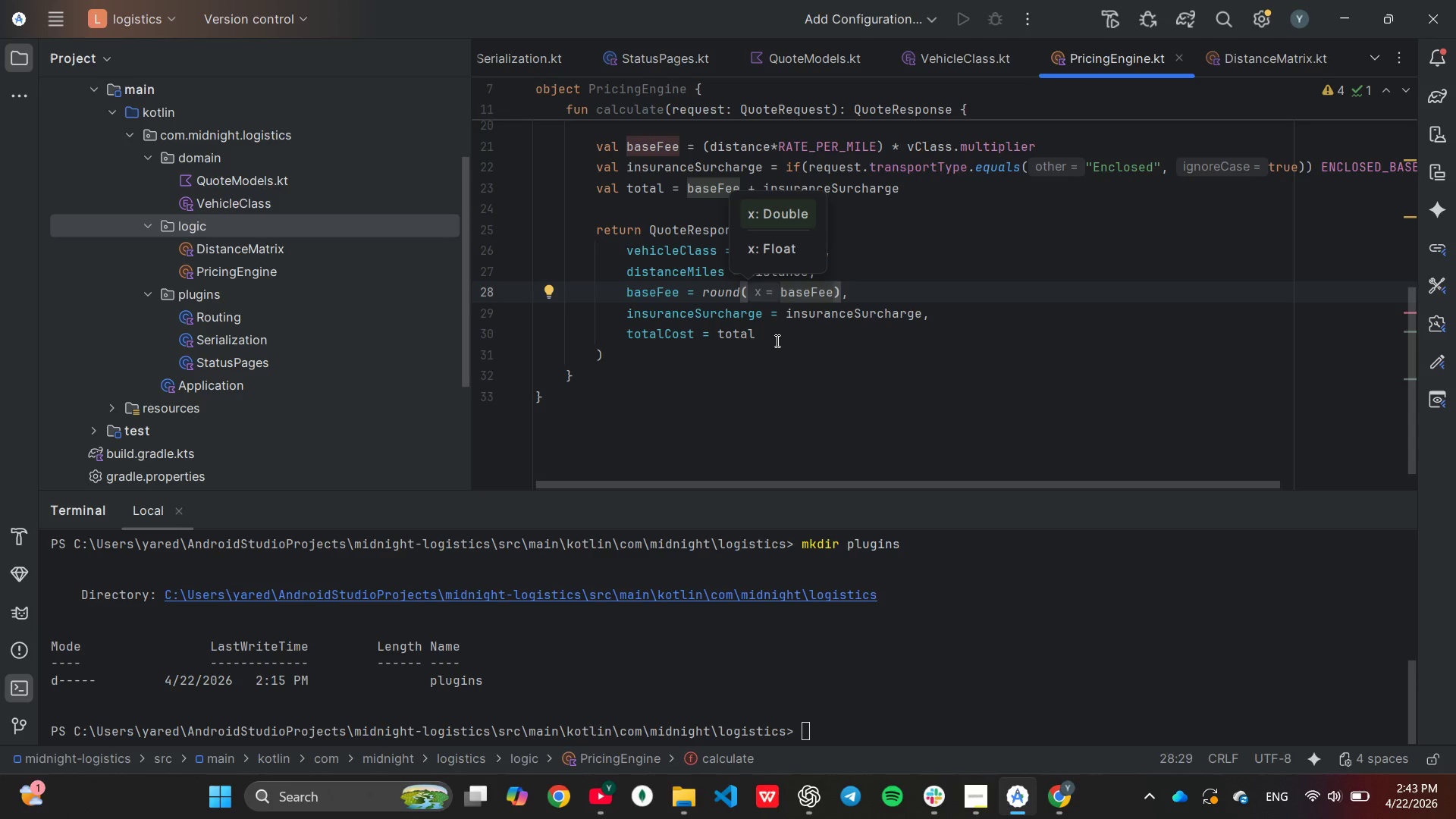 
left_click([776, 344])
 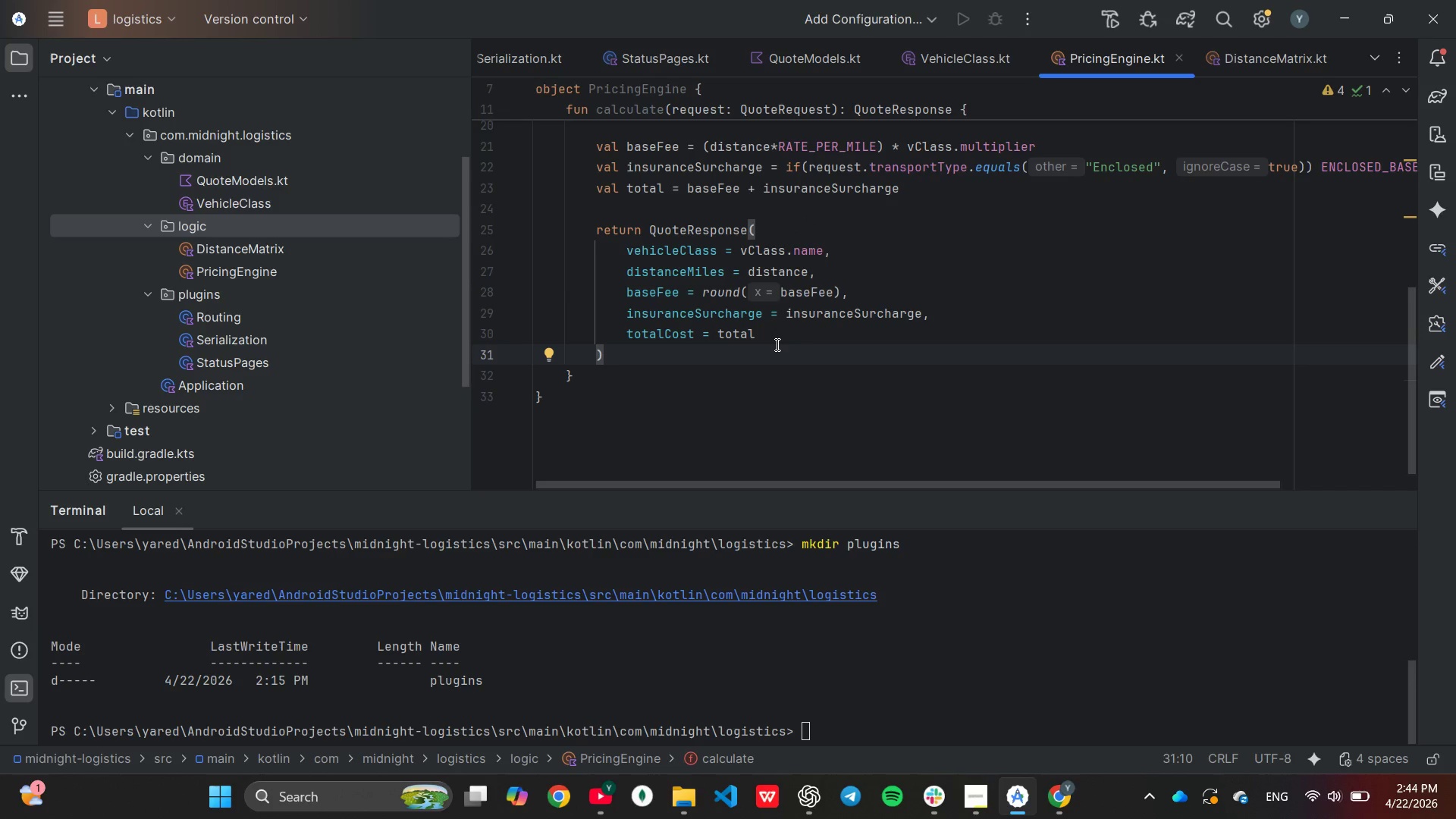 
wait(5.19)
 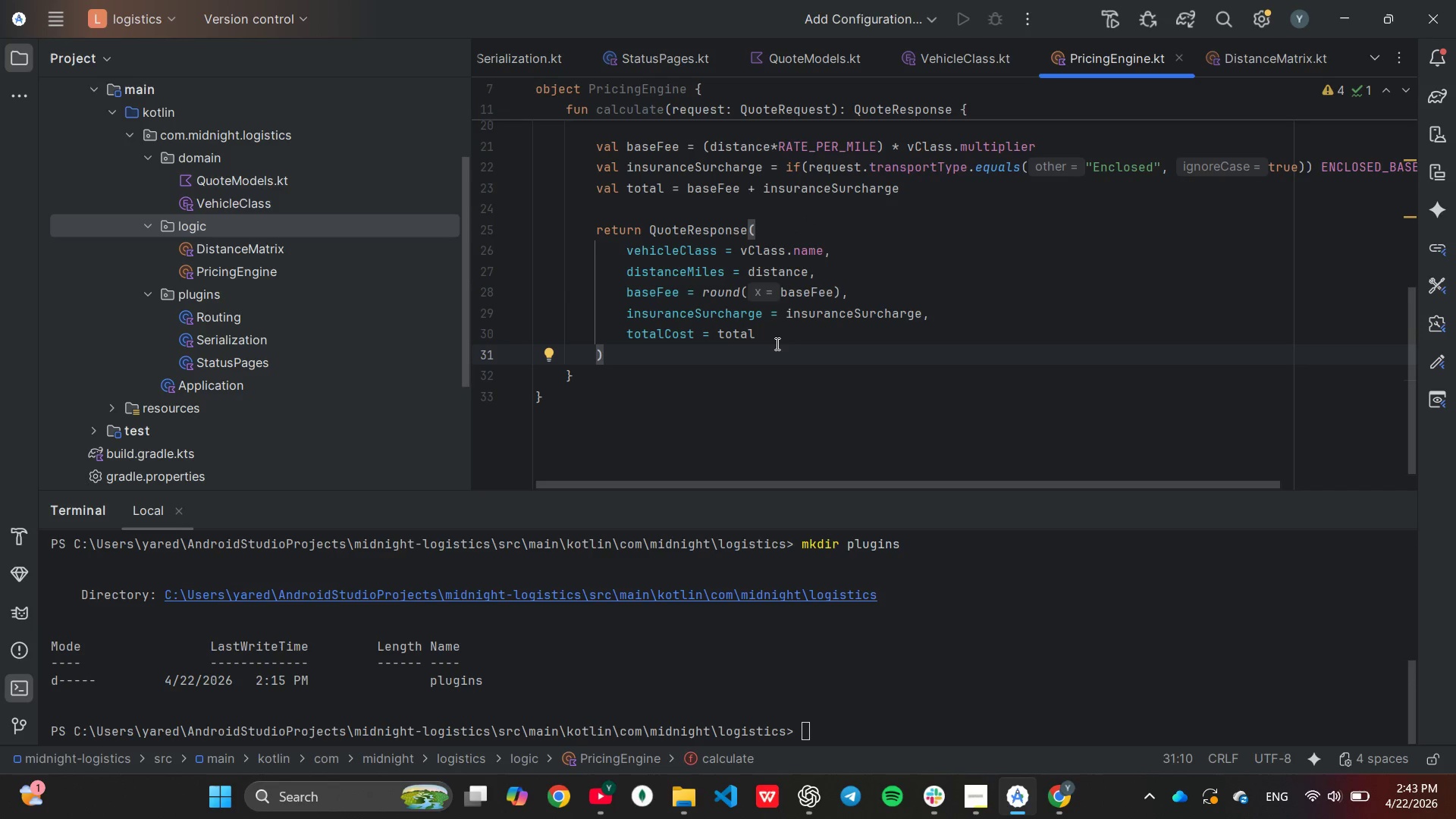 
left_click([792, 319])
 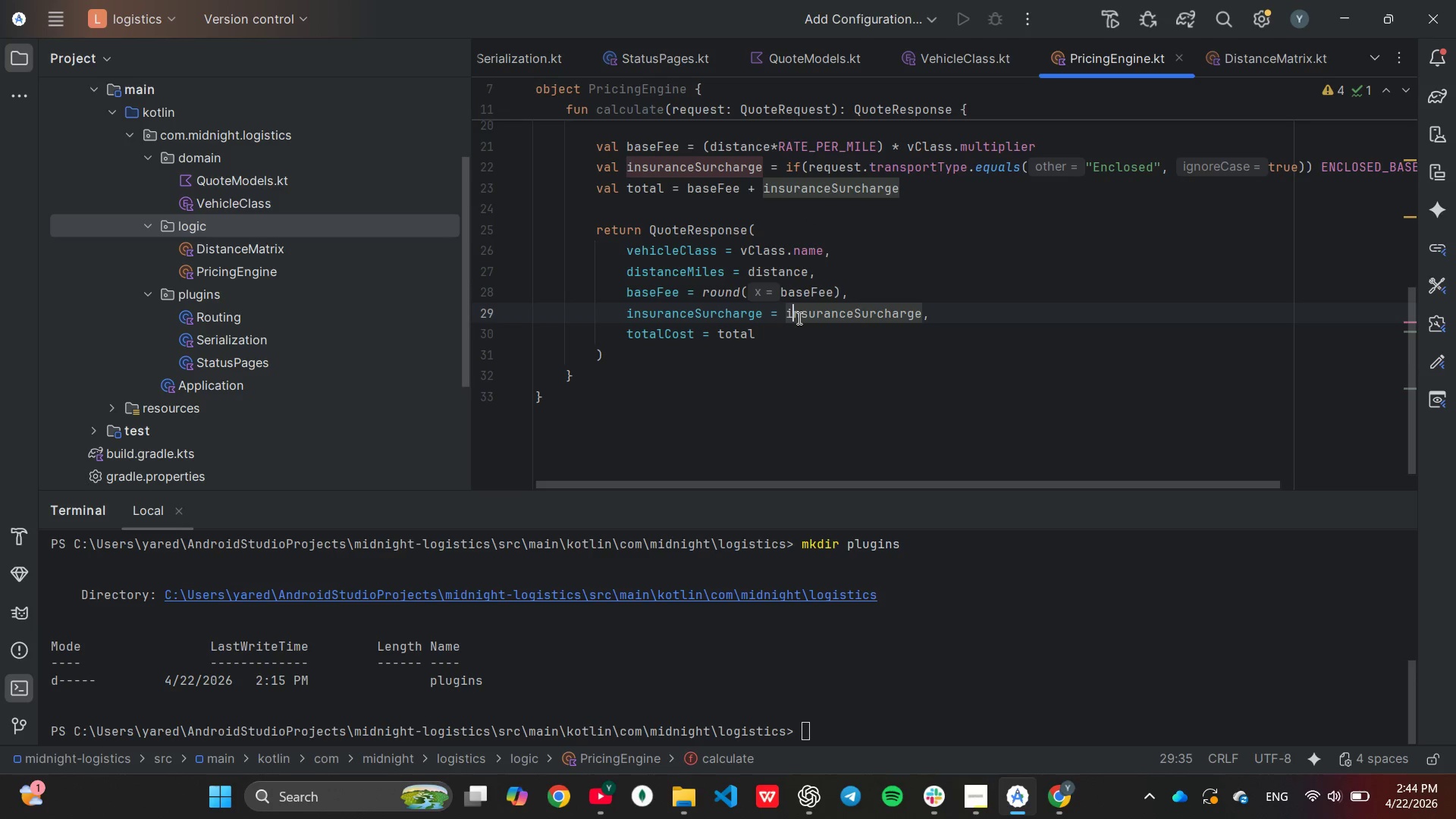 
key(ArrowLeft)
 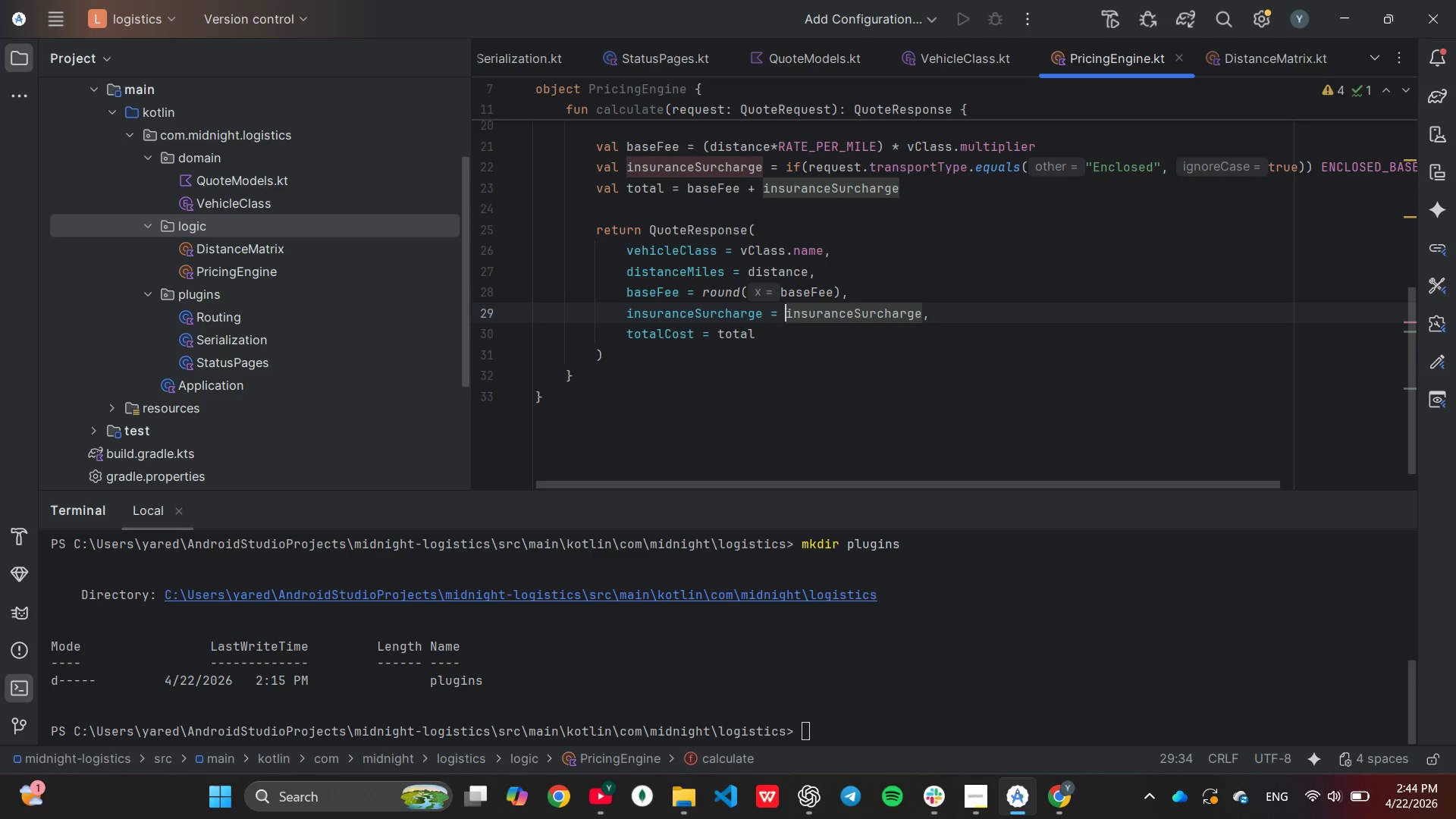 
type(ro)
 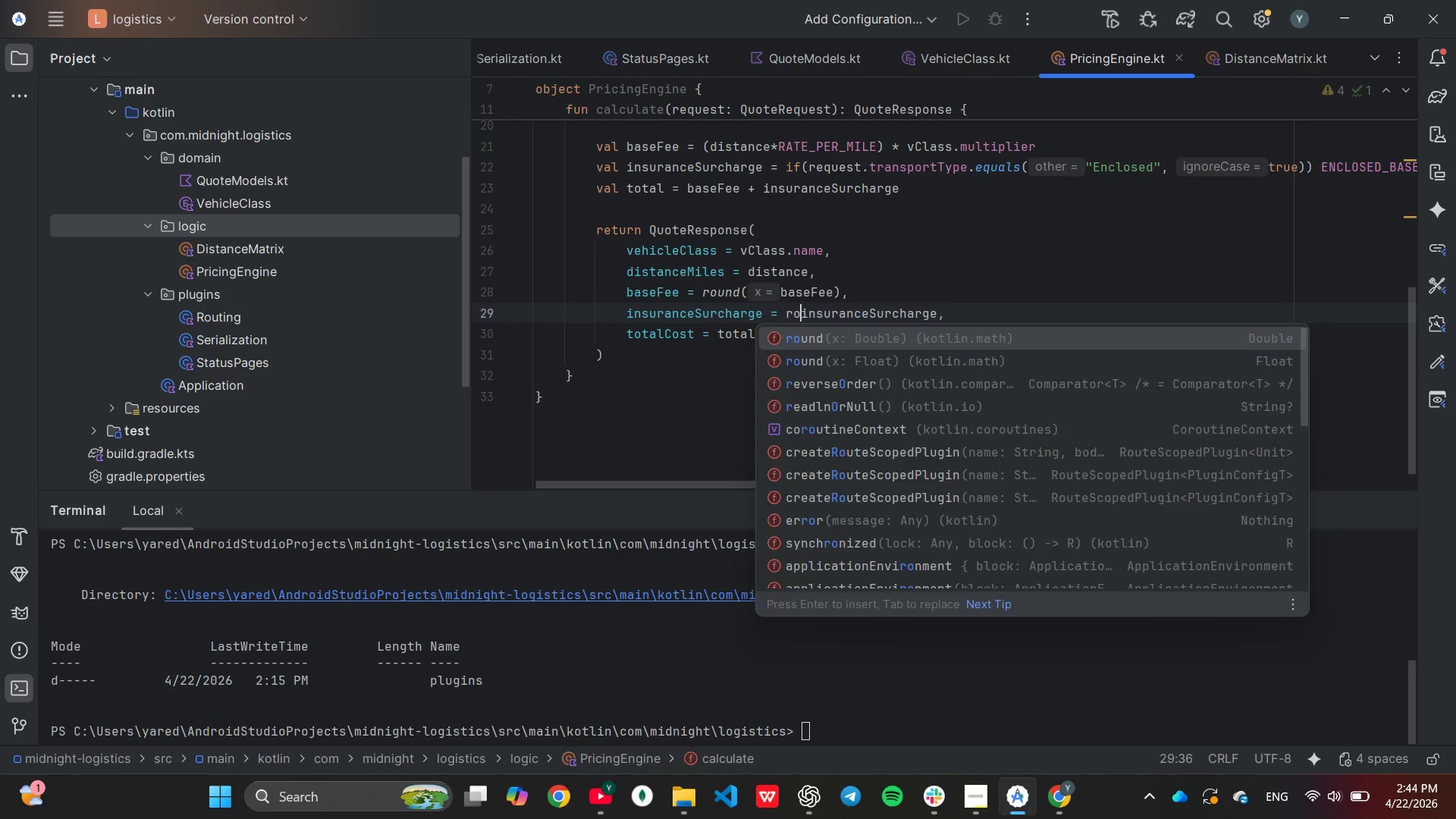 
key(Enter)
 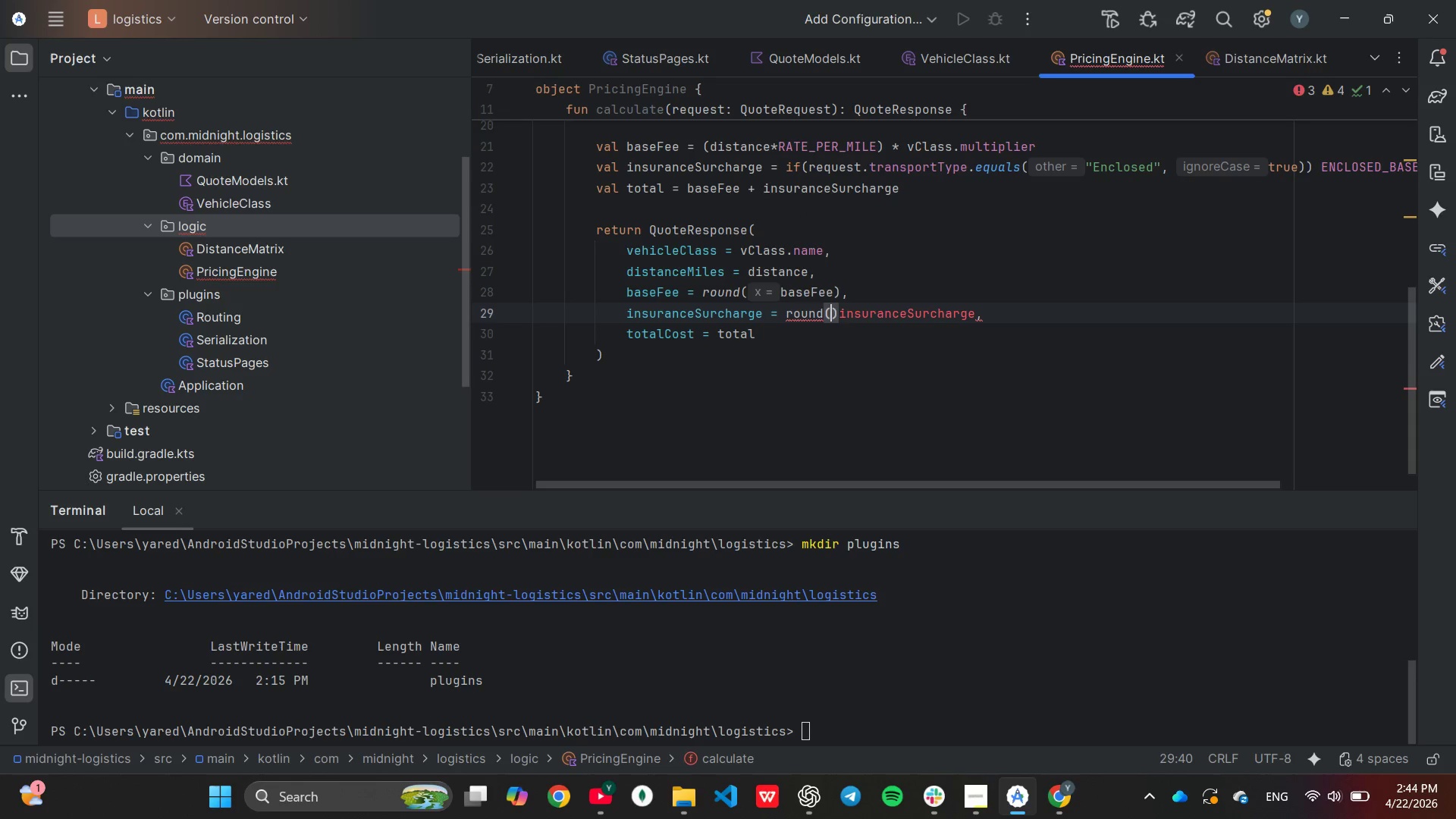 
key(ArrowRight)
 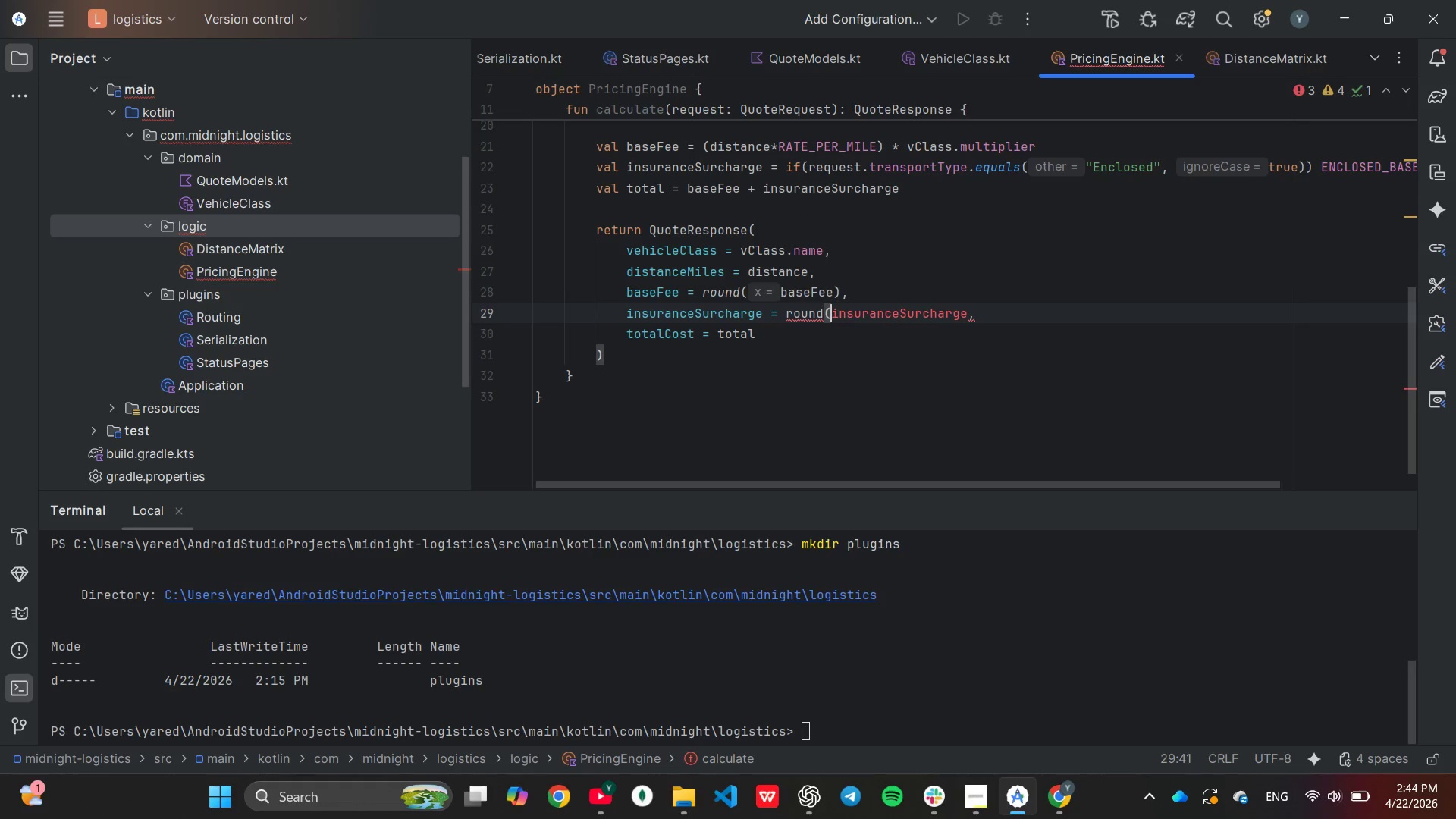 
key(Backspace)
 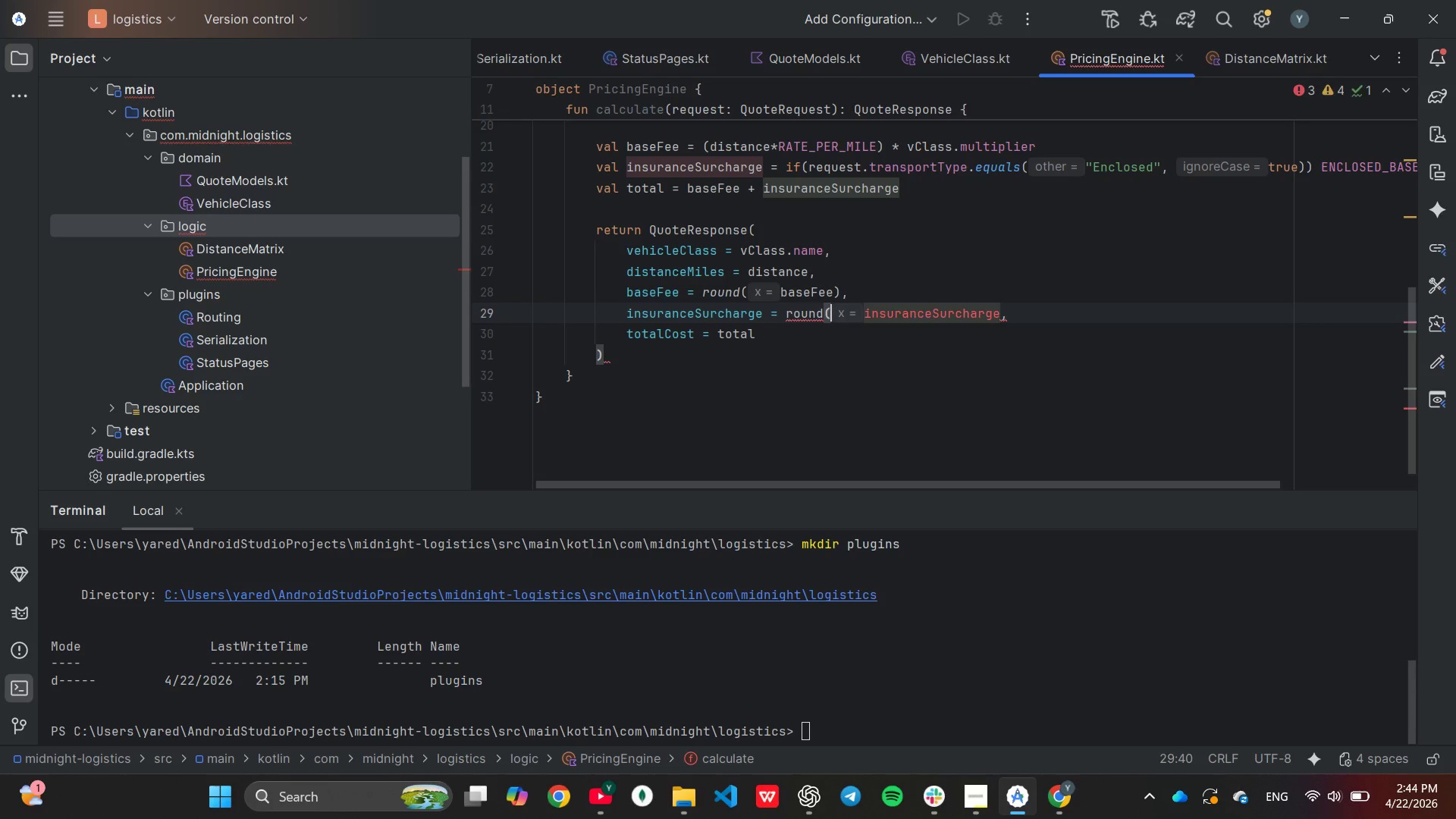 
hold_key(key=ArrowRight, duration=1.08)
 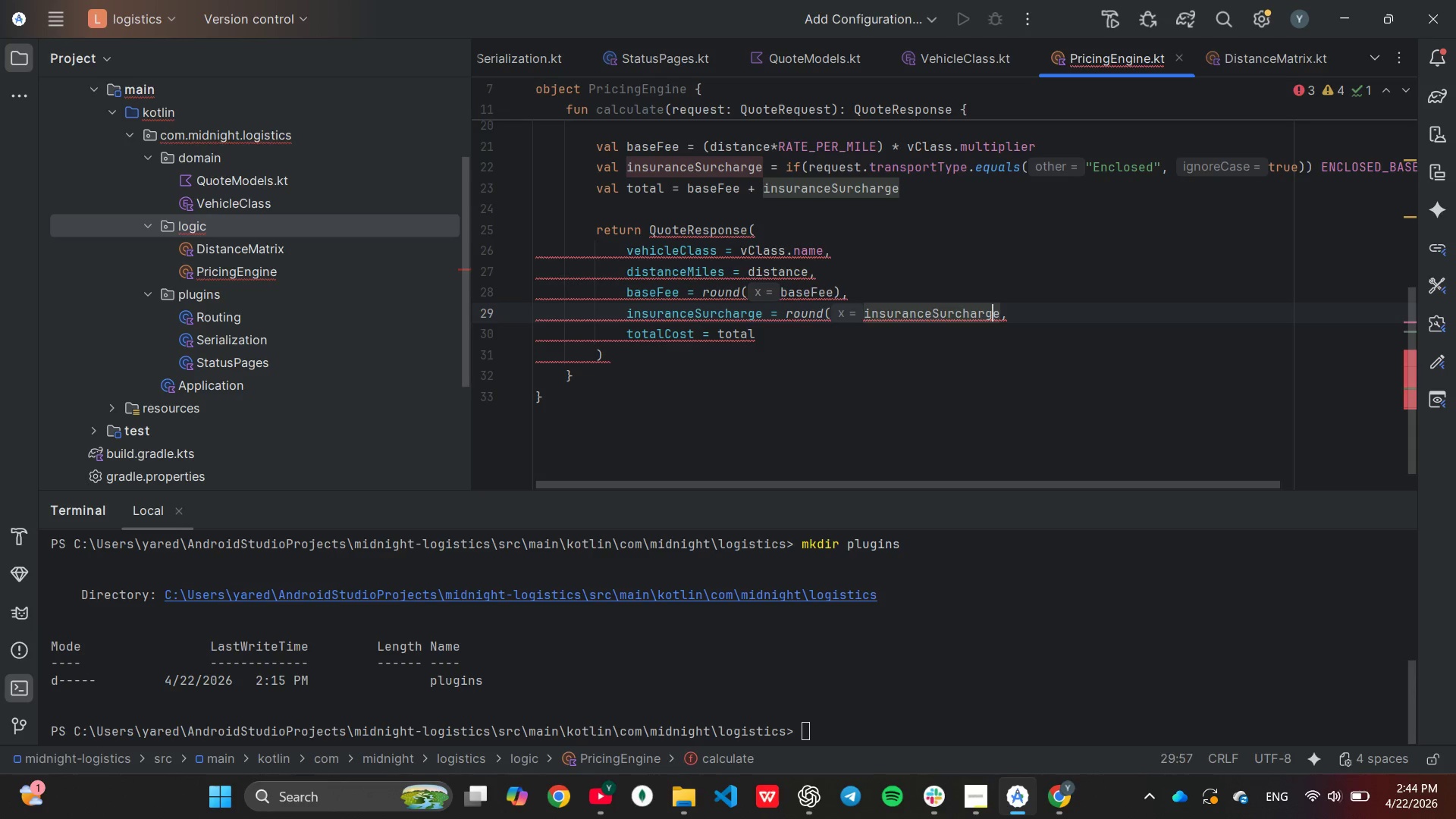 
key(ArrowRight)
 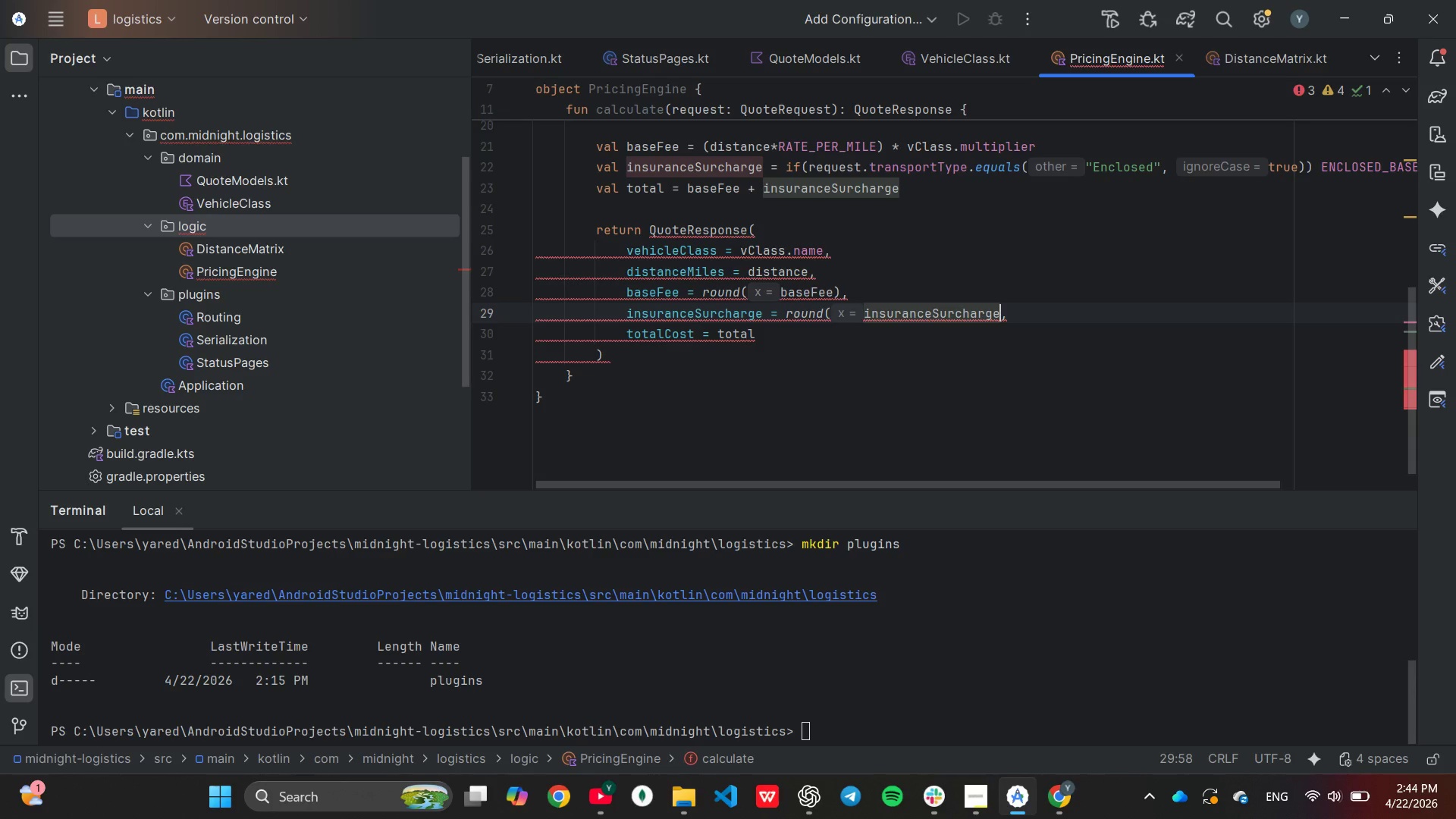 
key(Shift+ShiftLeft)
 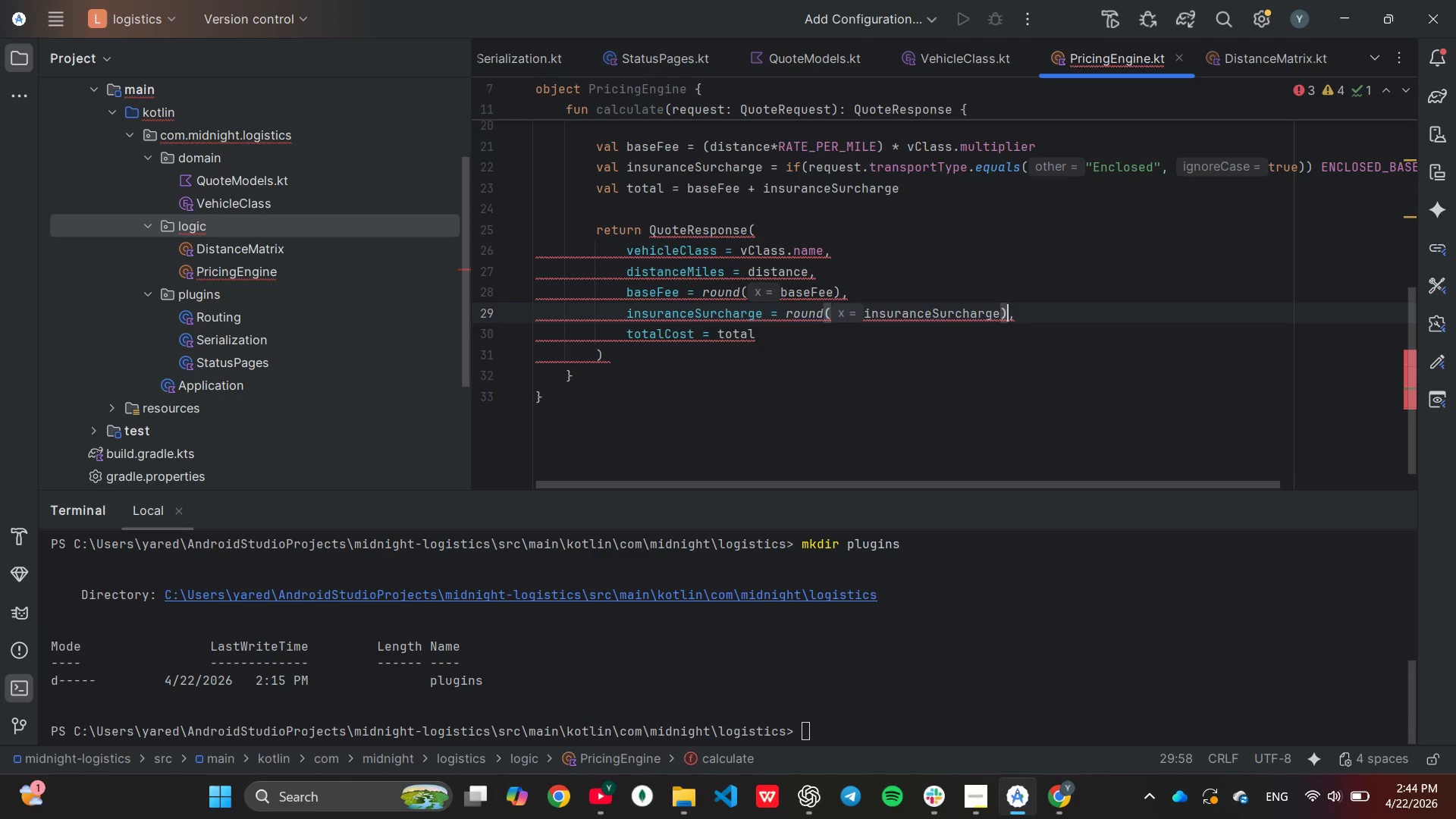 
key(Shift+0)
 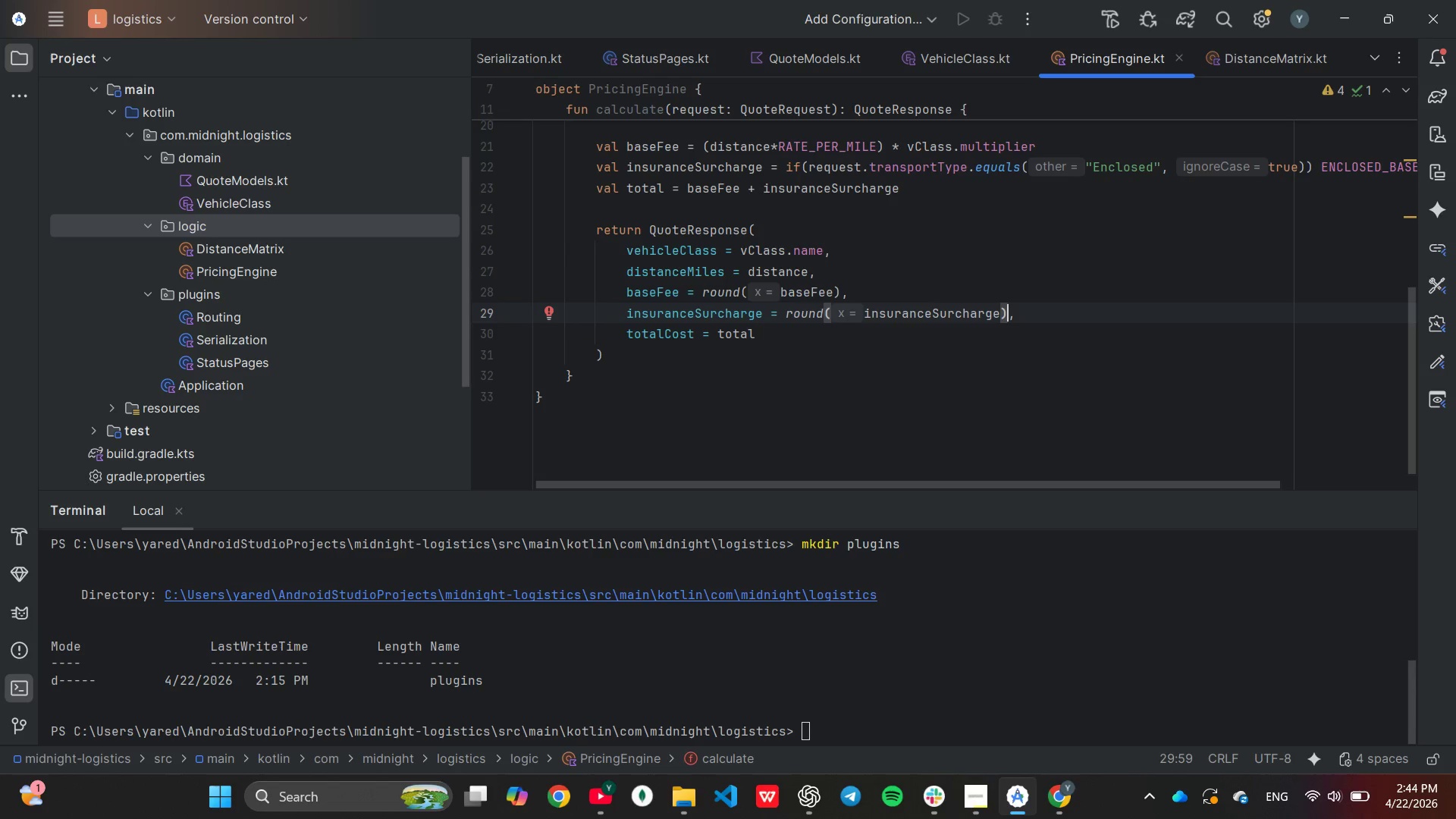 
key(ArrowDown)
 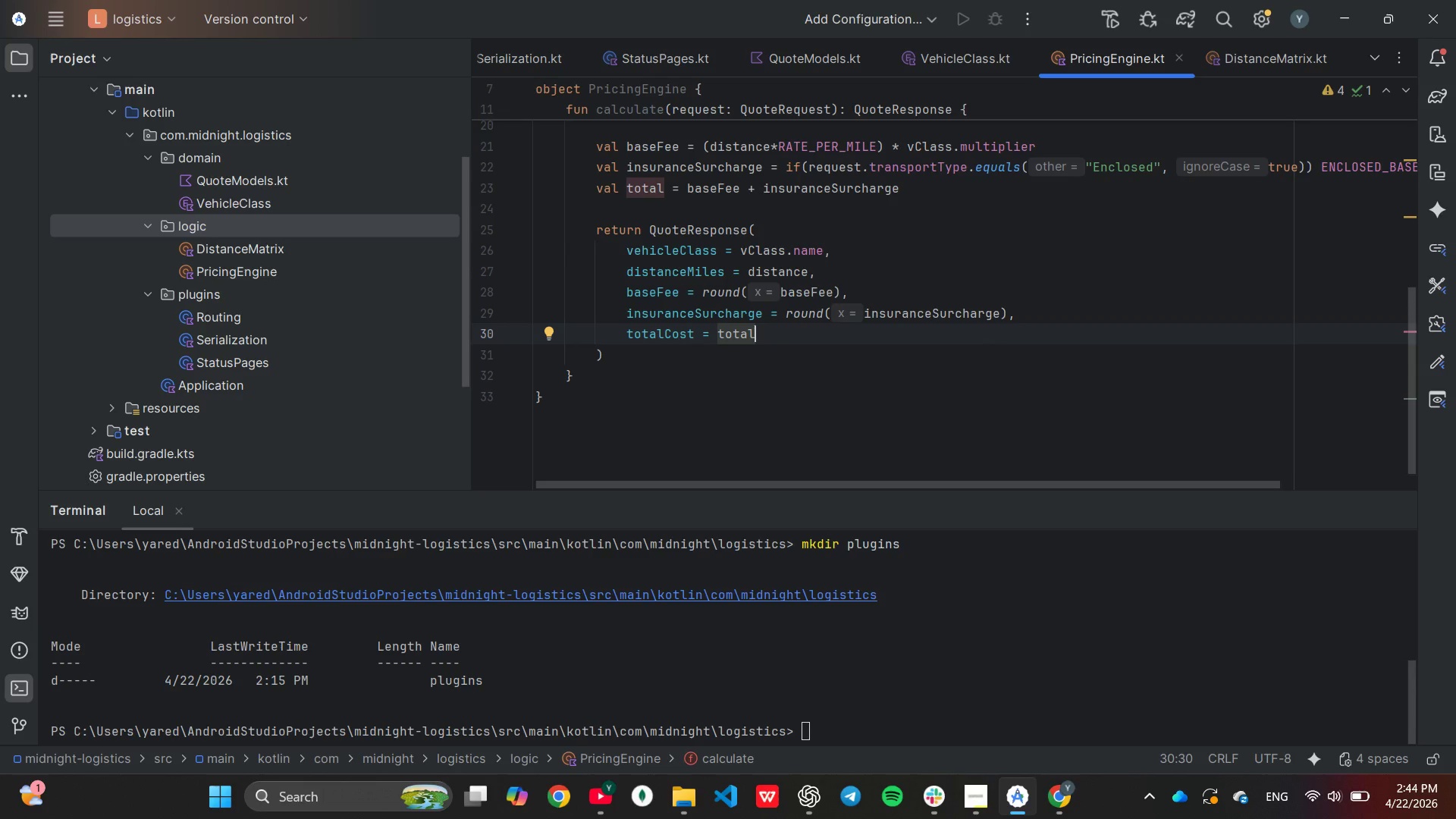 
key(Shift+ShiftLeft)
 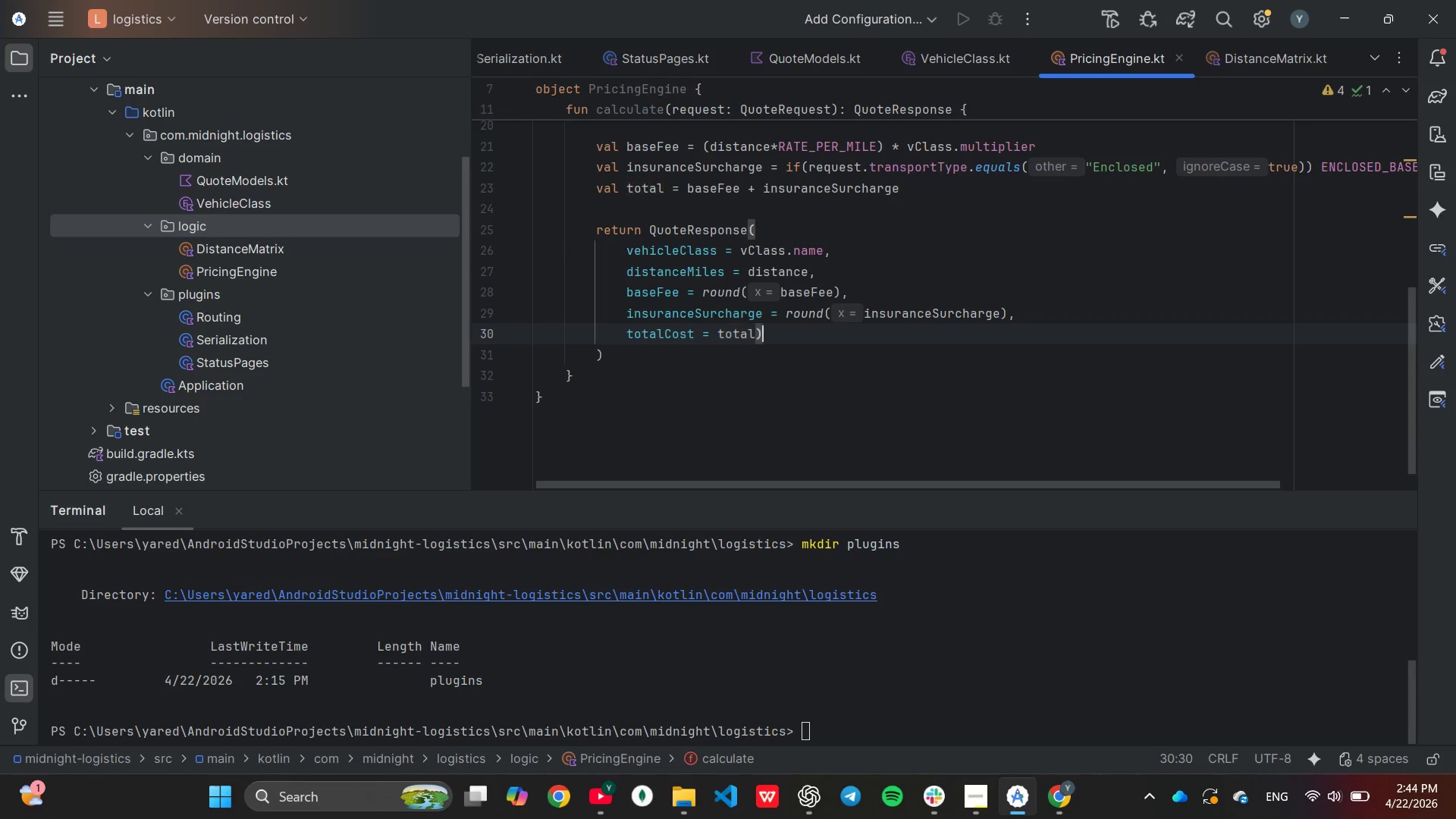 
key(Shift+0)
 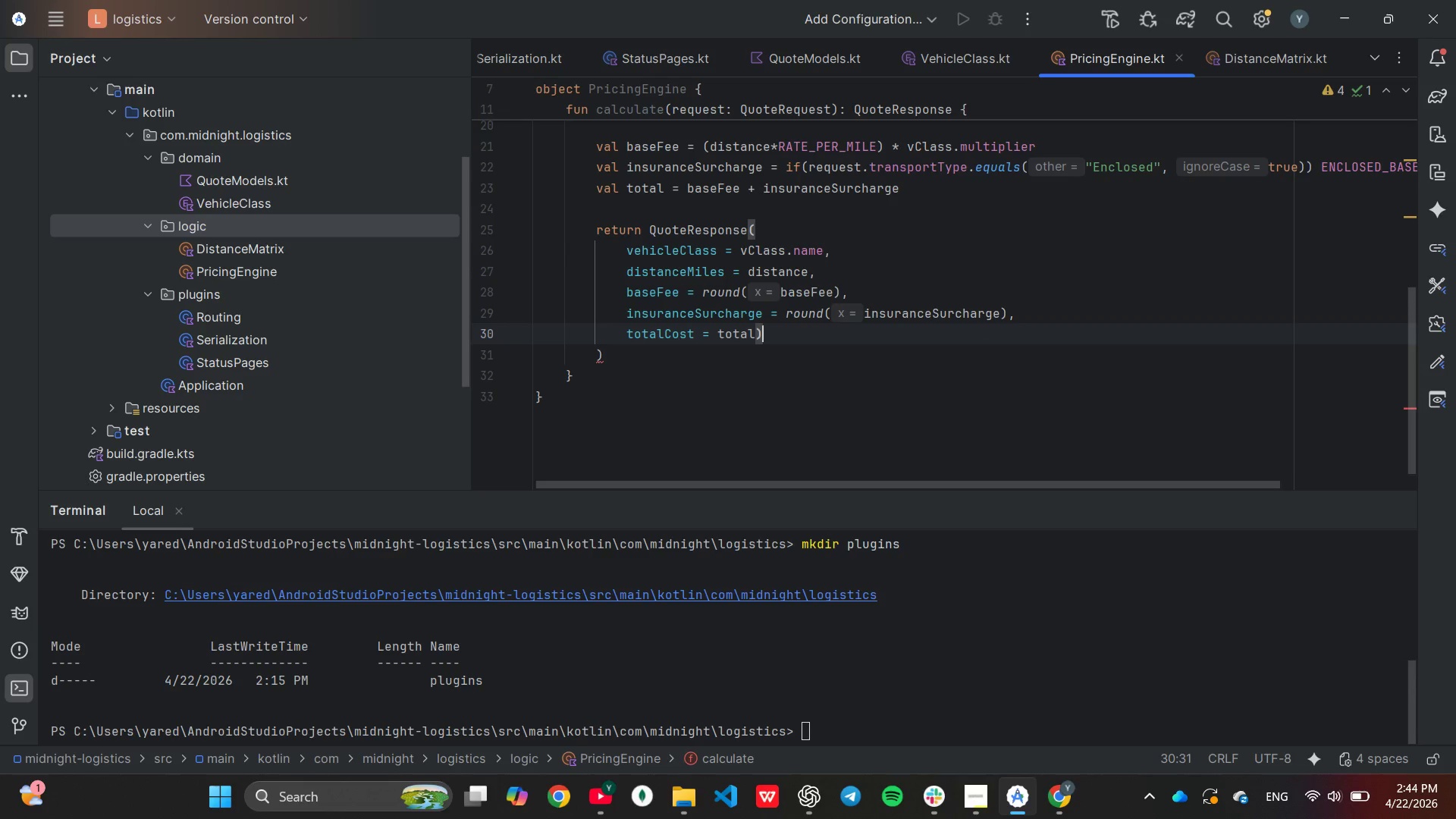 
hold_key(key=ArrowLeft, duration=0.62)
 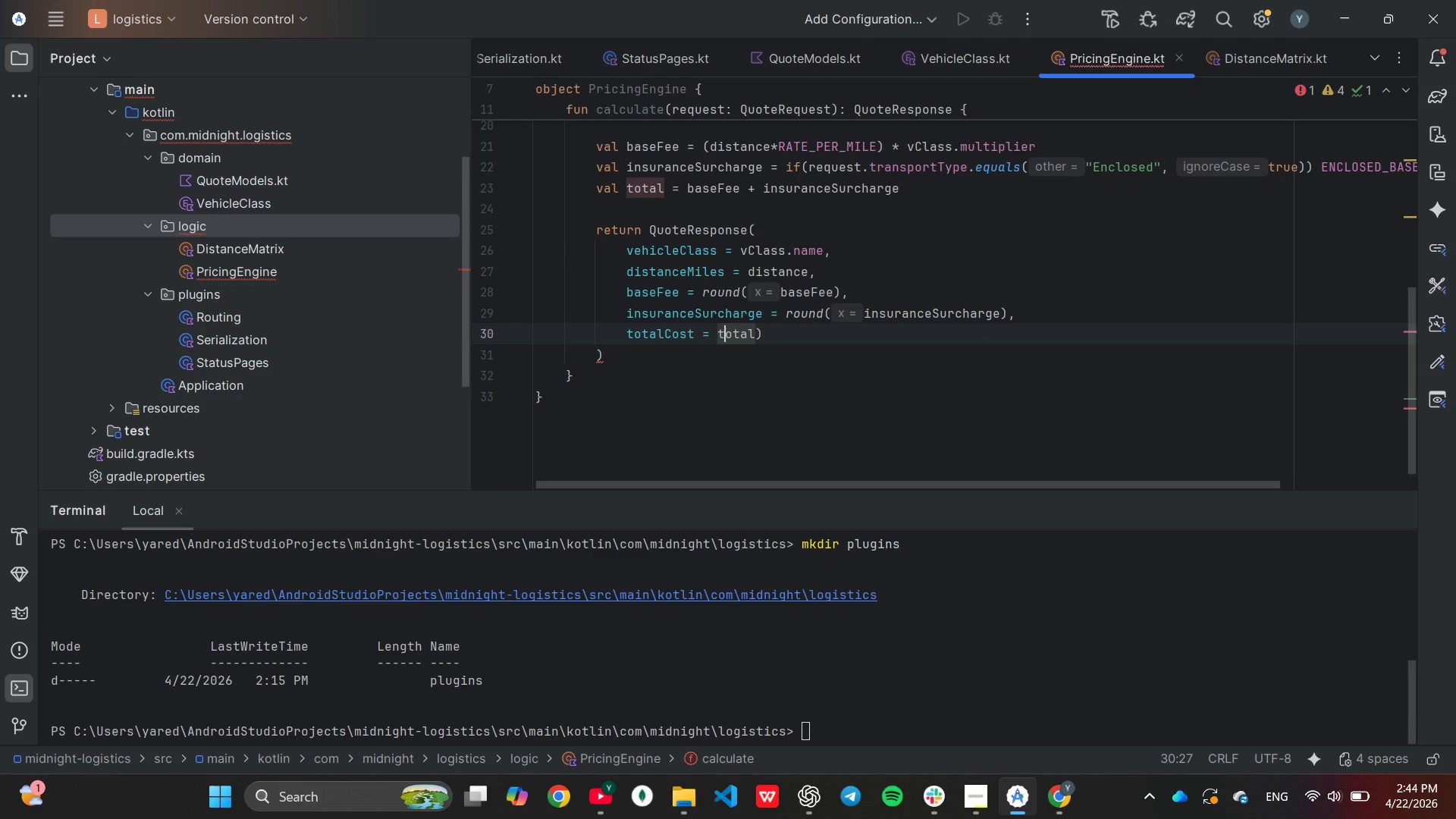 
key(ArrowLeft)
 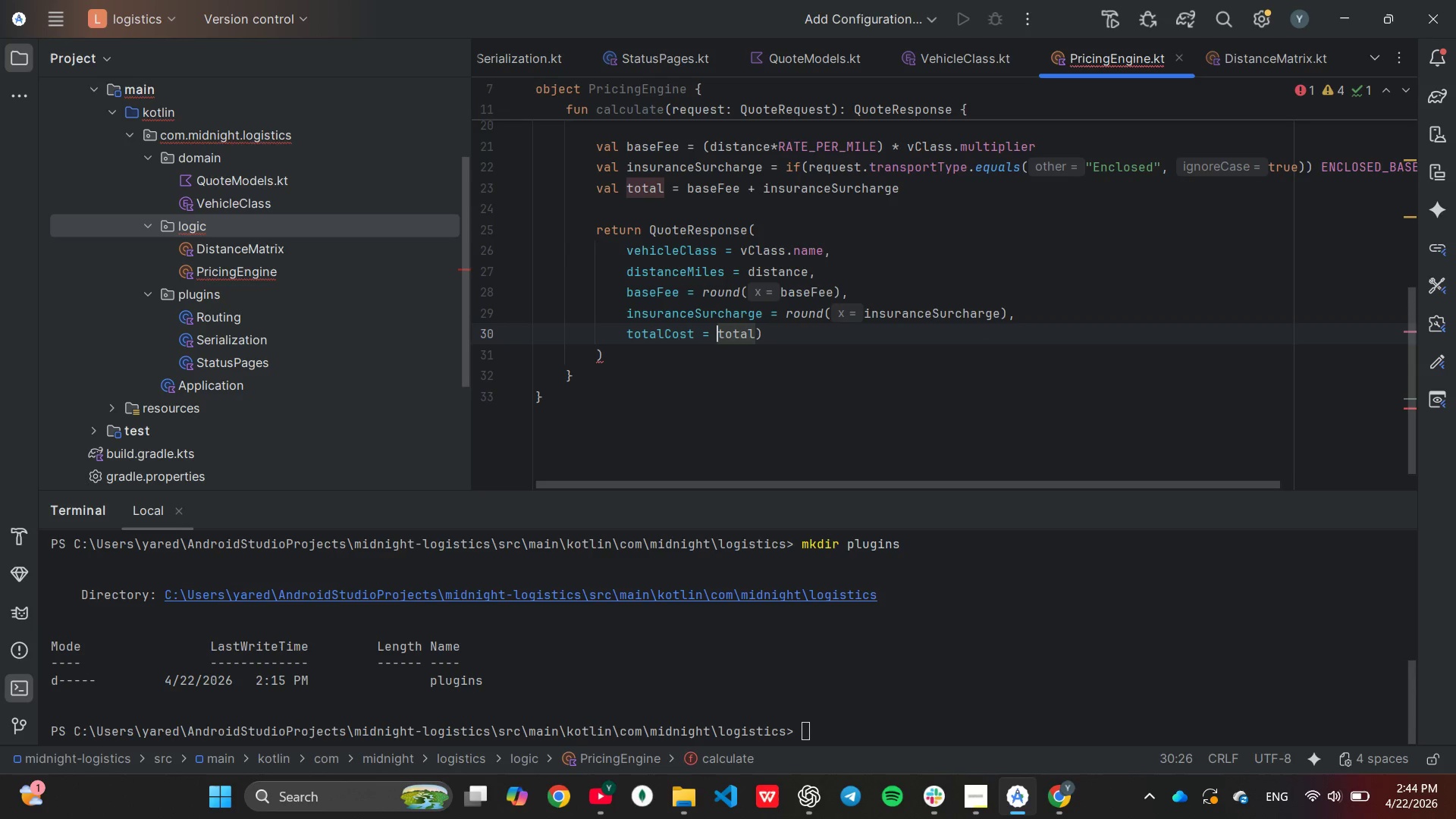 
key(ArrowLeft)
 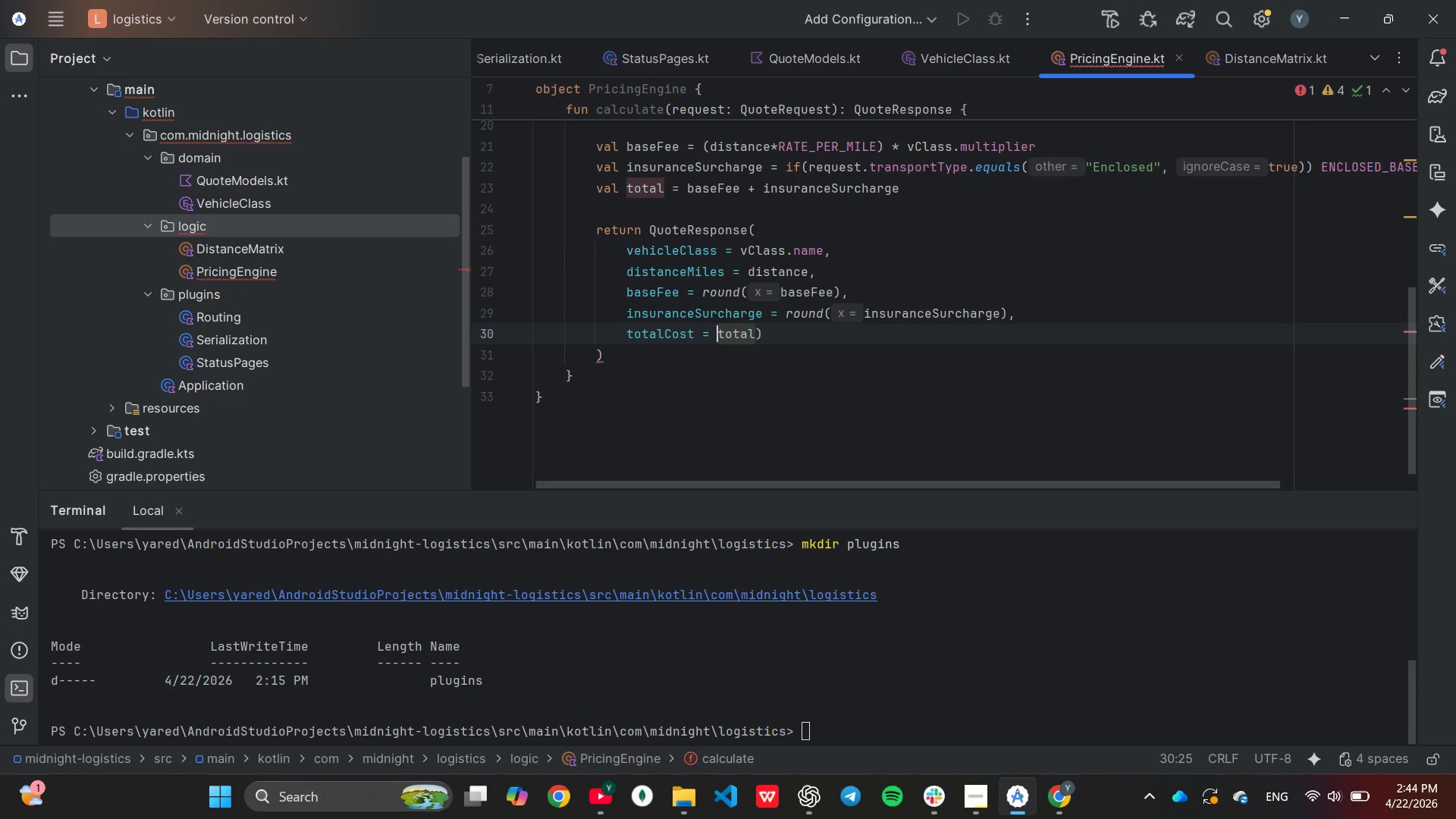 
type(ro)
 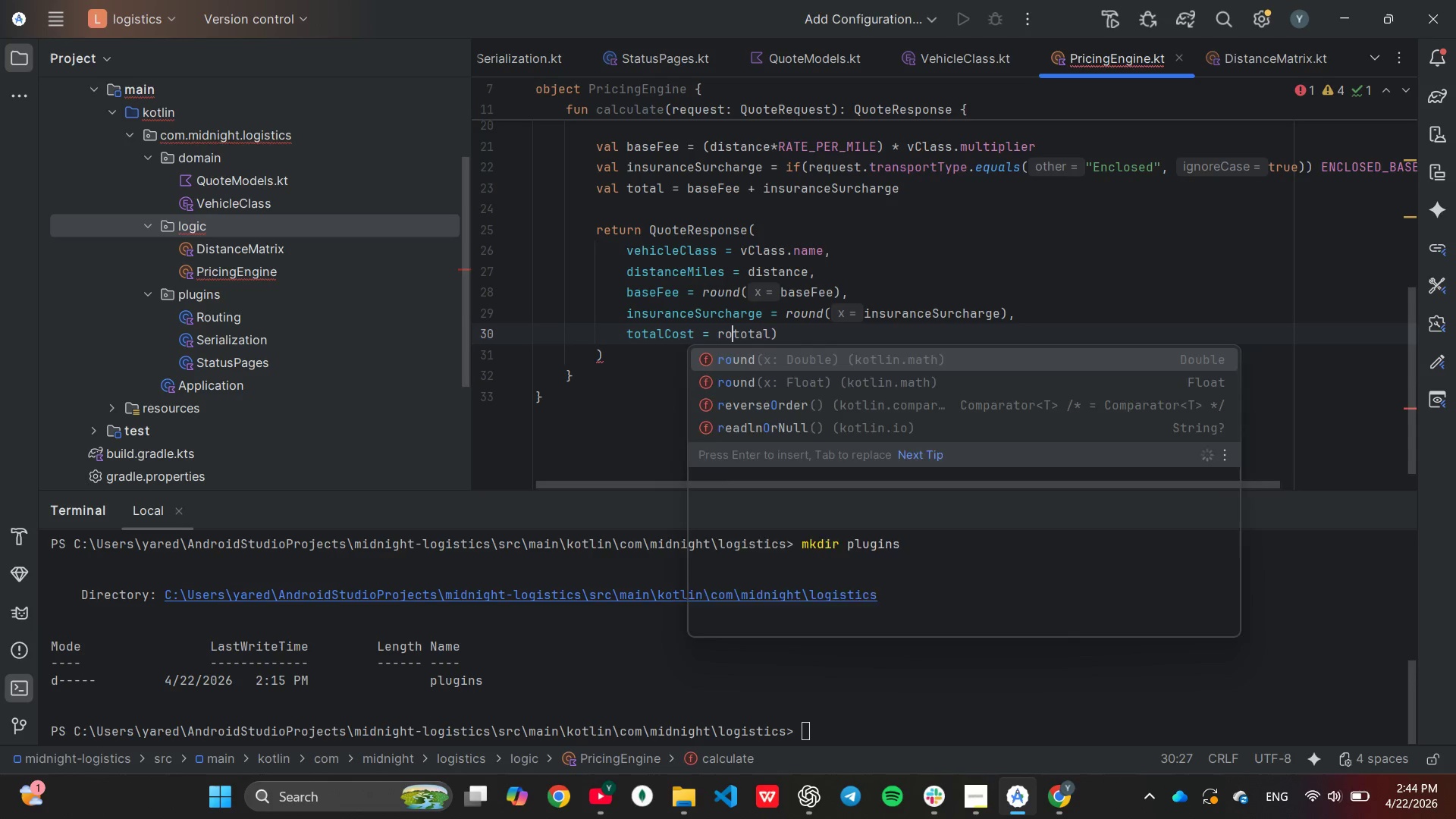 
key(Enter)
 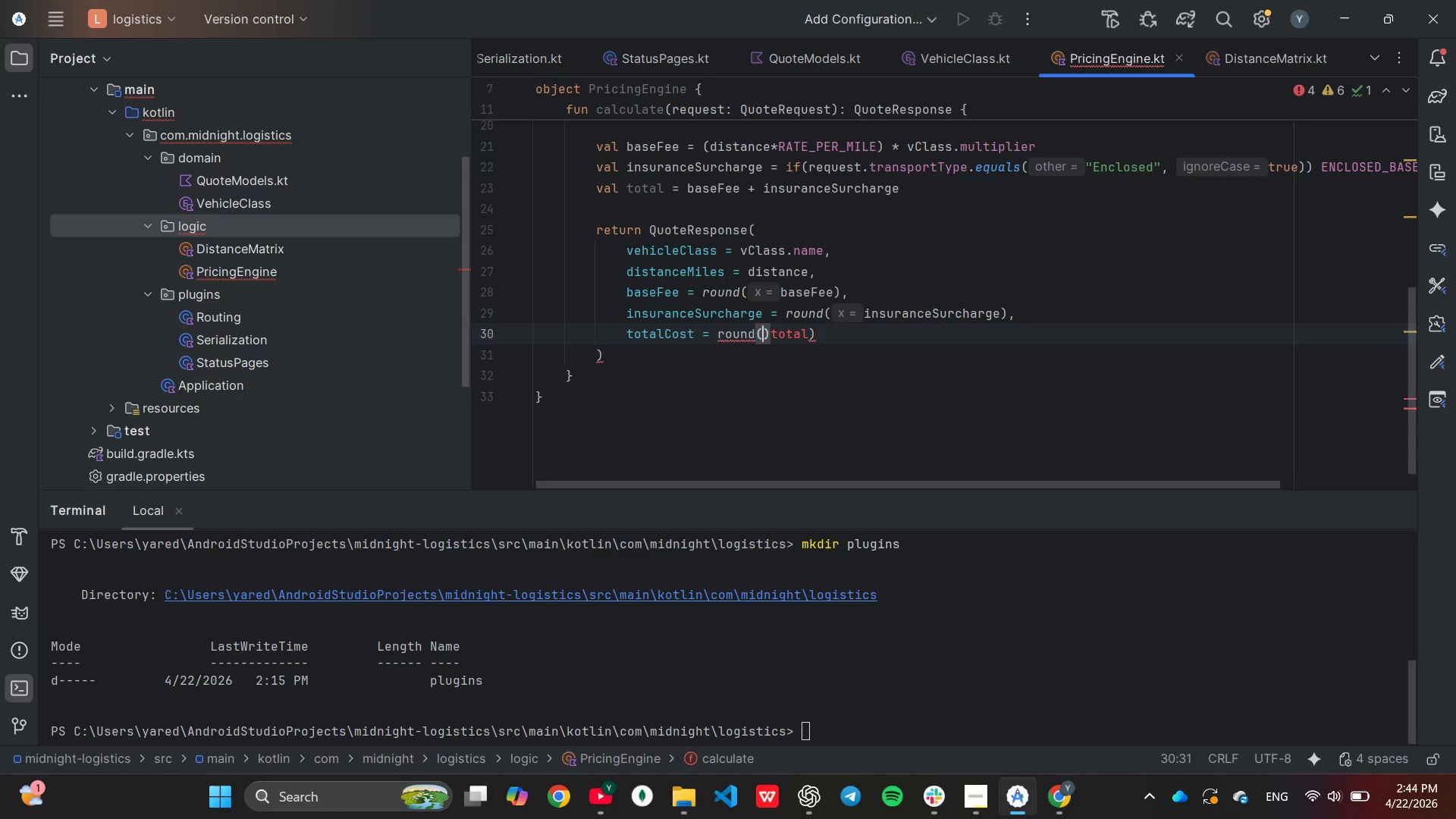 
key(ArrowRight)
 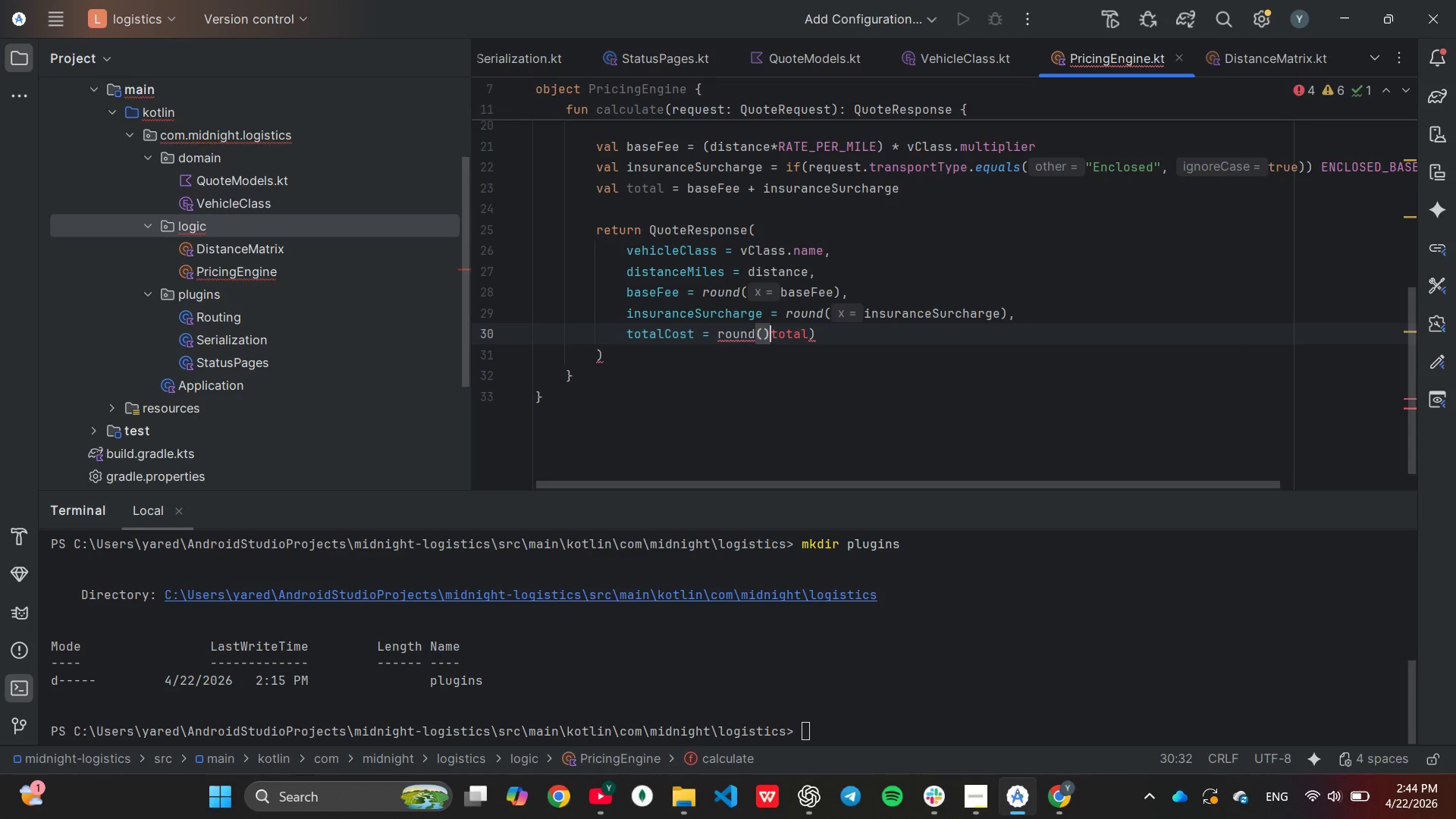 
key(Backspace)
 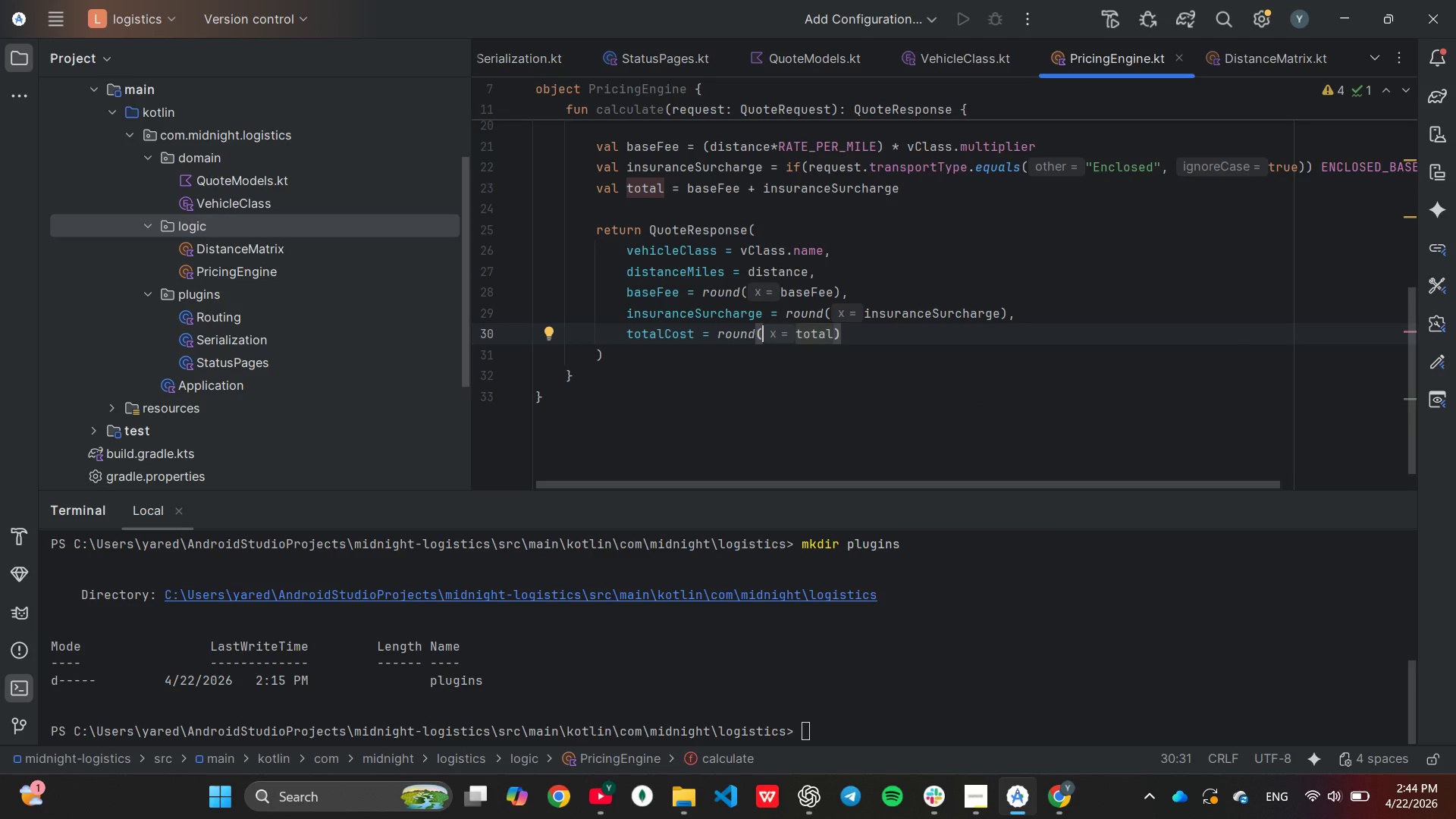 
key(ArrowDown)
 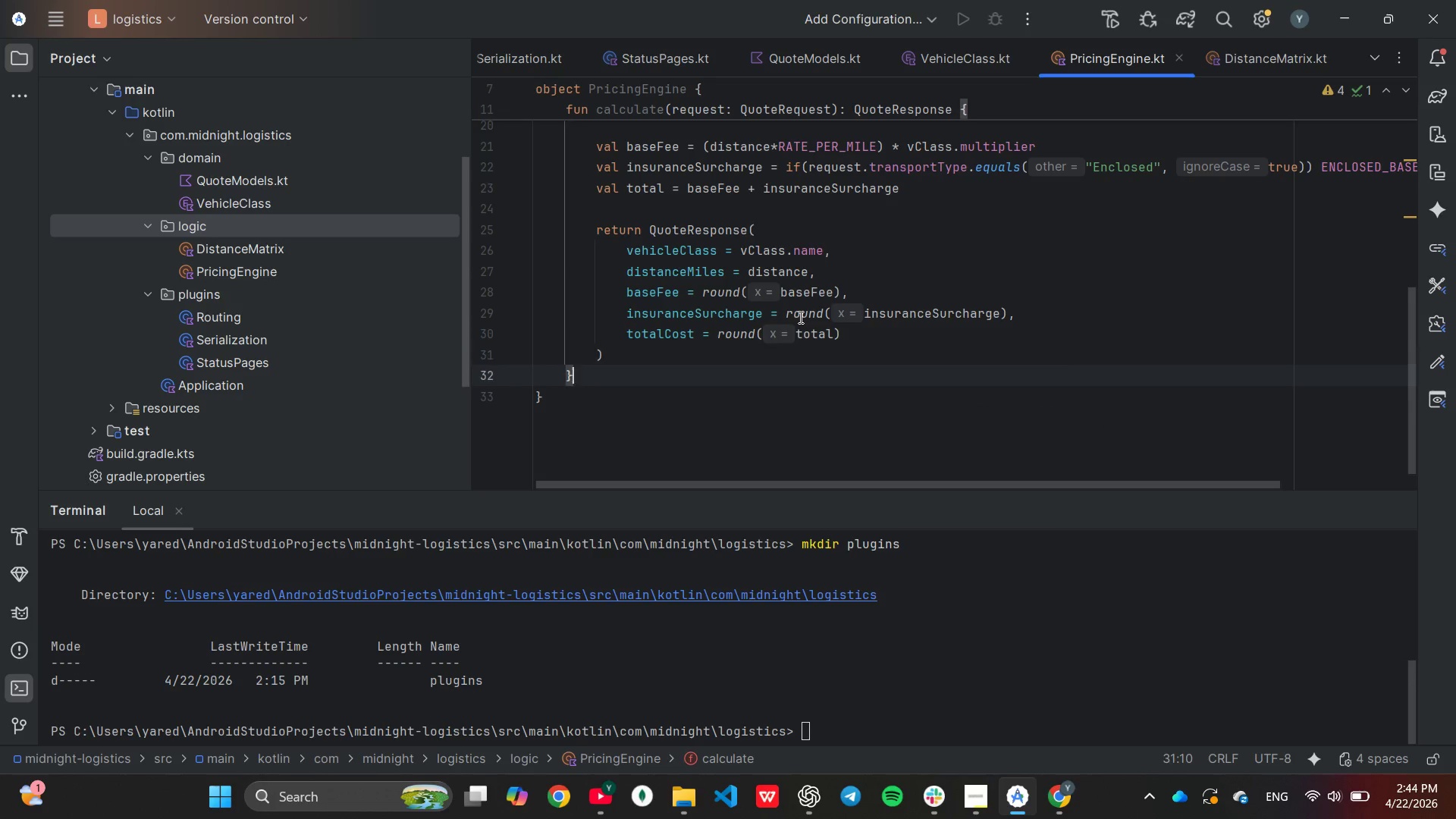 
key(ArrowDown)
 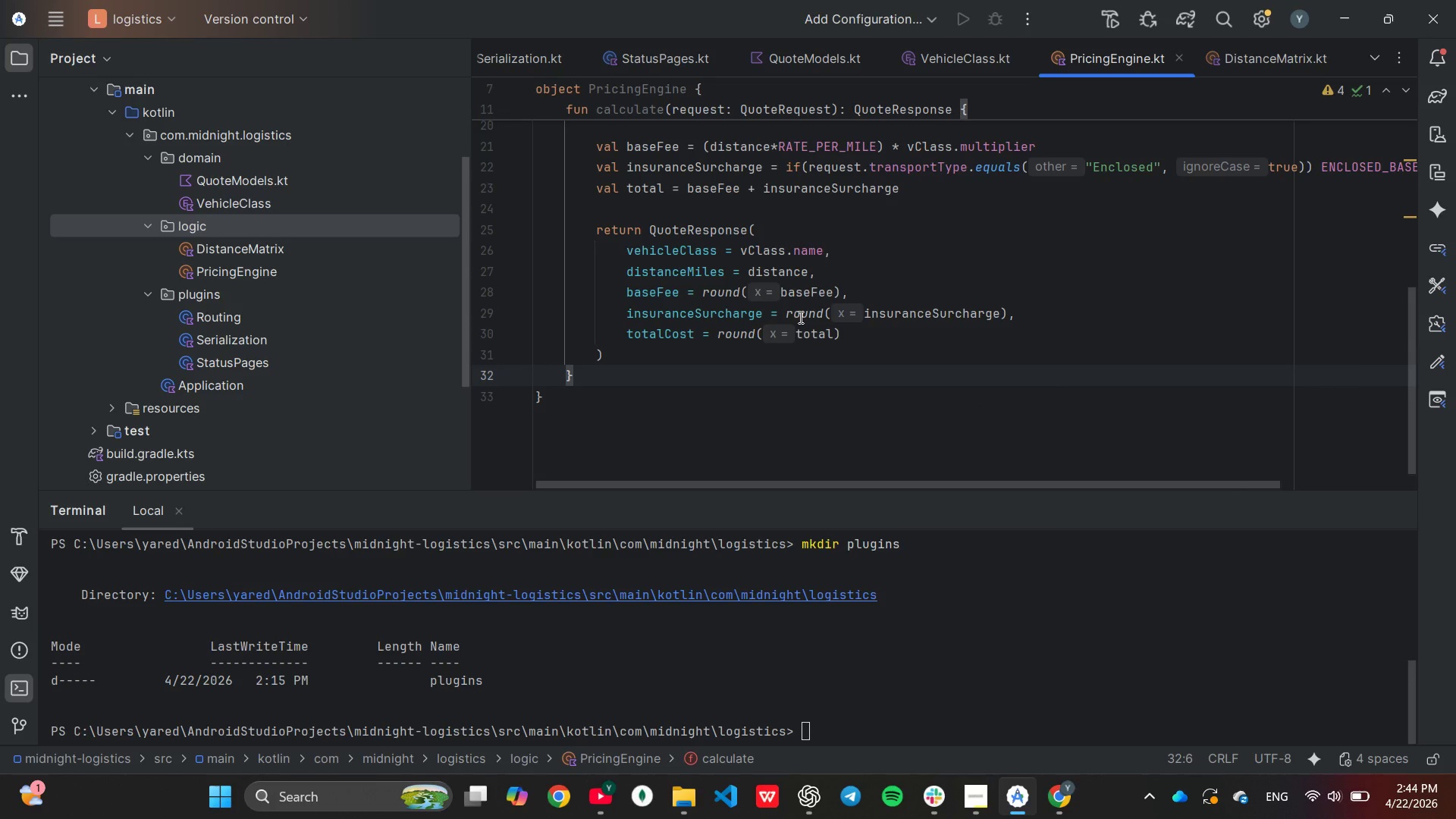 
key(Enter)
 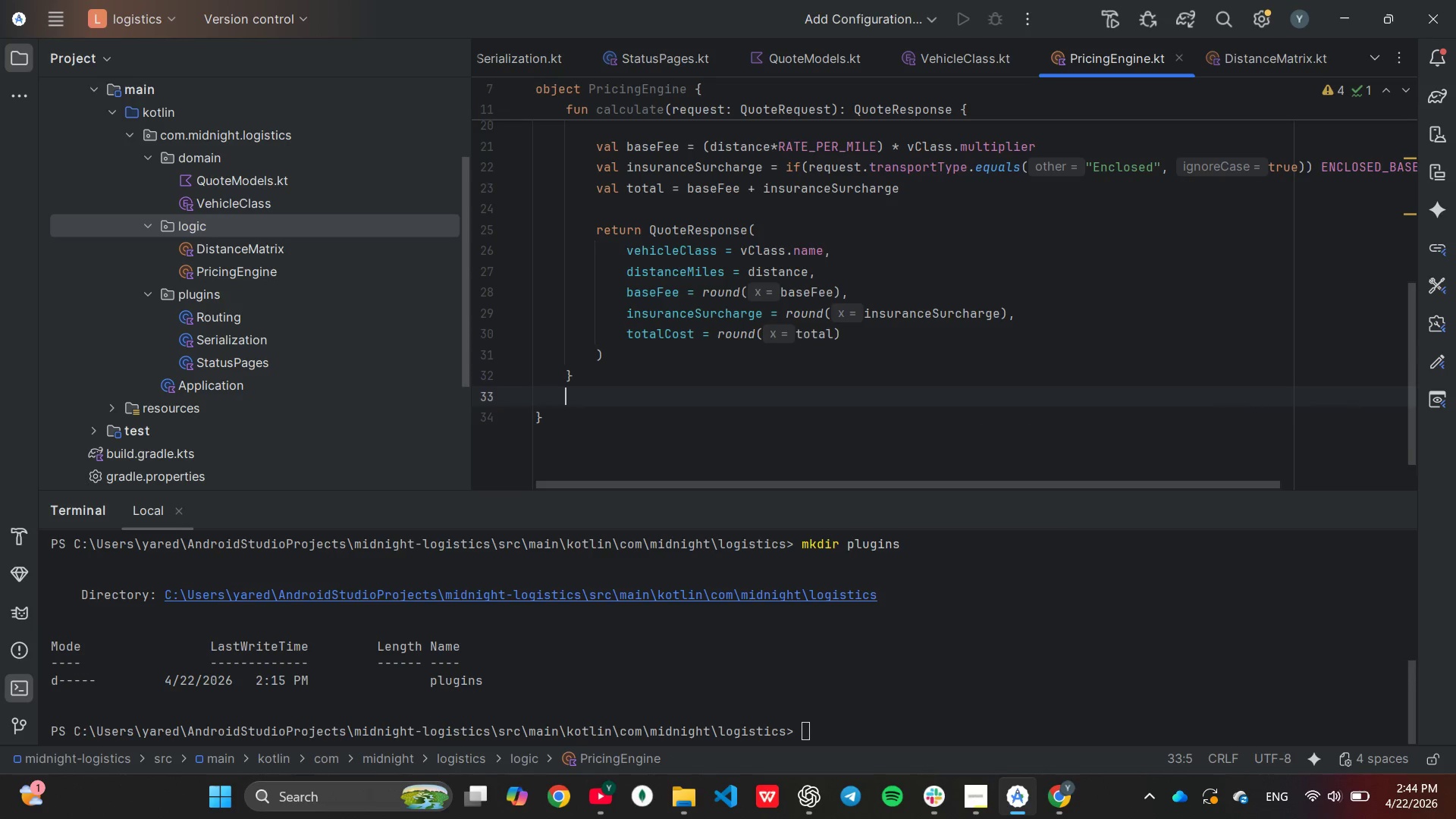 
key(Enter)
 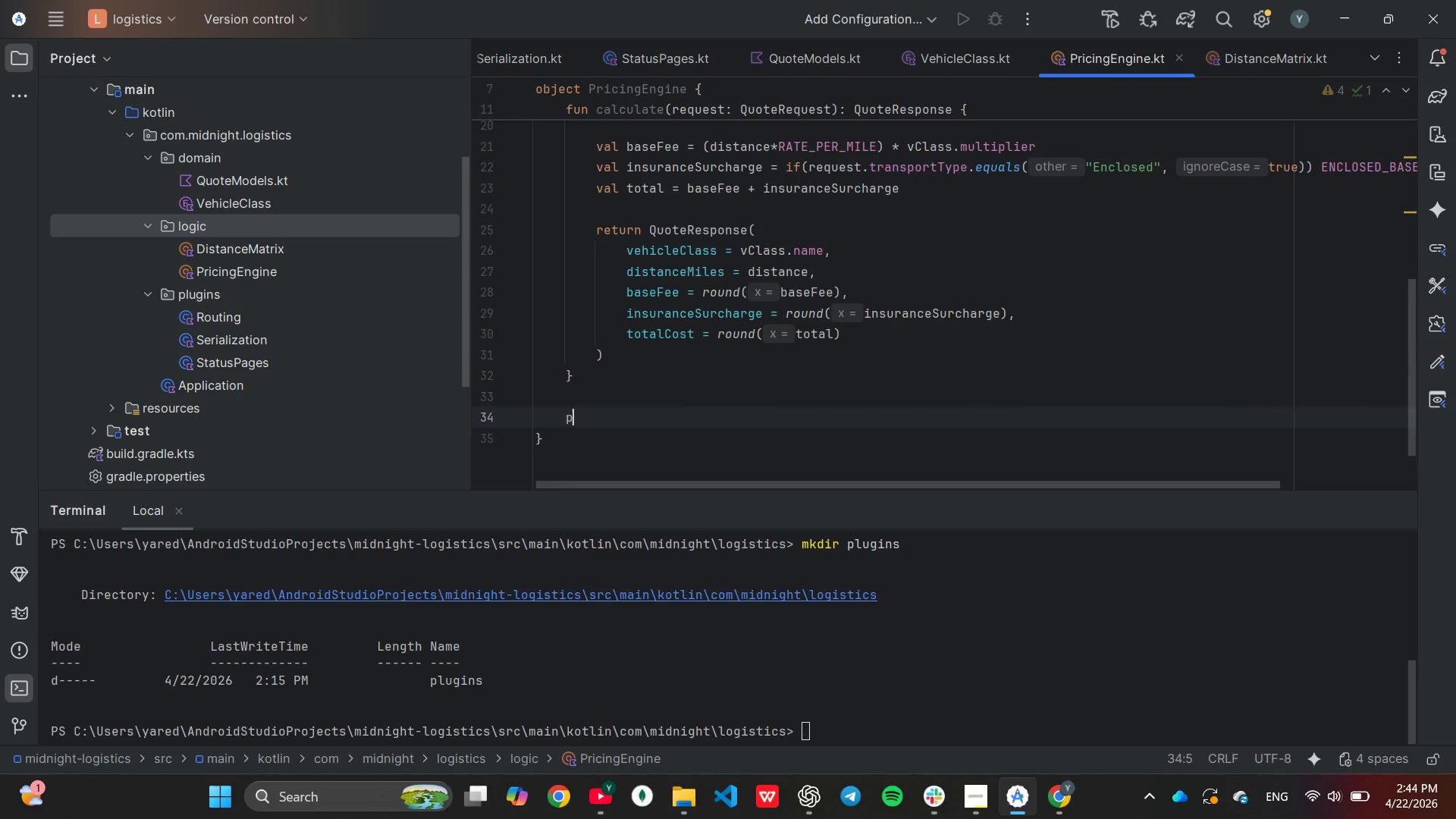 
type(pri)
 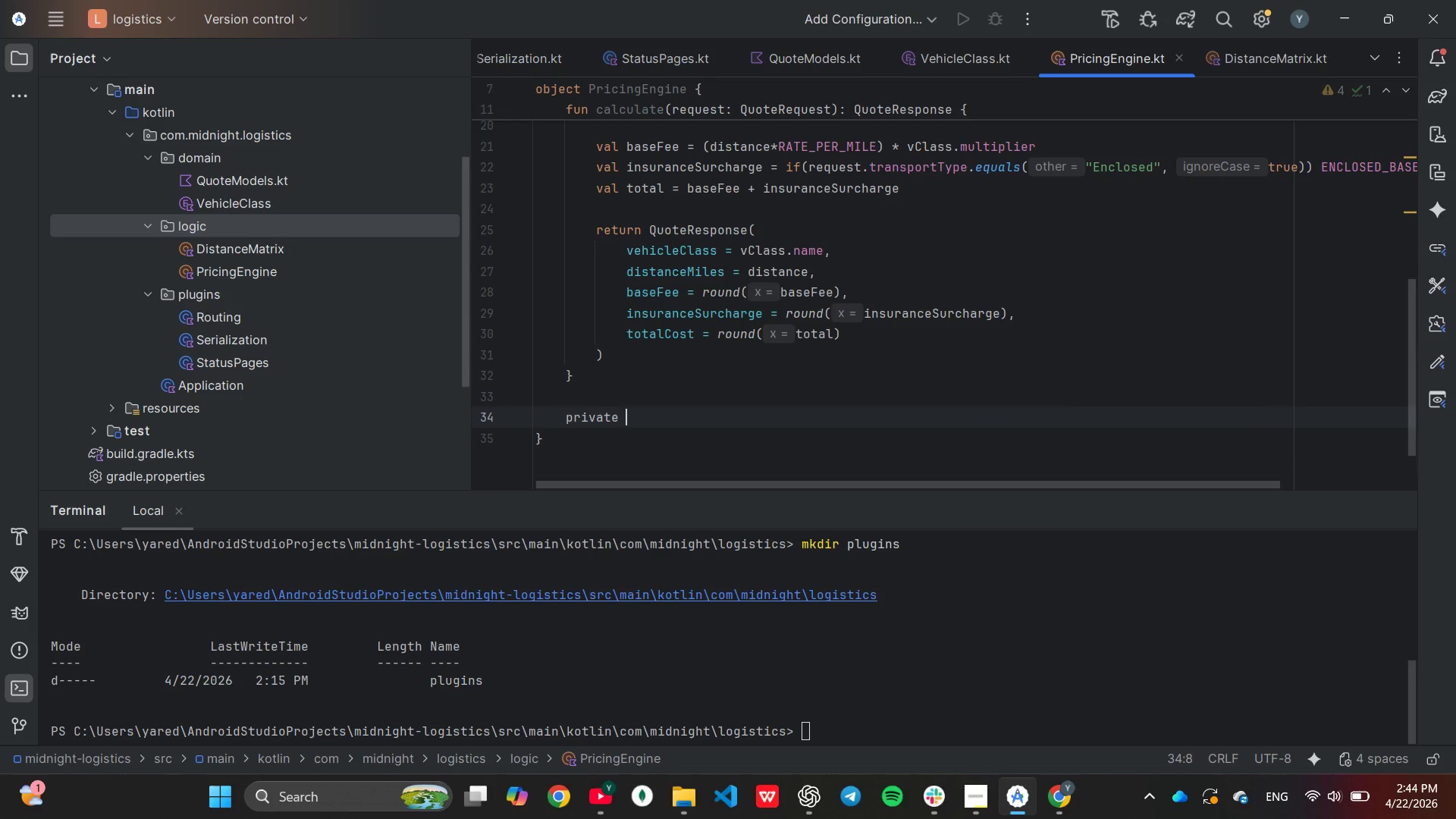 
key(Enter)
 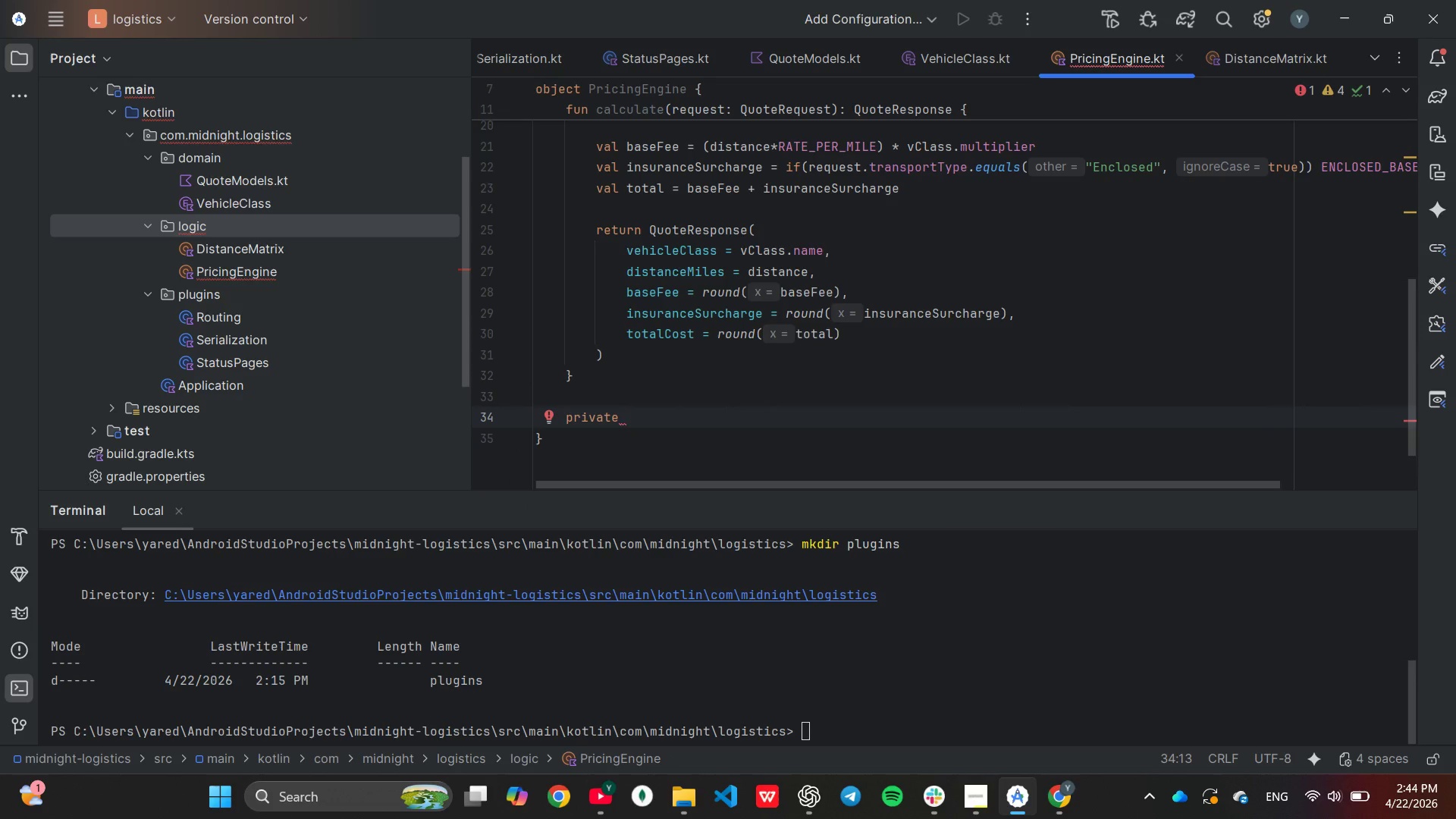 
type(fun round(val)
 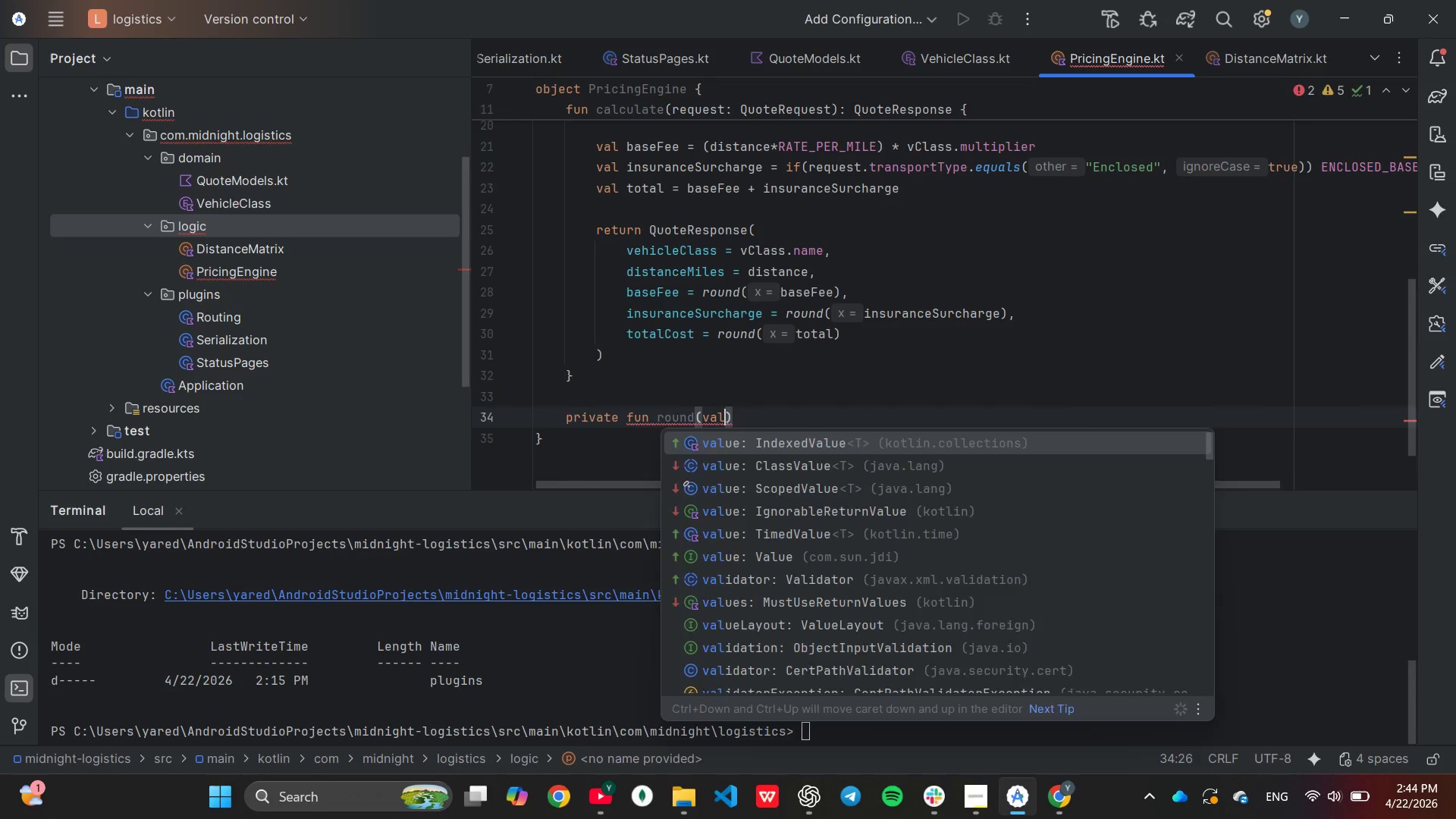 
key(Enter)
 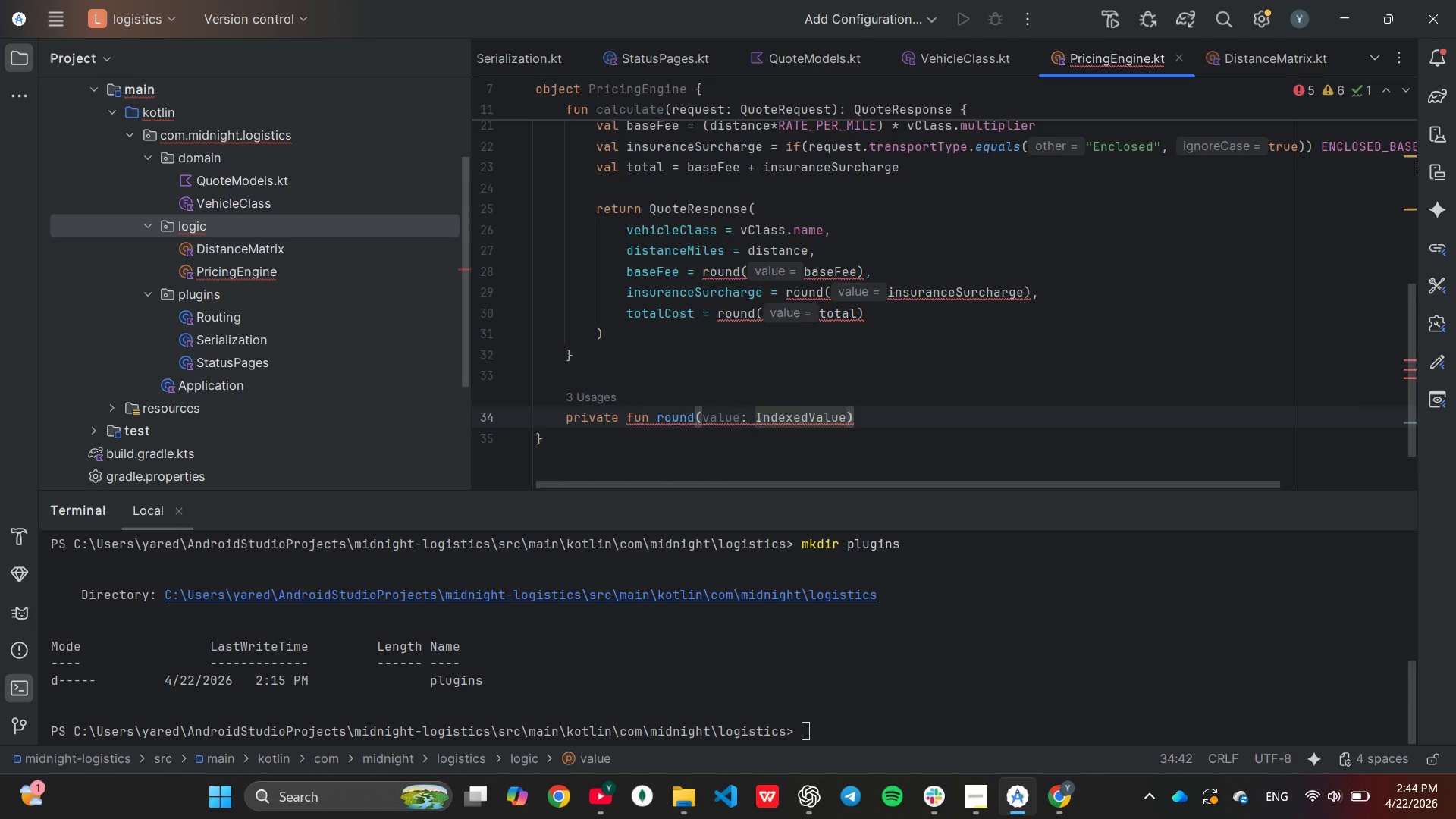 
hold_key(key=Backspace, duration=0.78)
 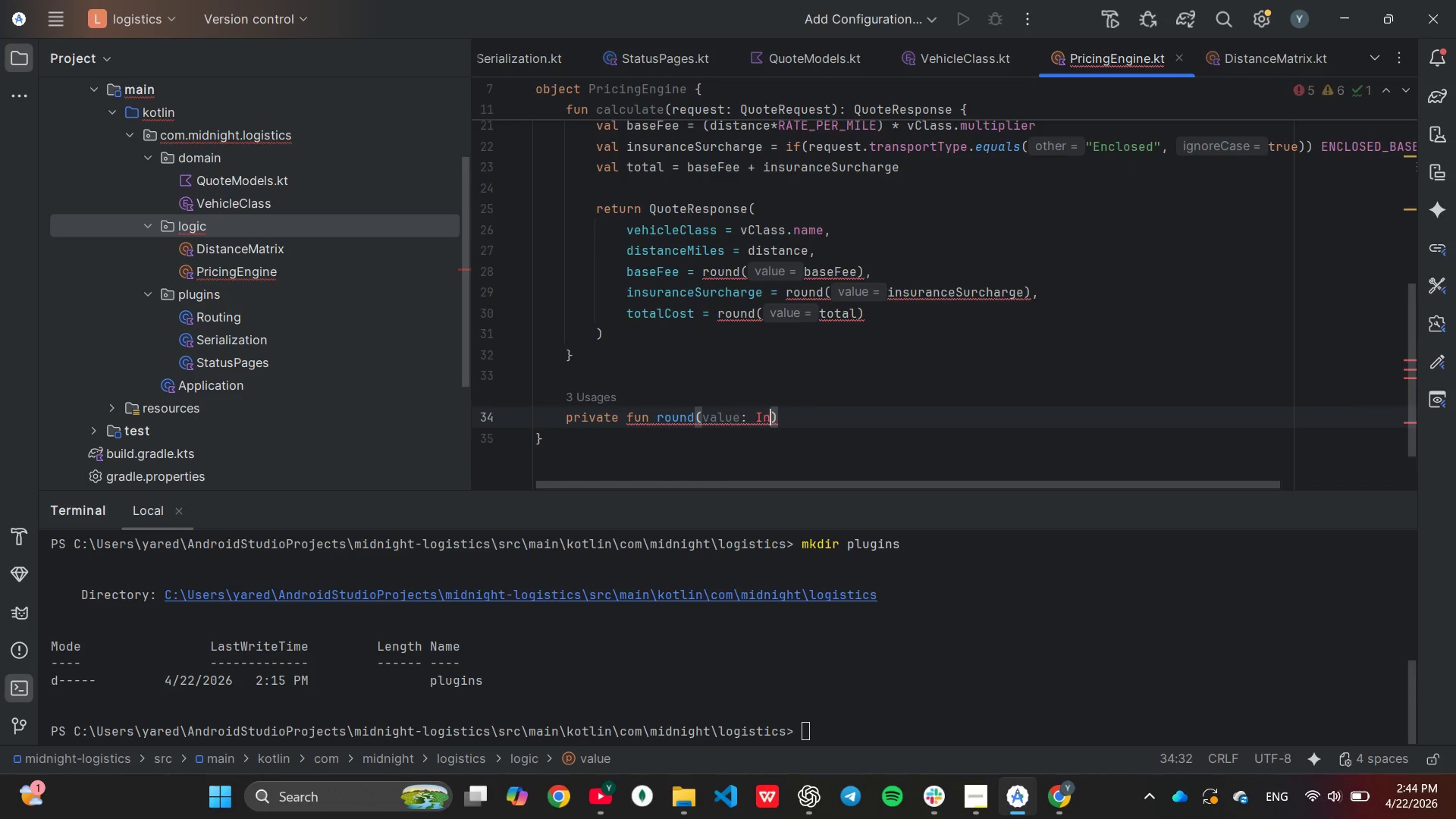 
key(Backspace)
key(Backspace)
key(Backspace)
type(DO)
key(Backspace)
 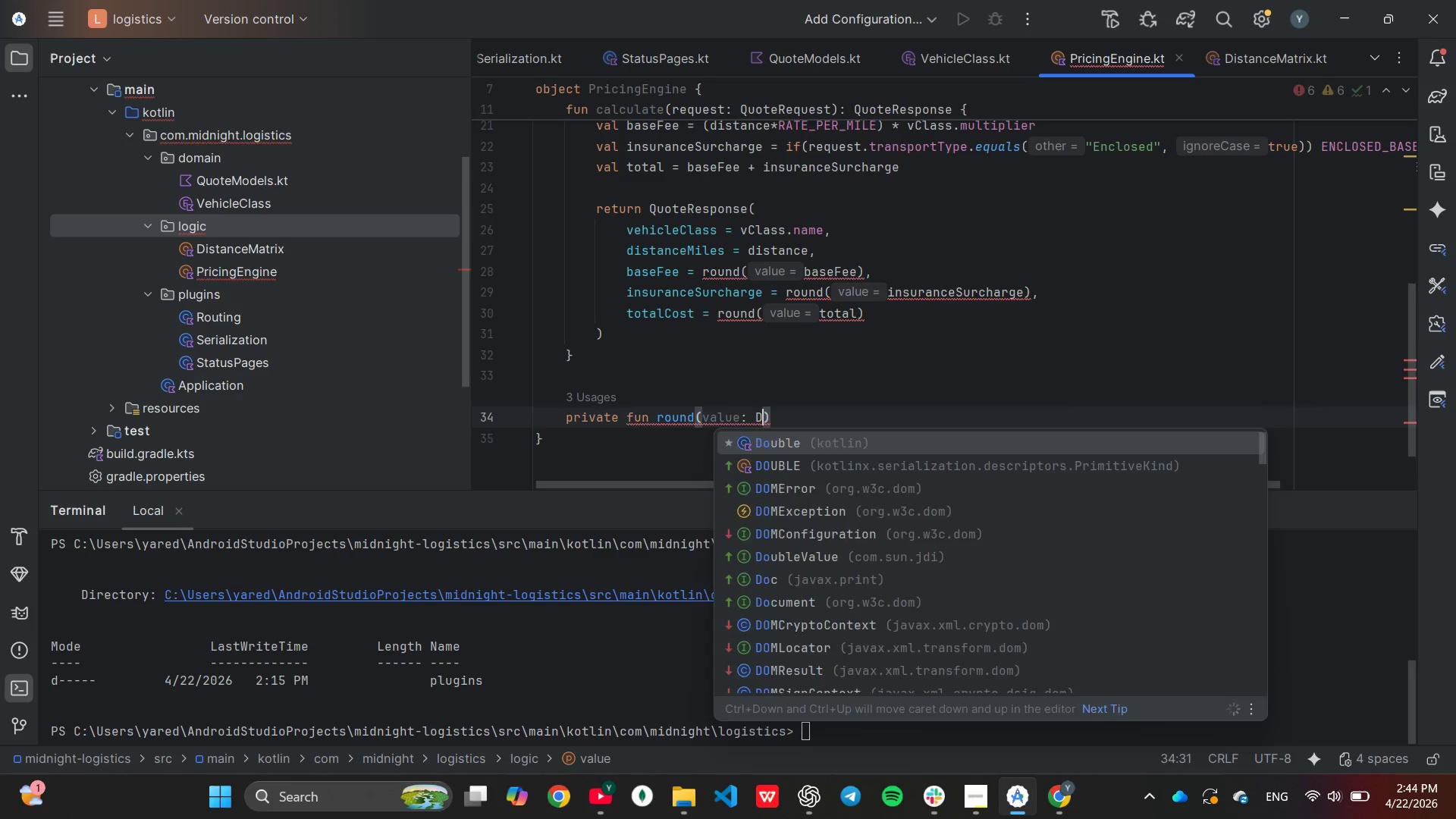 
 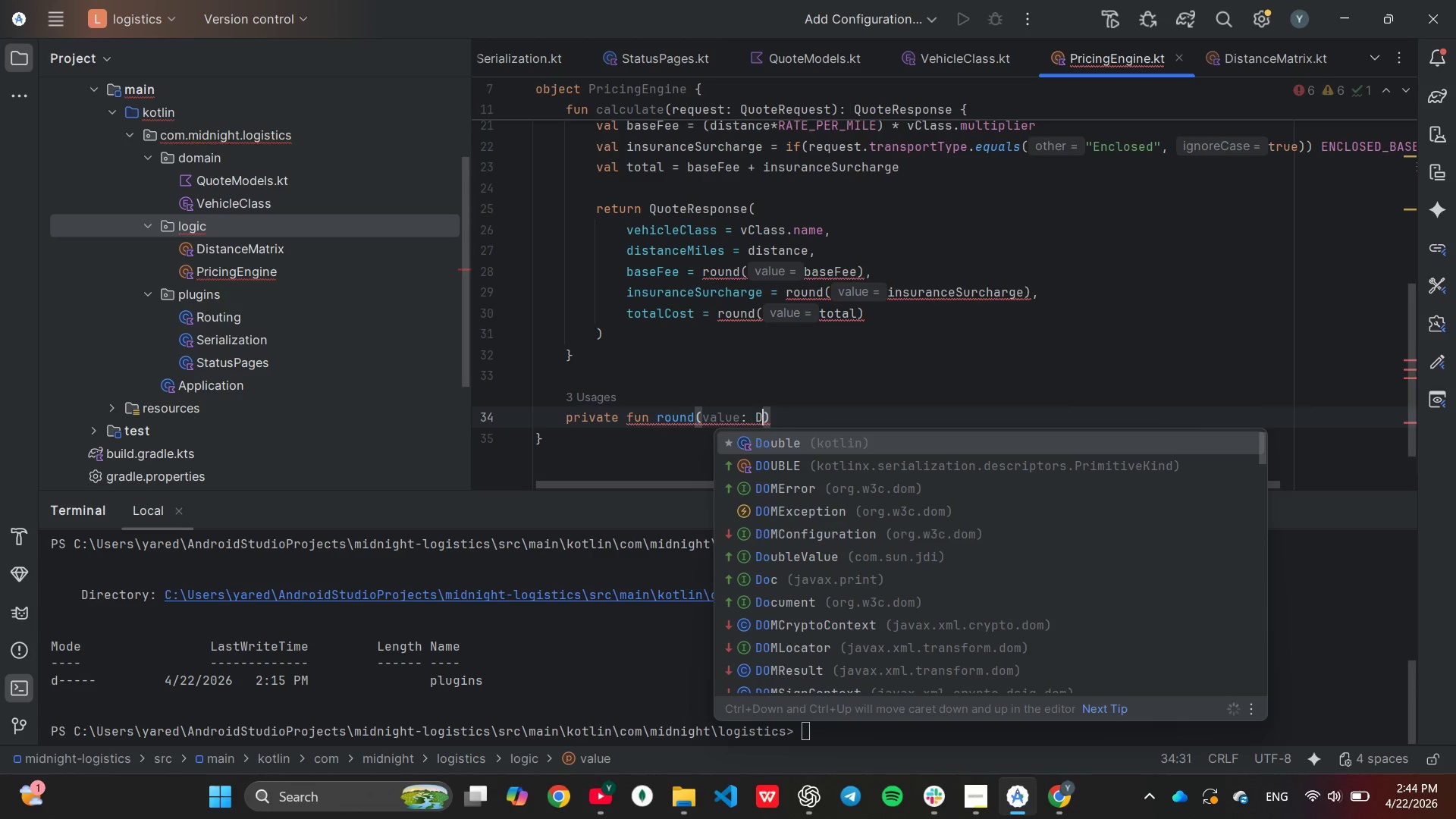 
key(Enter)
 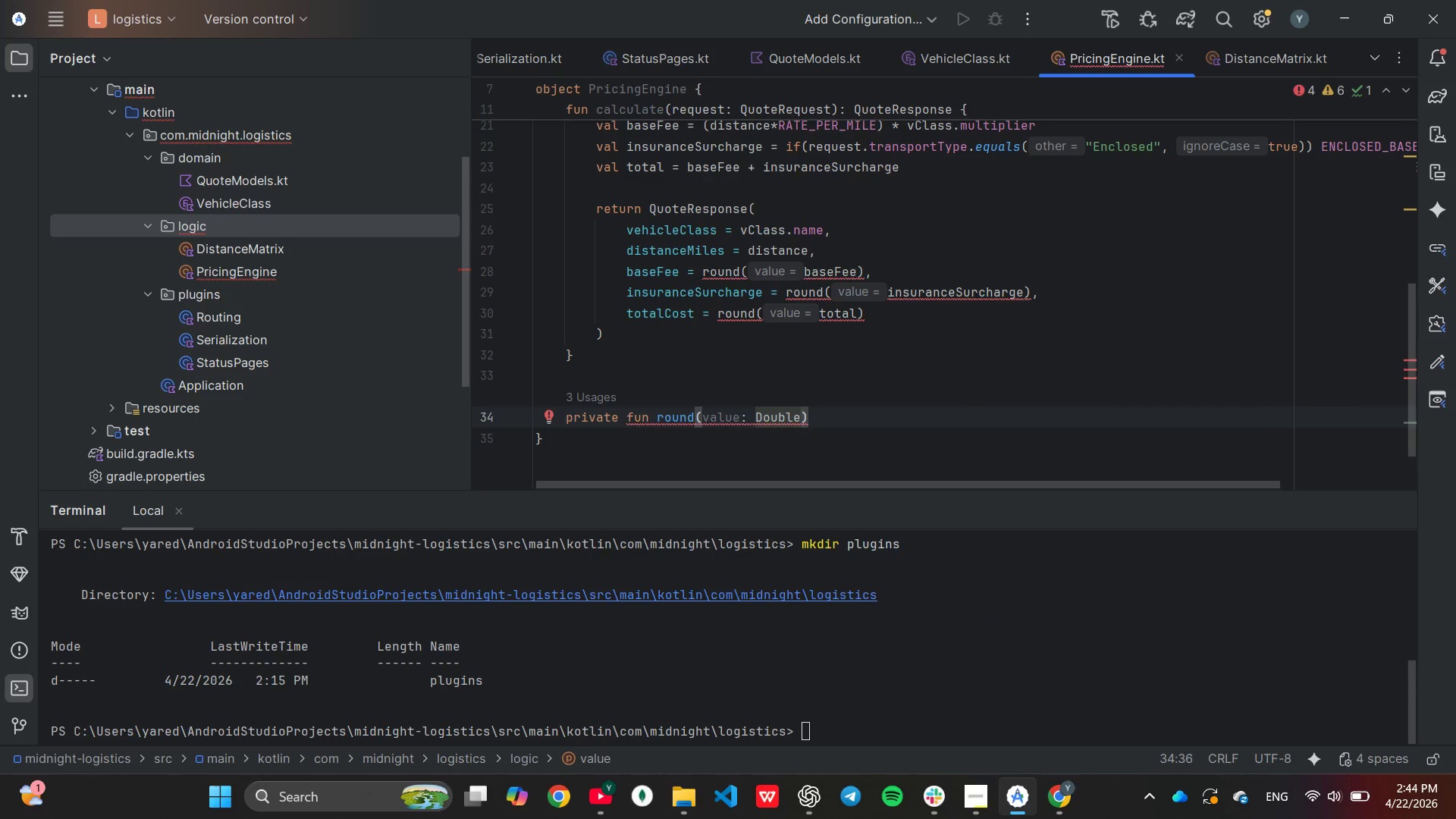 
key(ArrowRight)
 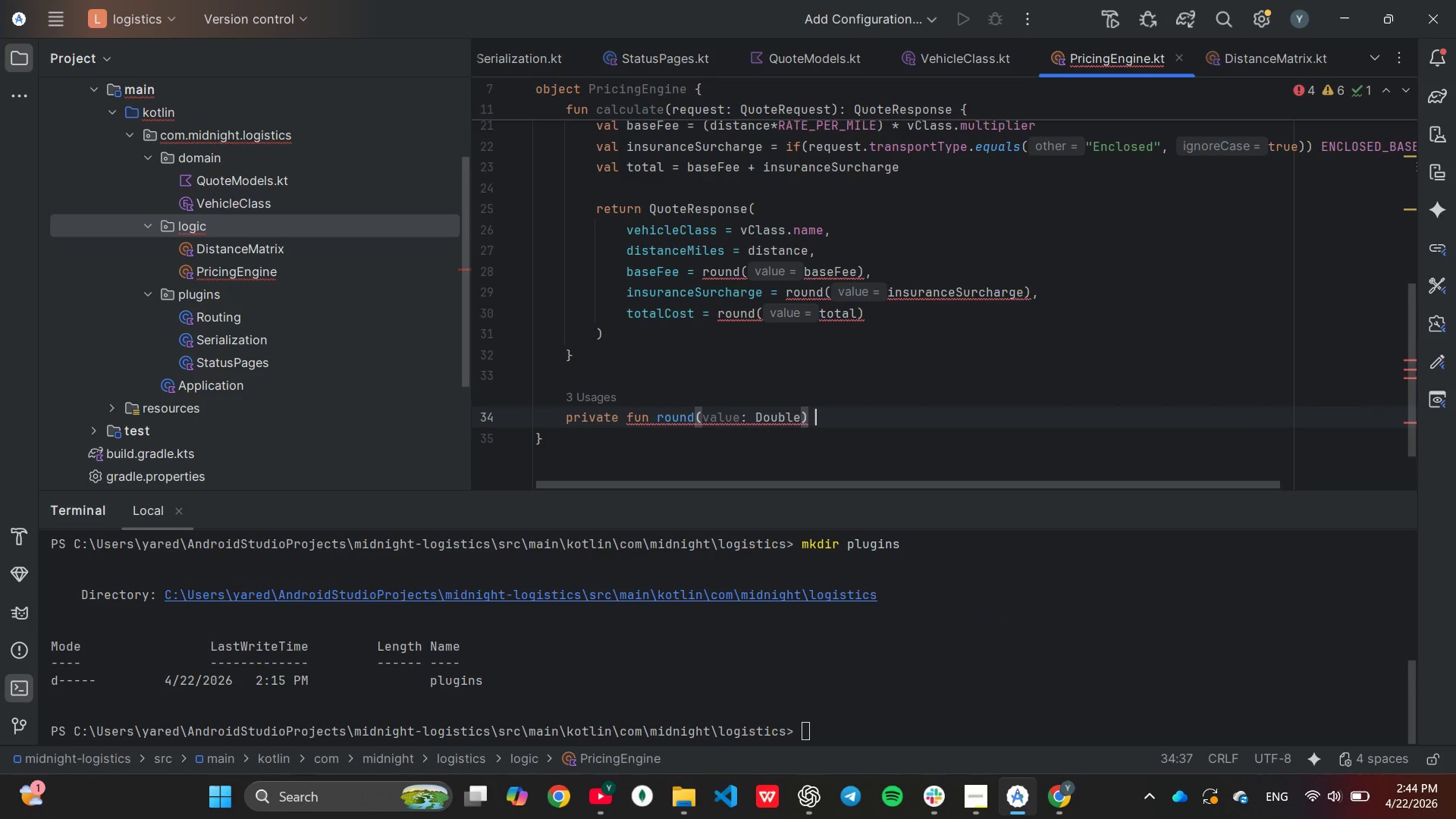 
type( = Bi)
 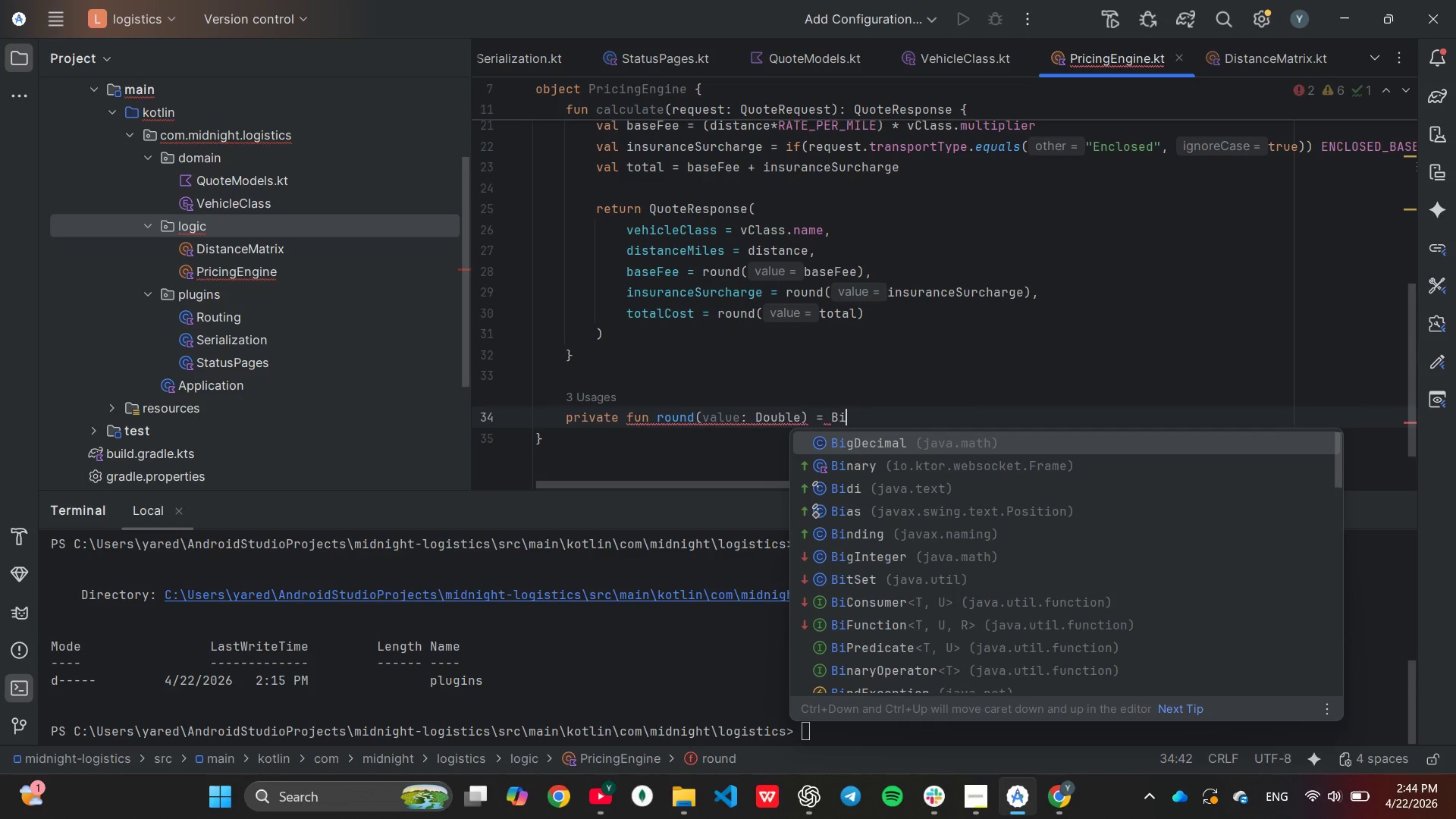 
key(Enter)
 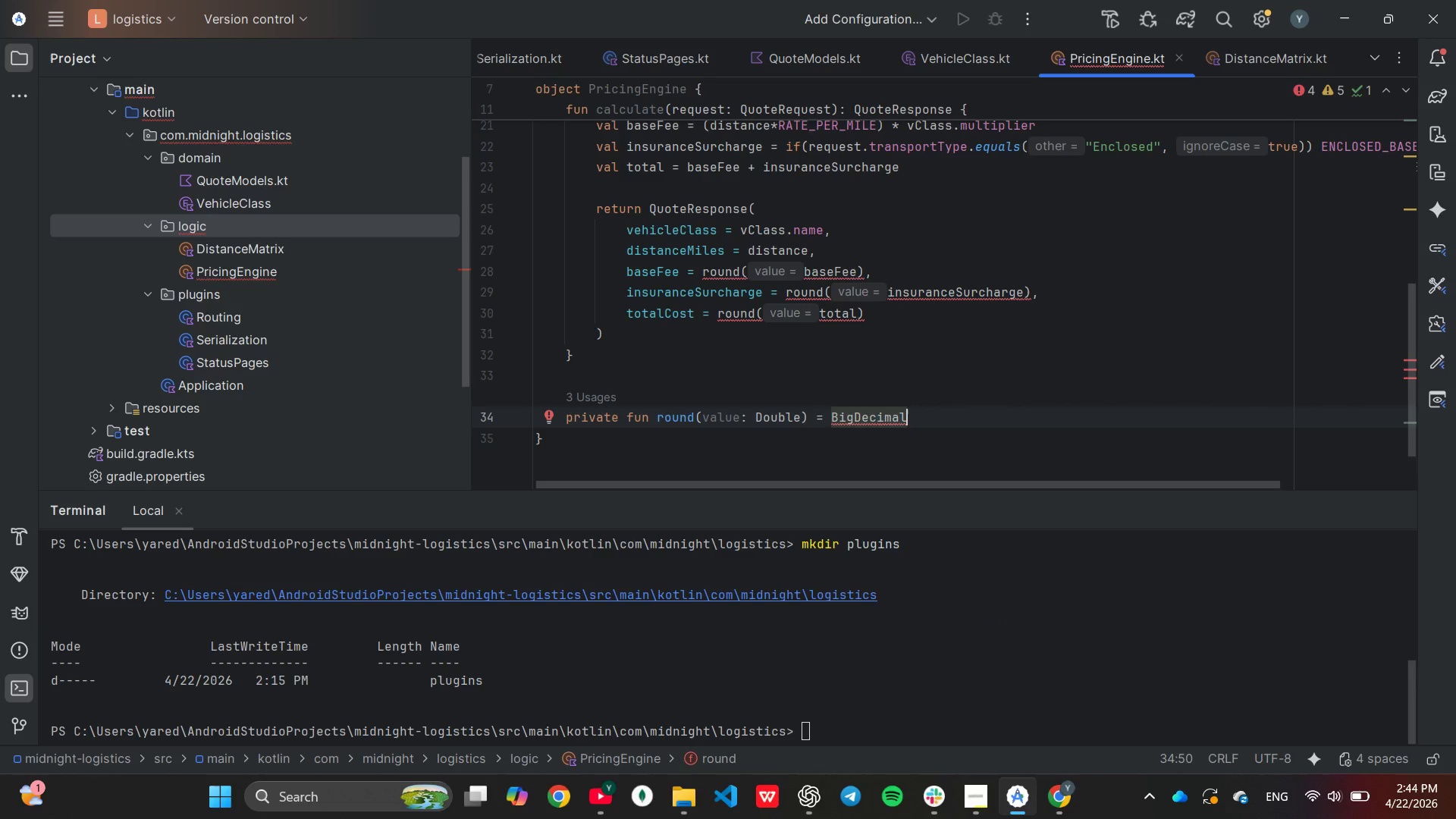 
type((val)
 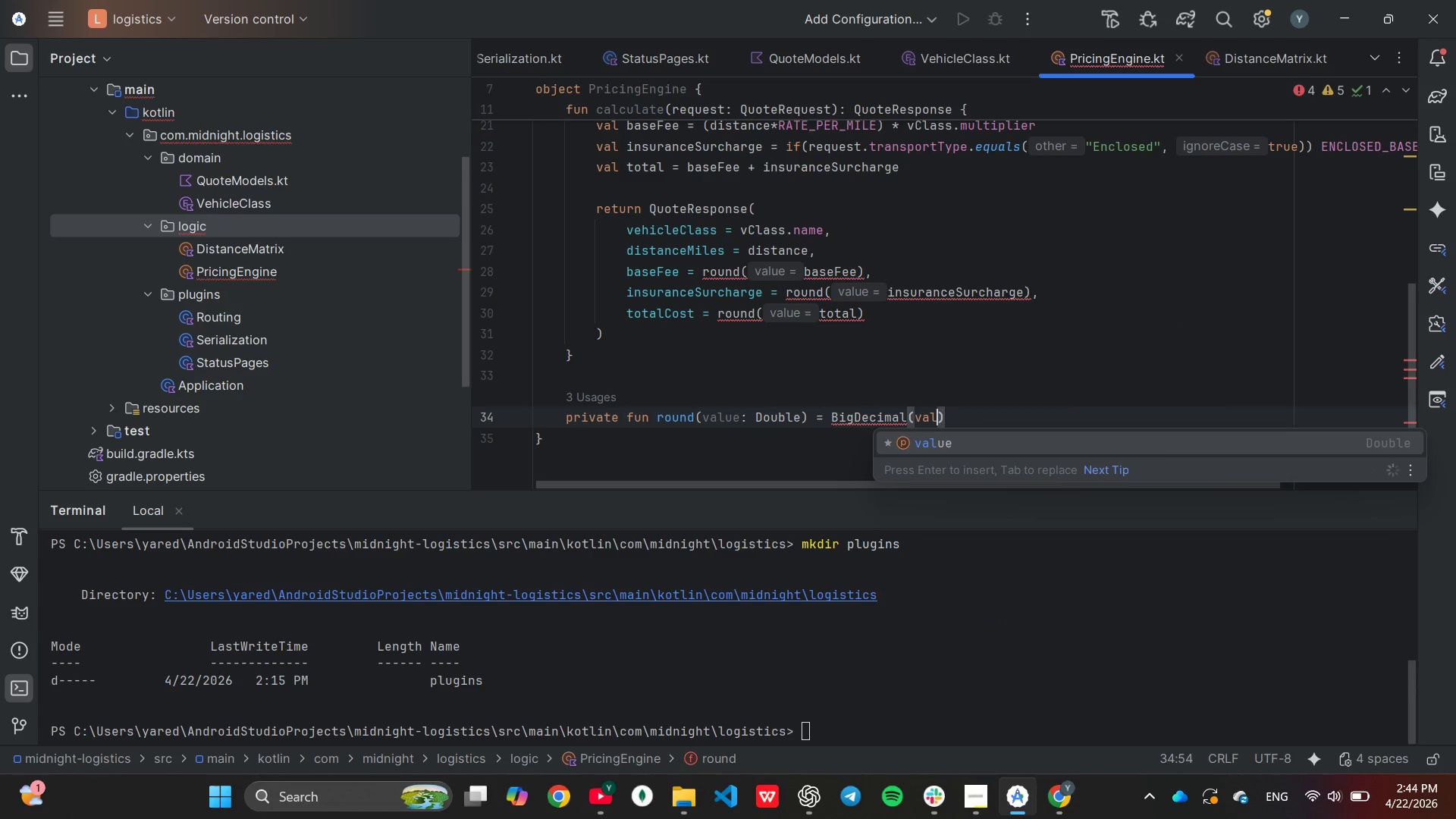 
key(Enter)
 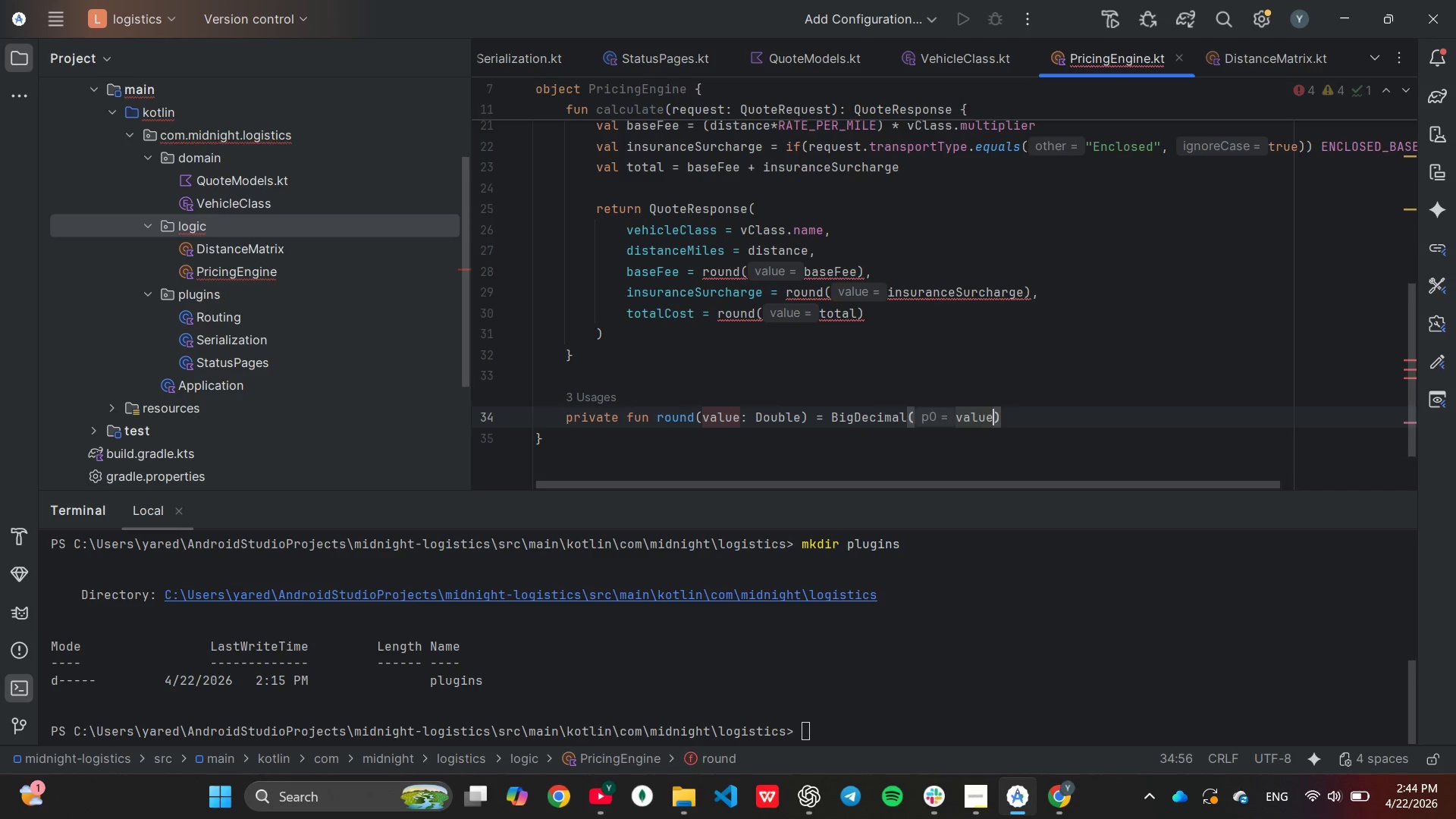 
key(ArrowRight)
 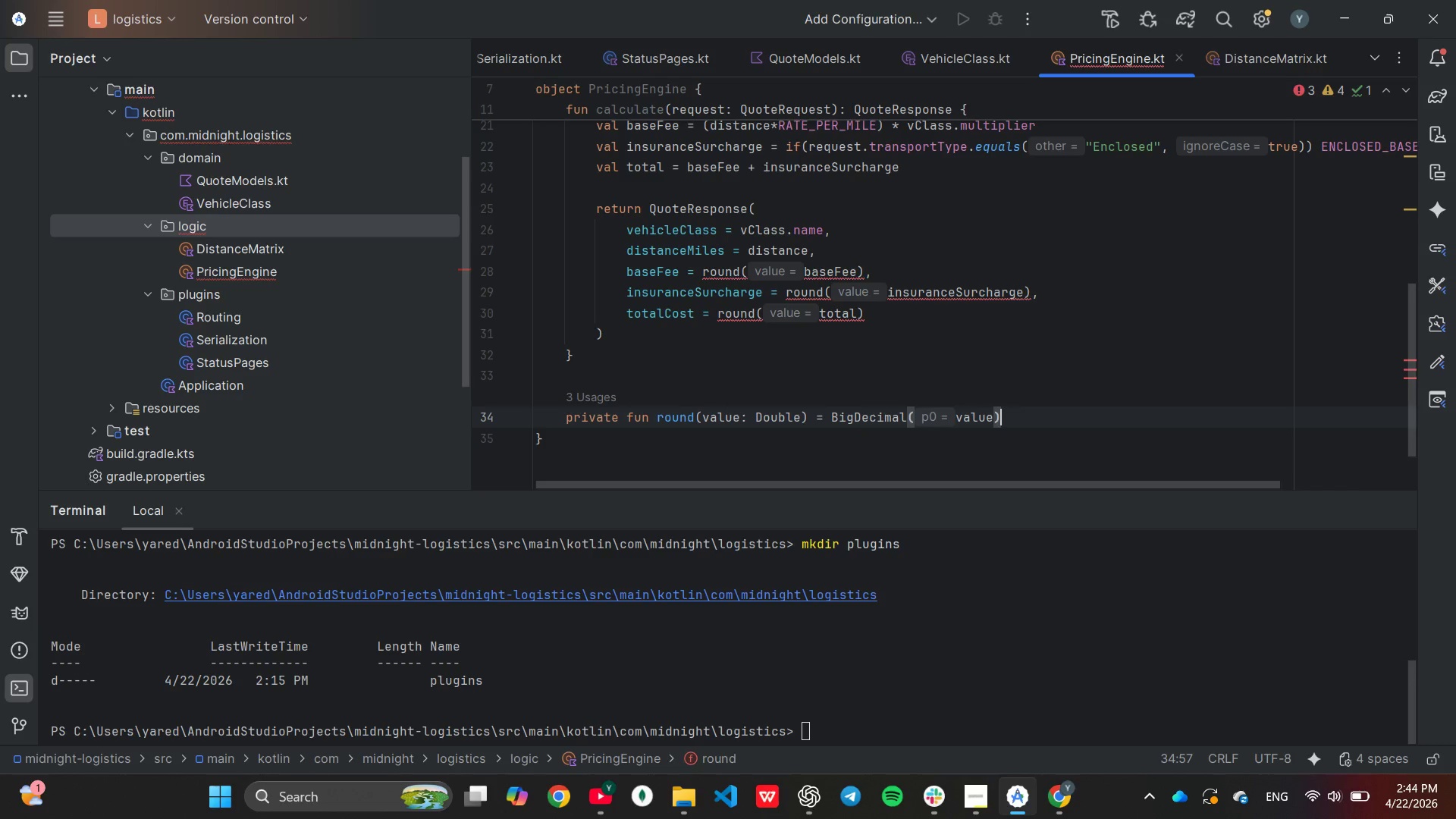 
type(.se)
 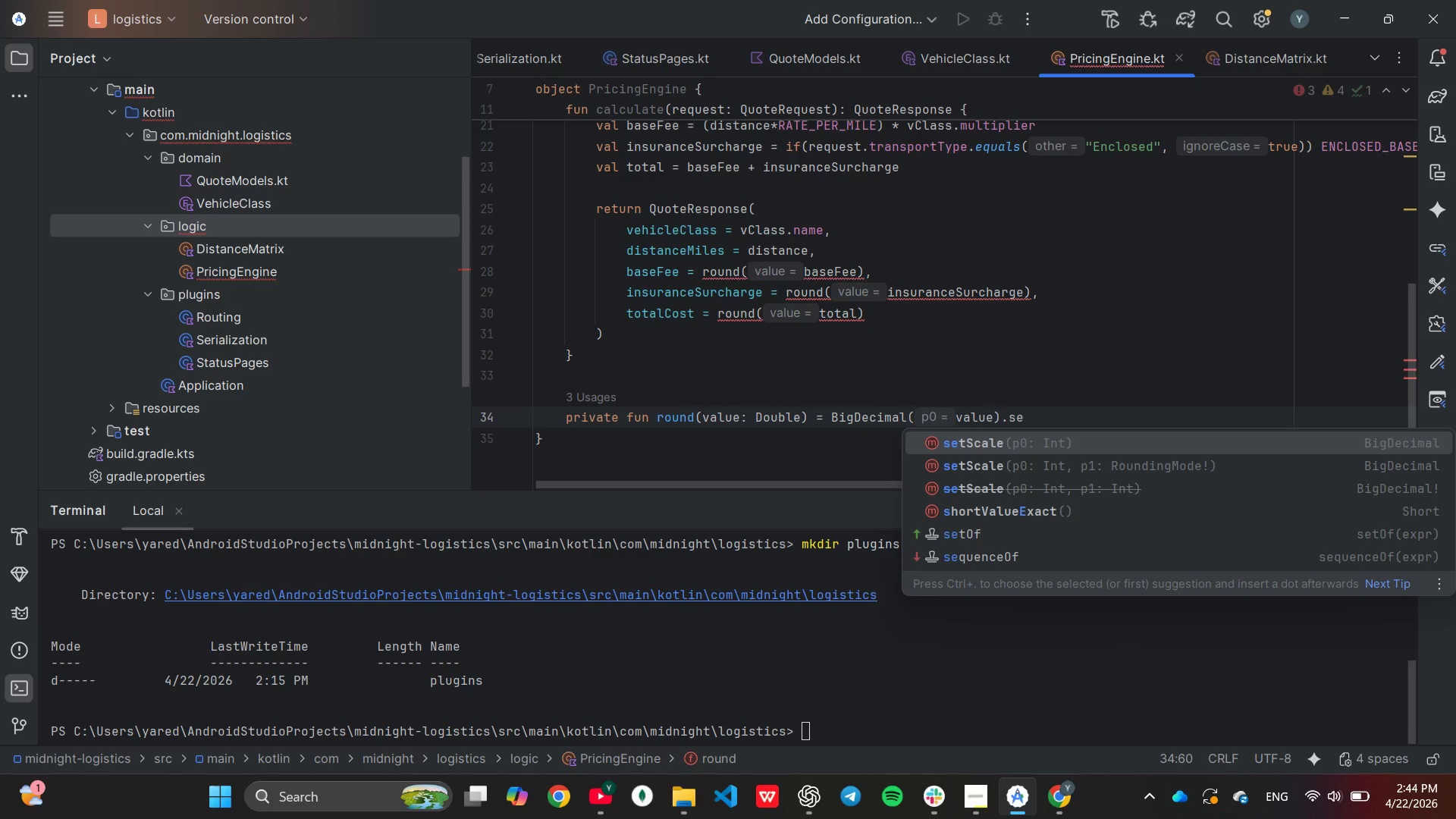 
key(Enter)
 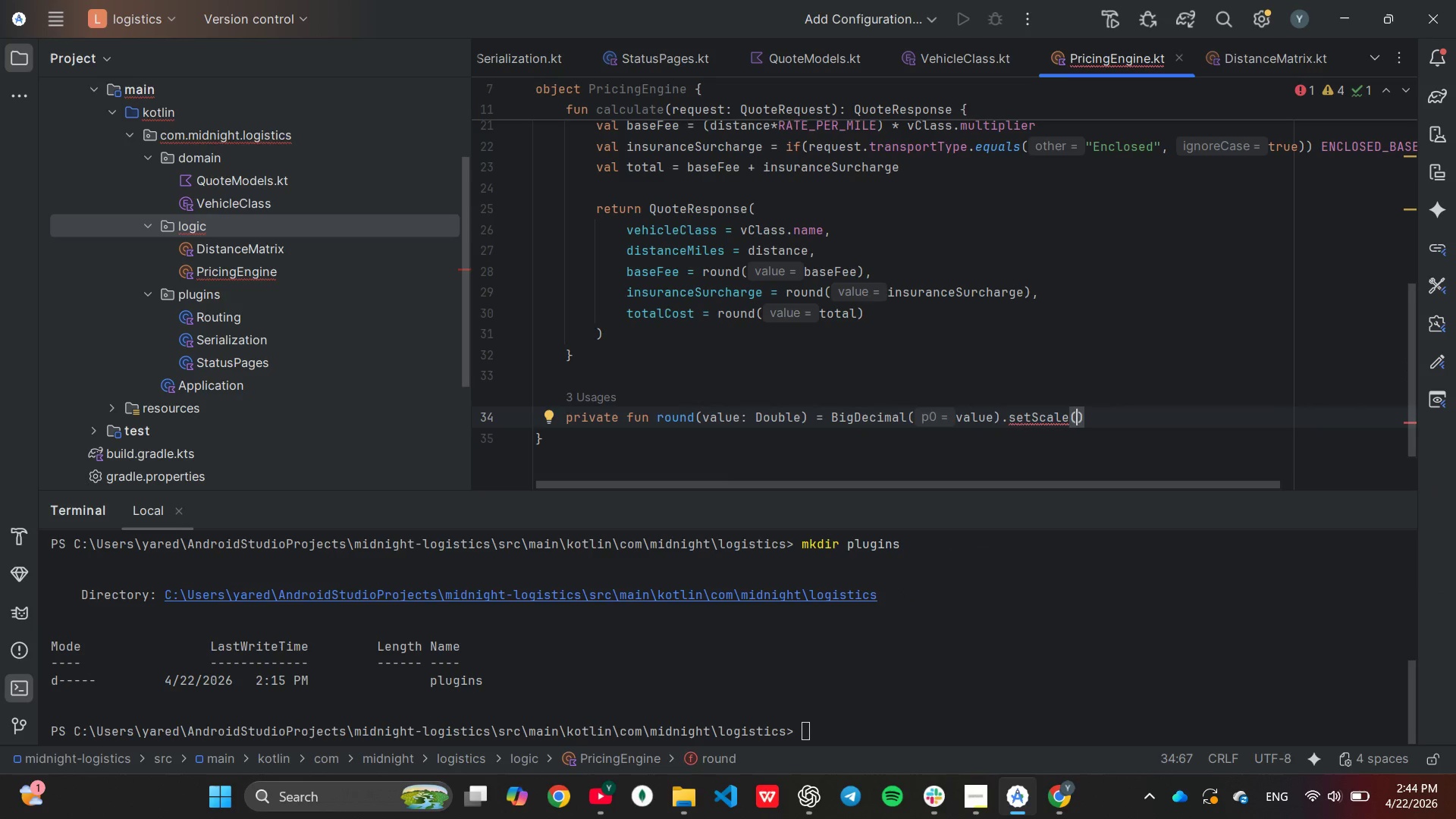 
type(2, Rou)
 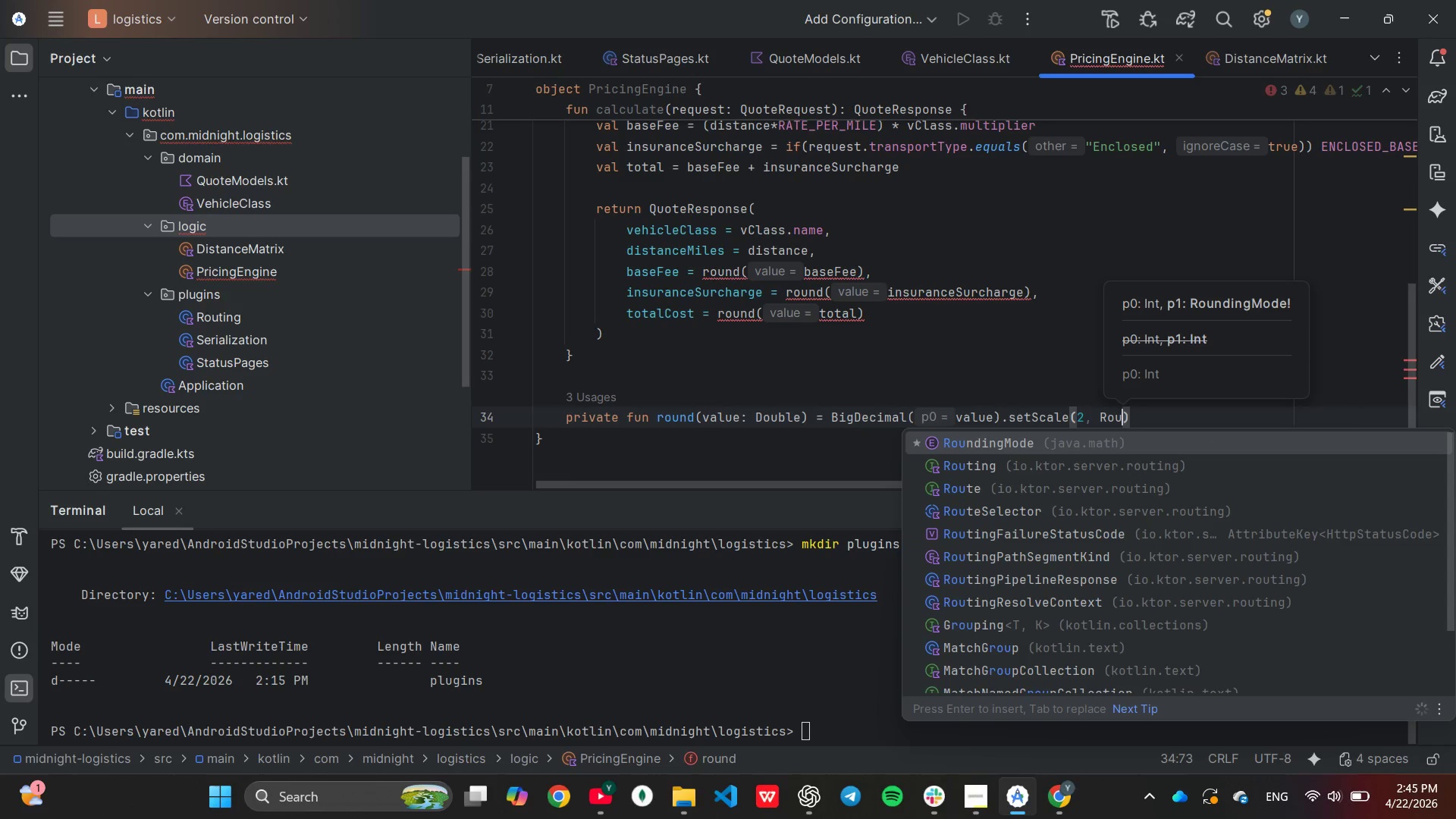 
key(Enter)
 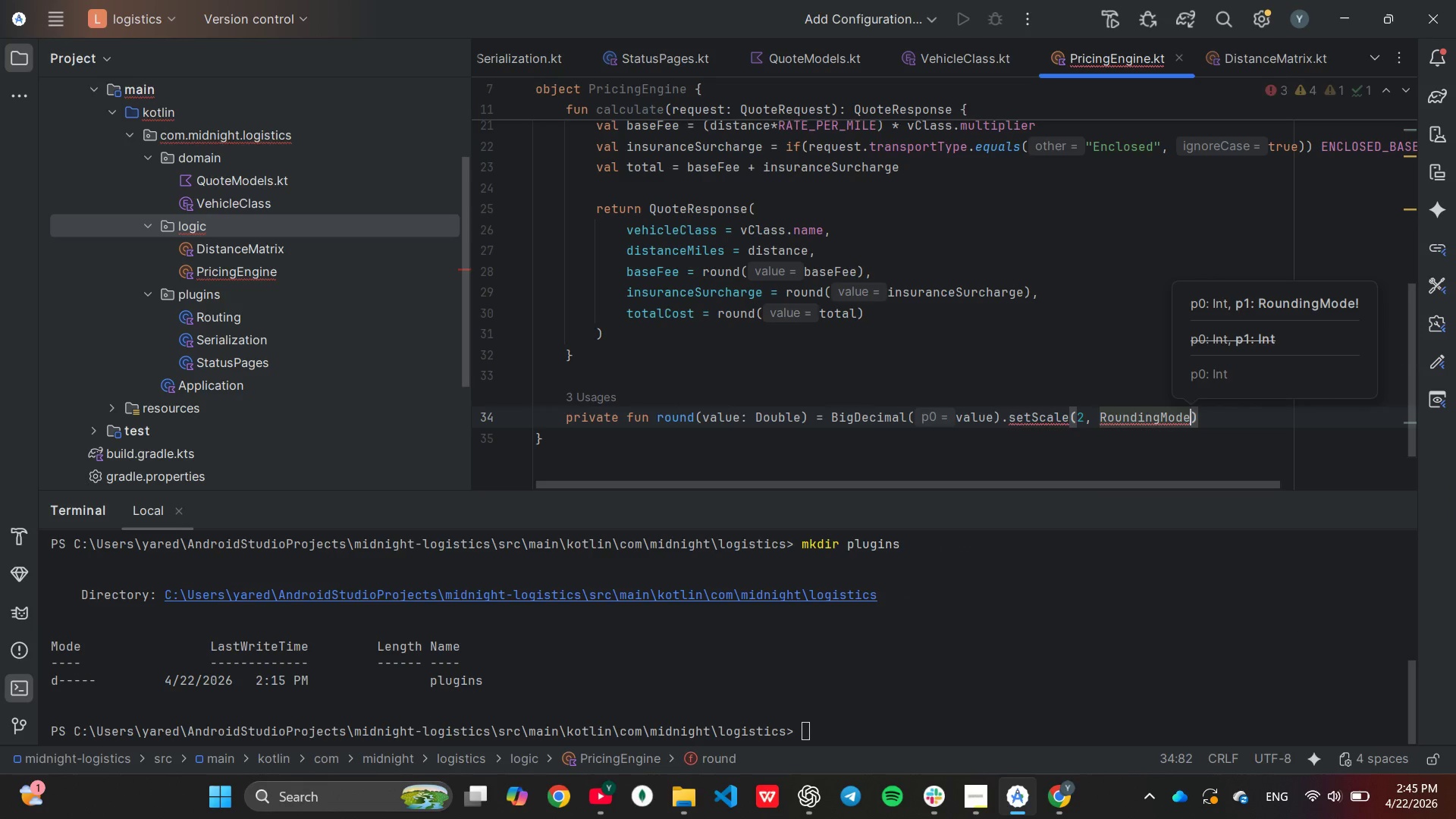 
key(Period)
 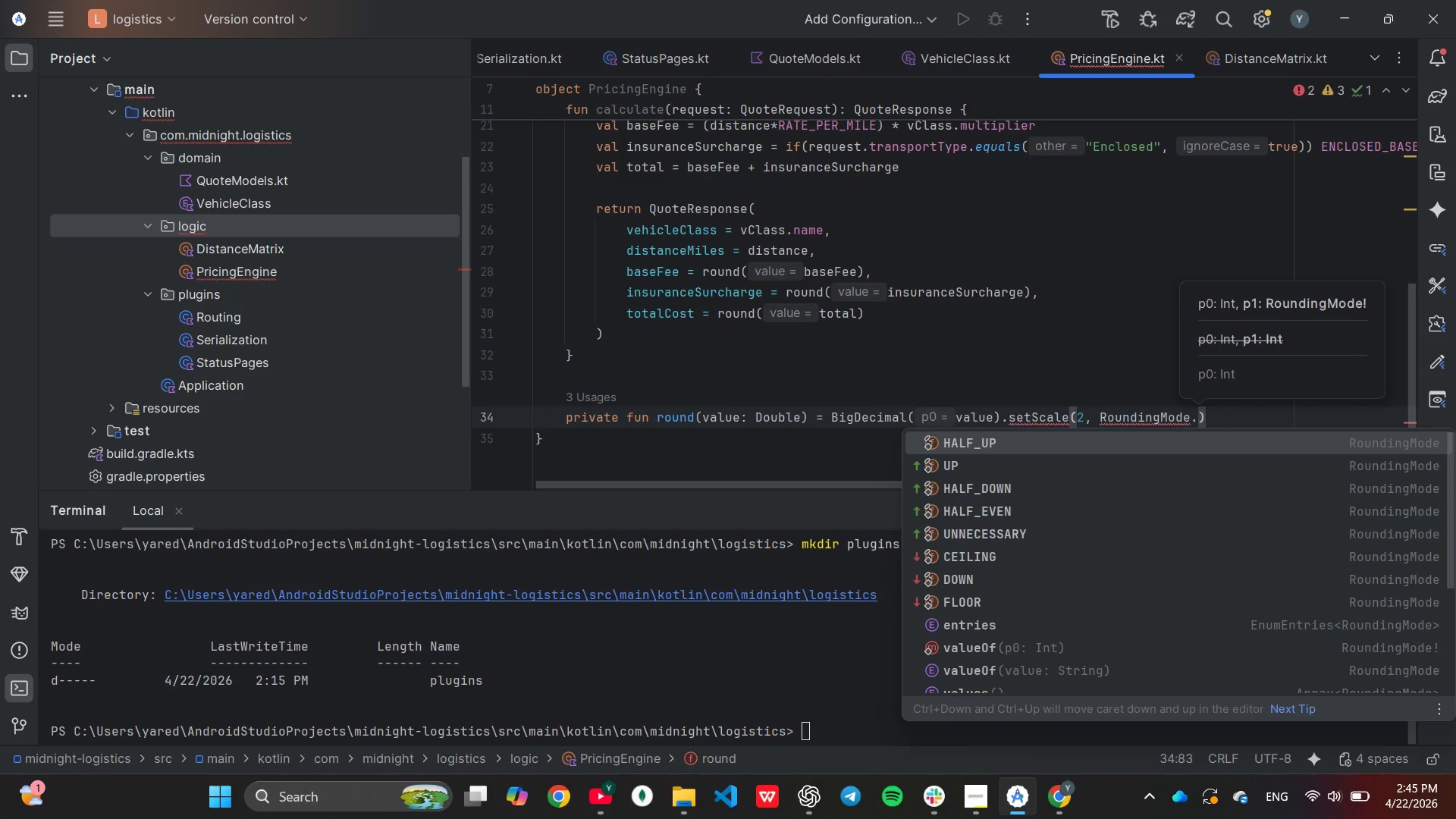 
key(Enter)
 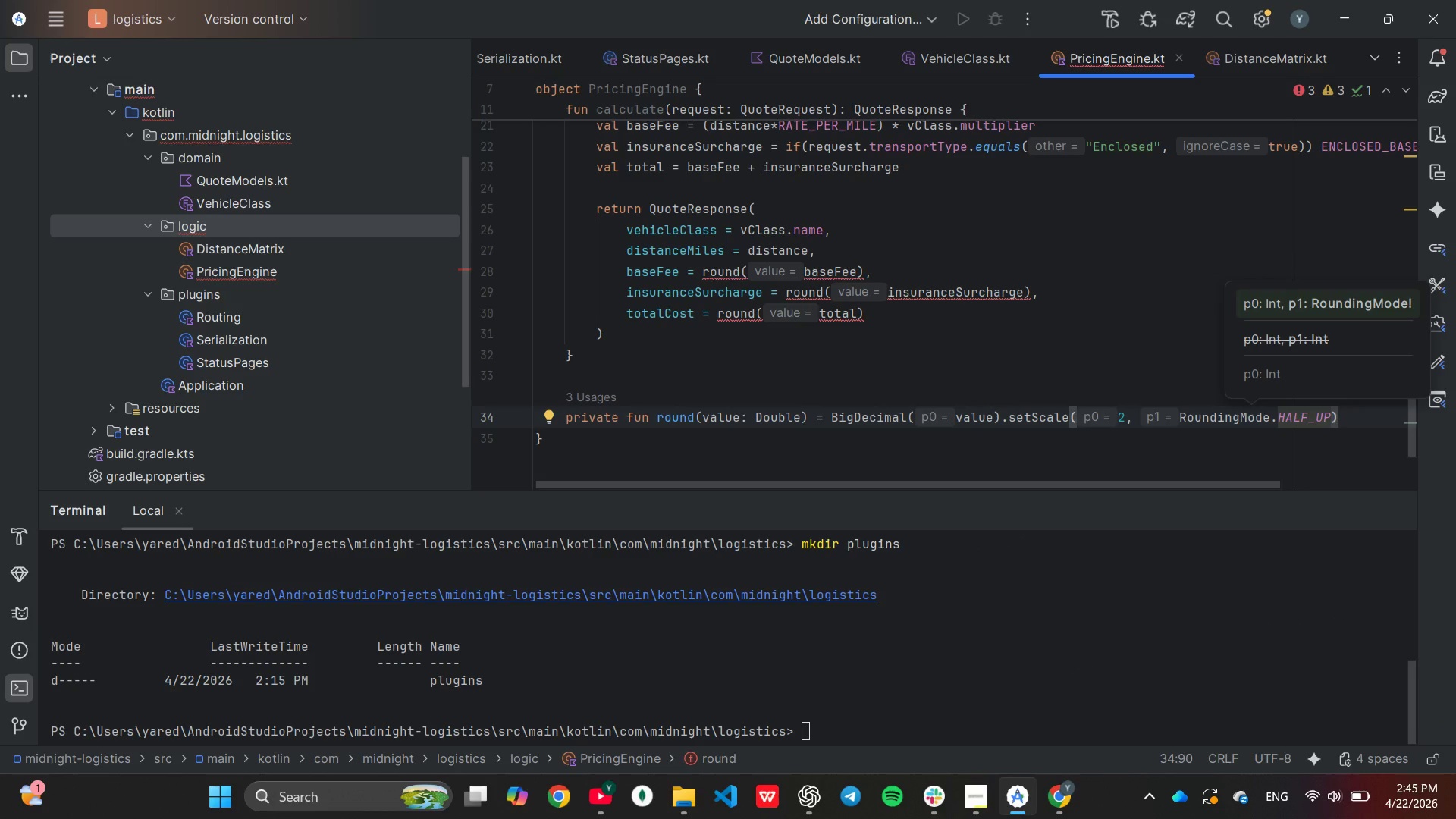 
key(ArrowRight)
 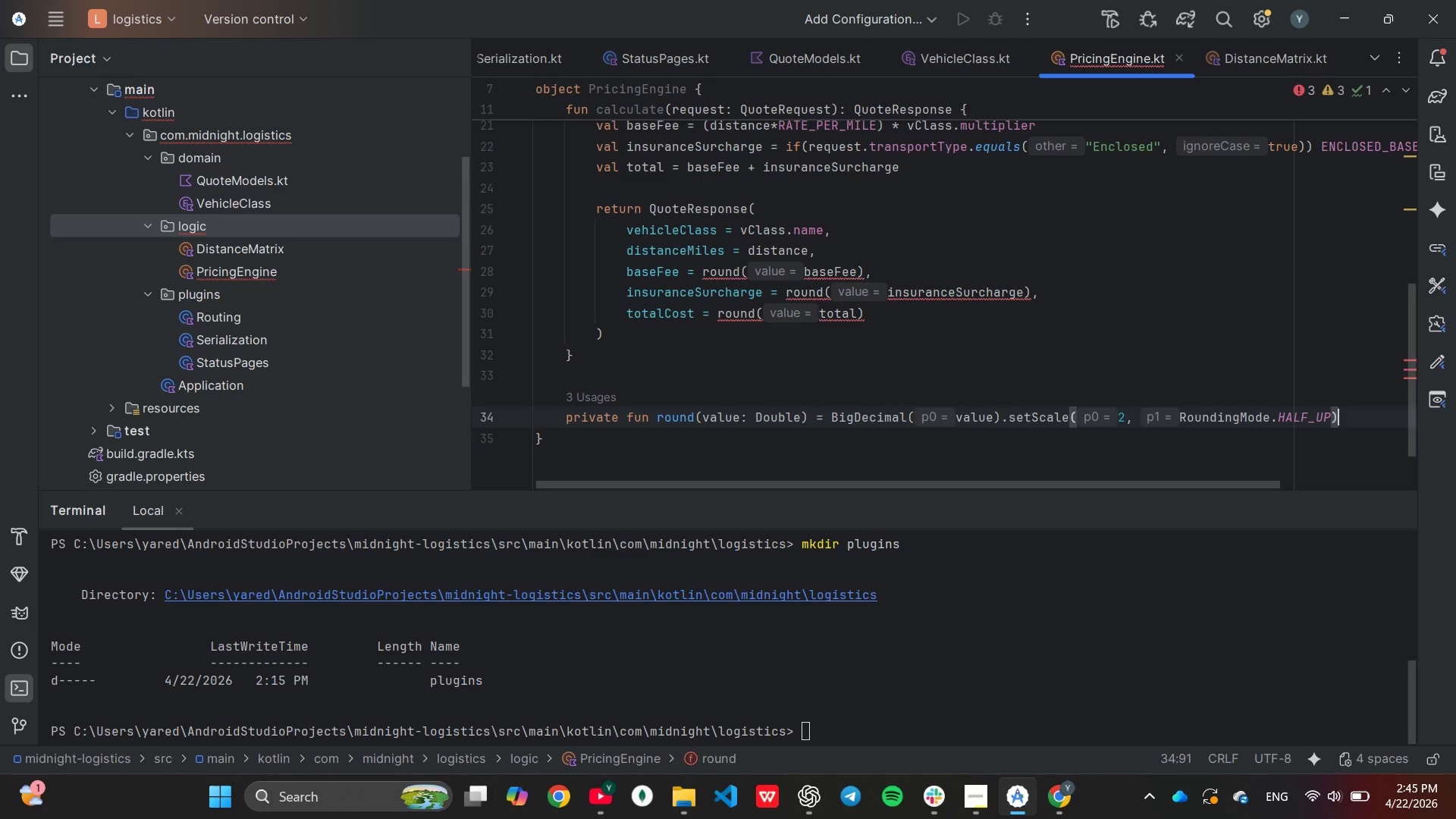 
type(.to)
 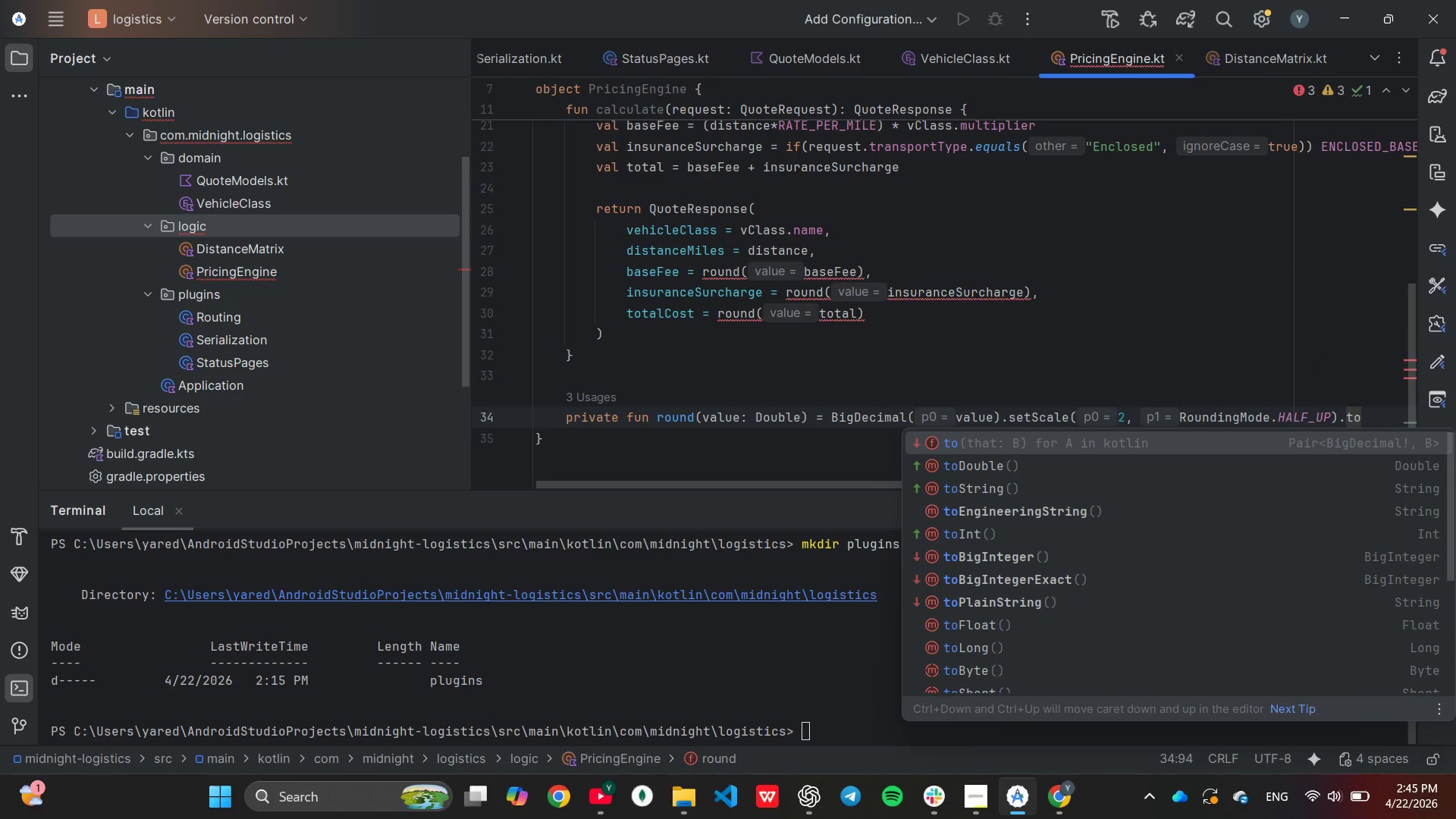 
key(ArrowDown)
 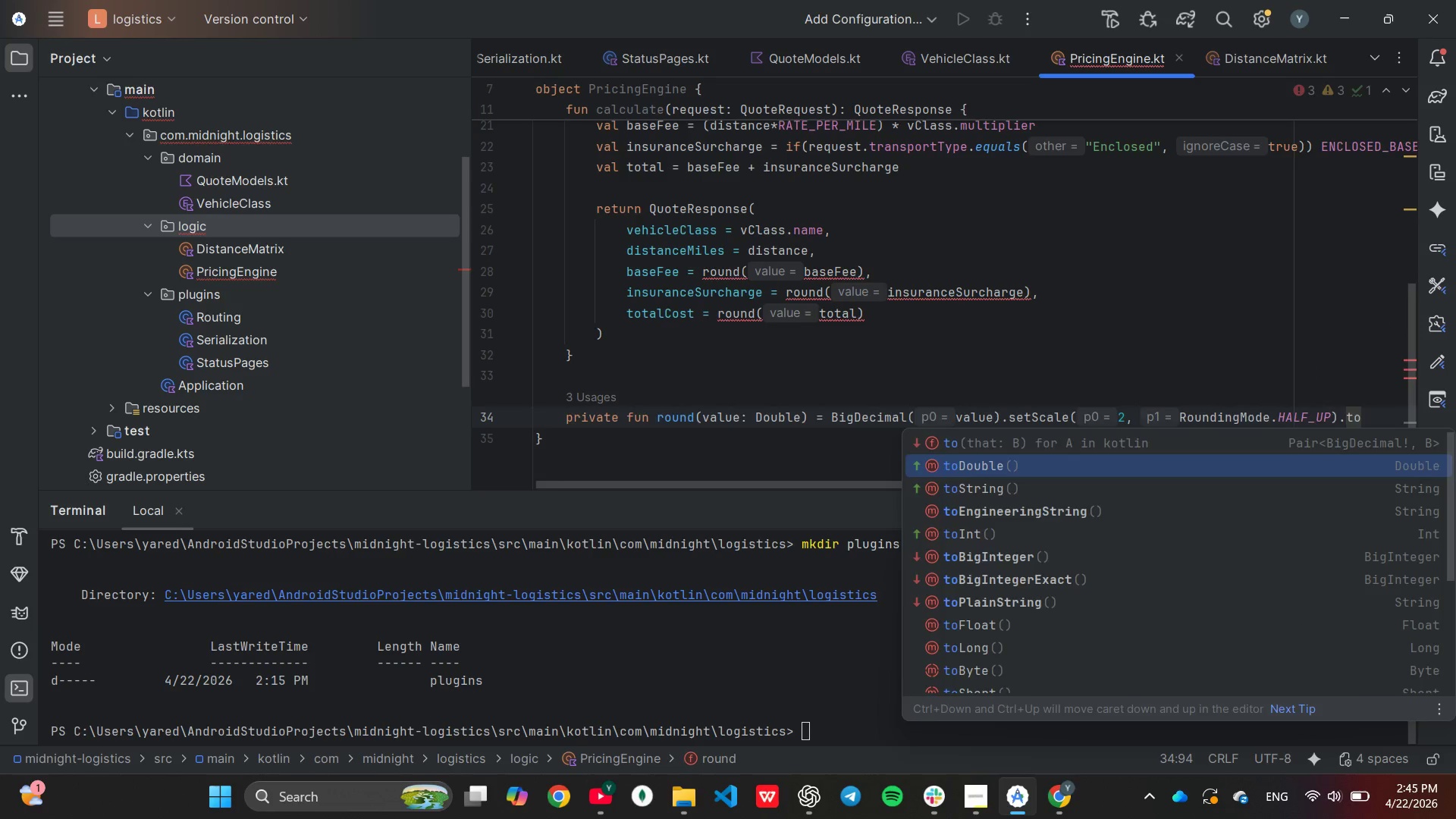 
key(Enter)
 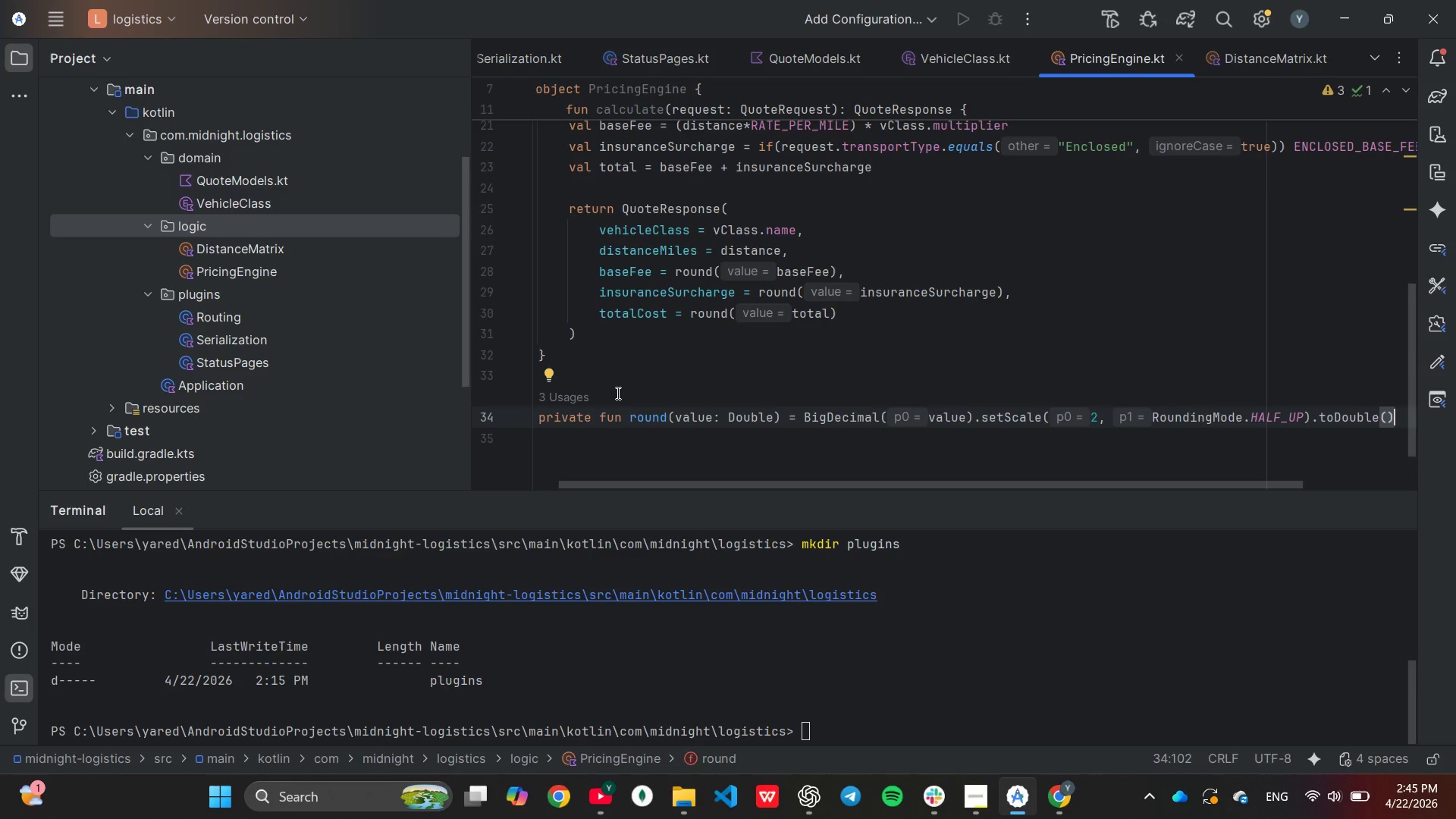 
key(ArrowDown)
 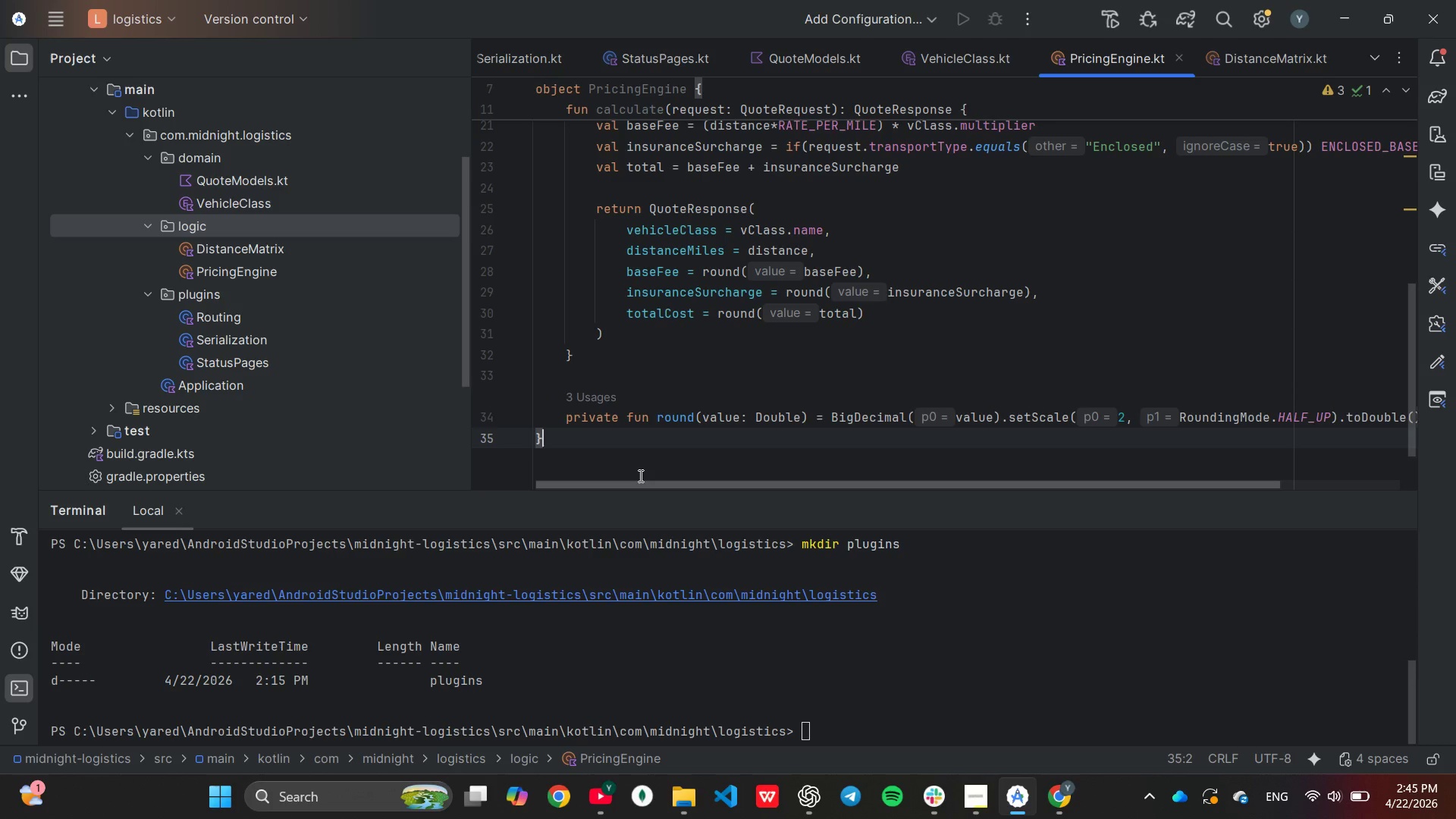 
left_click_drag(start_coordinate=[642, 485], to_coordinate=[561, 488])
 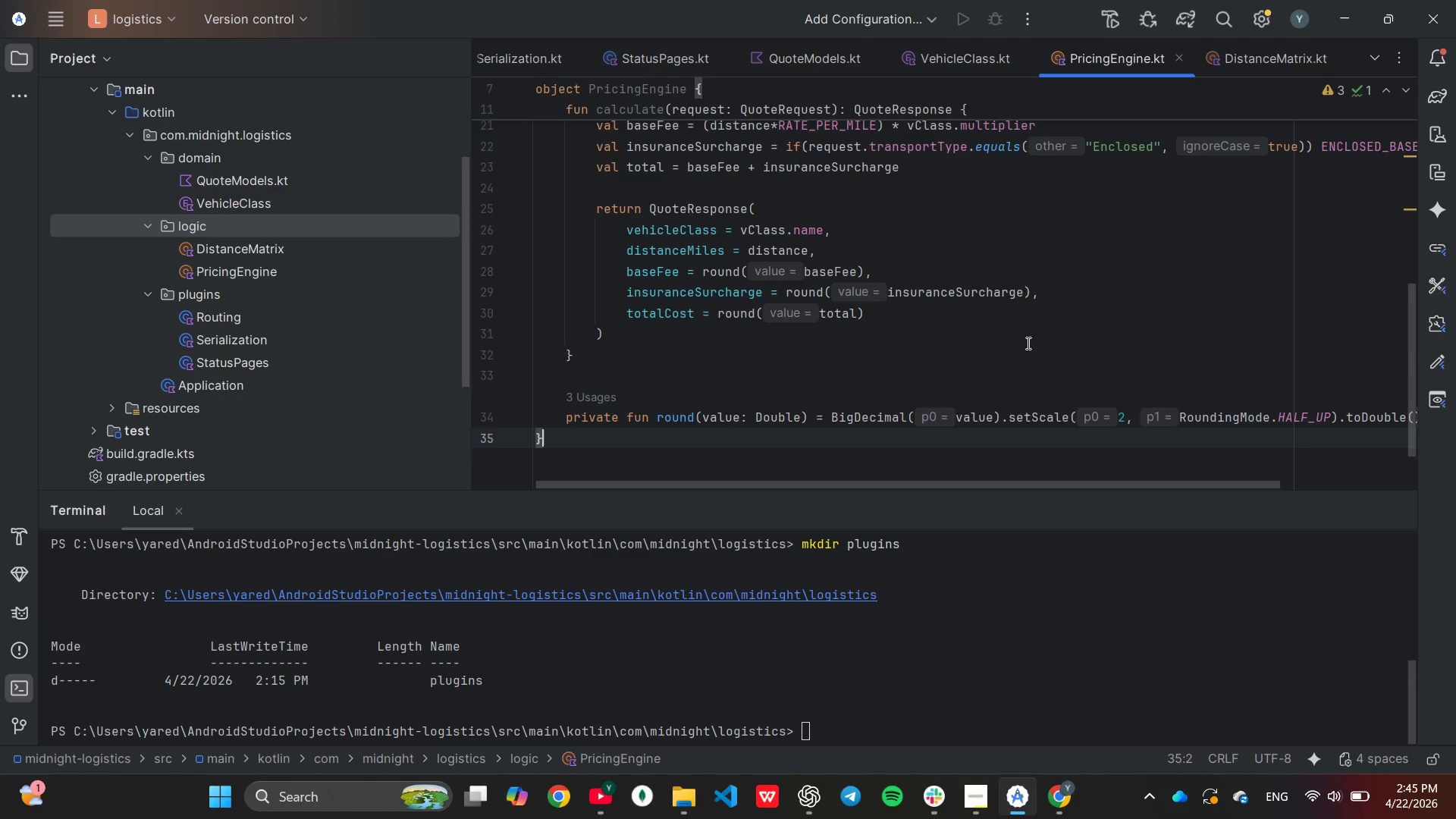 
wait(9.59)
 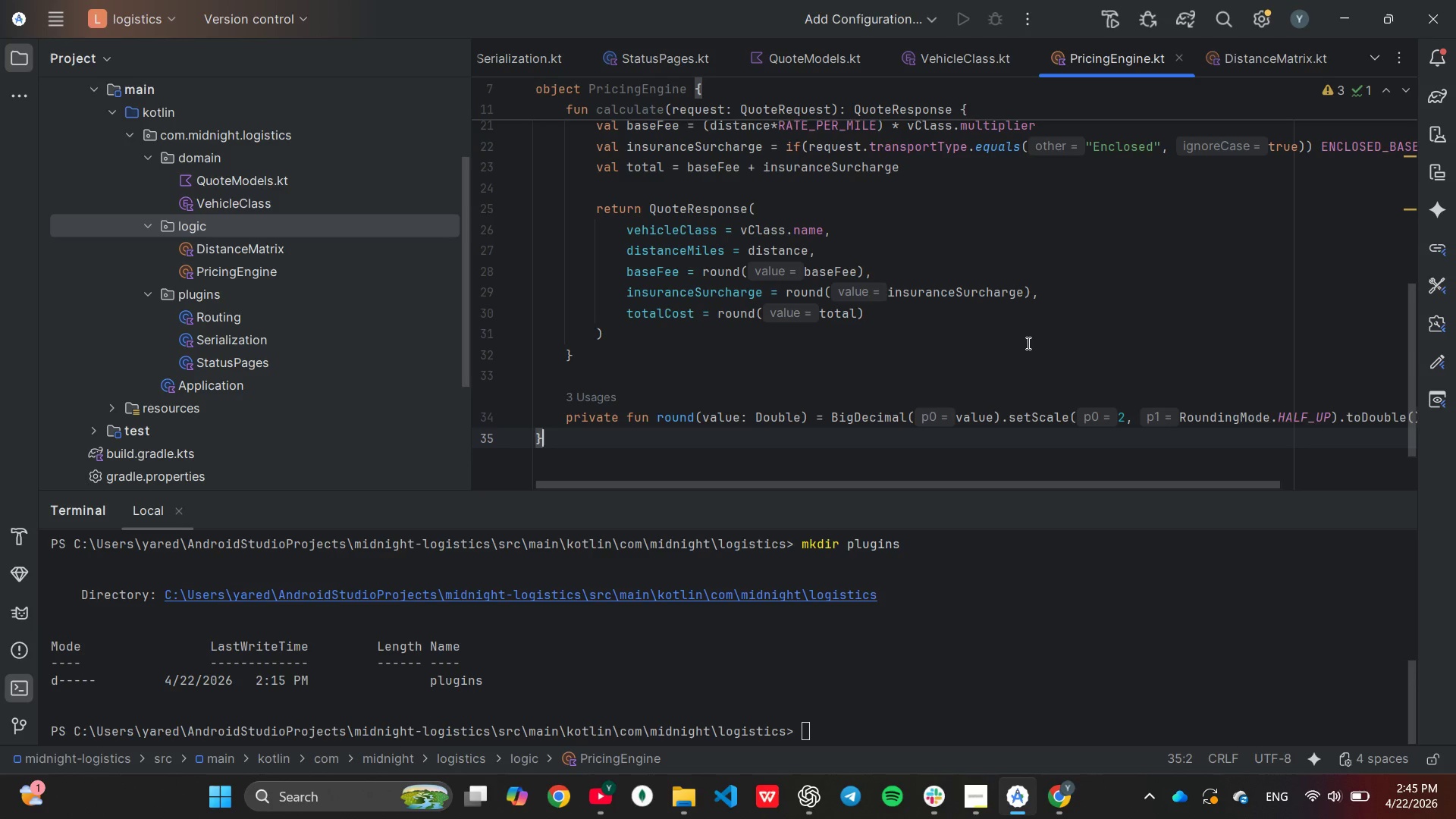 
double_click([250, 253])
 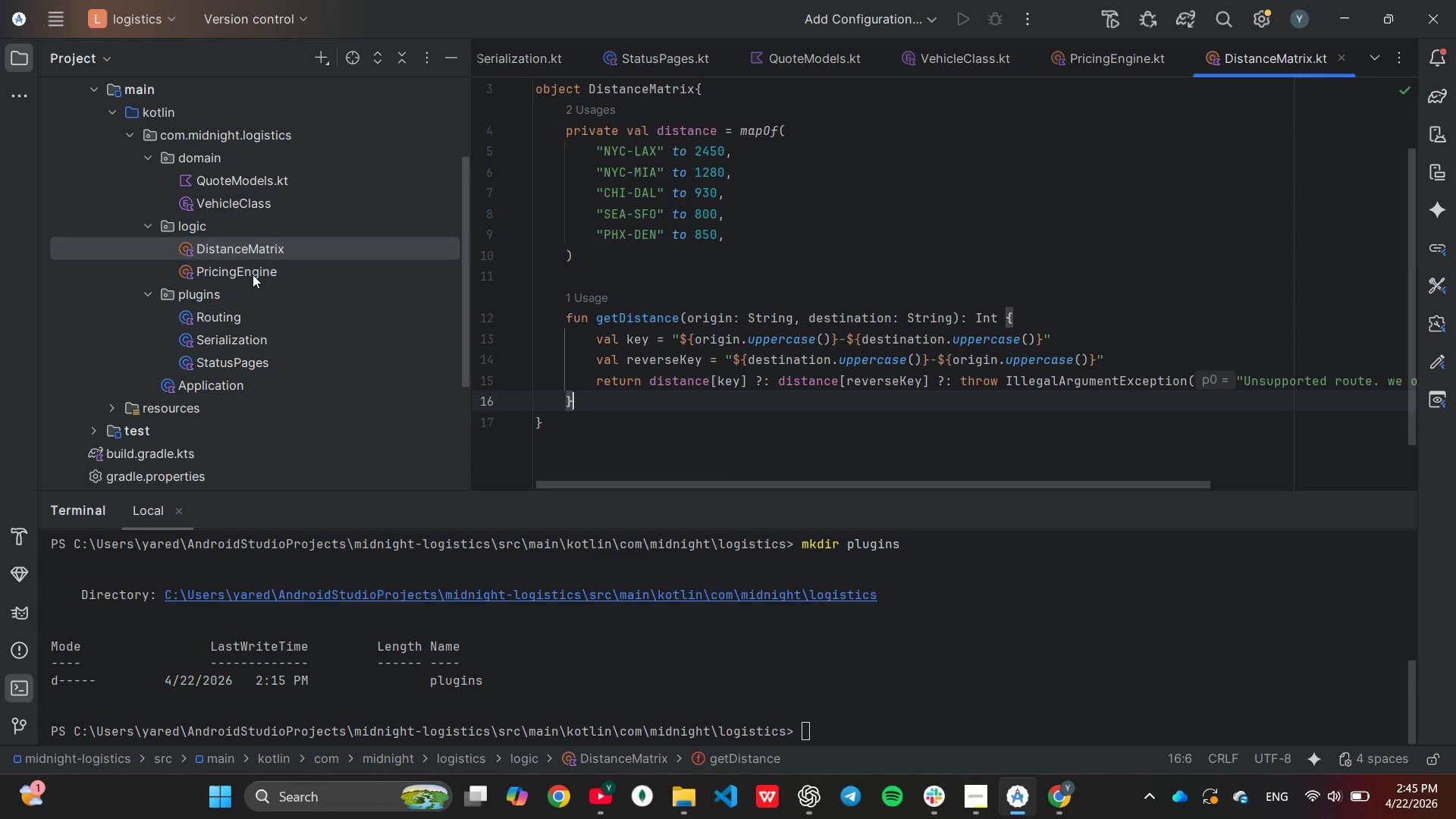 
double_click([253, 275])
 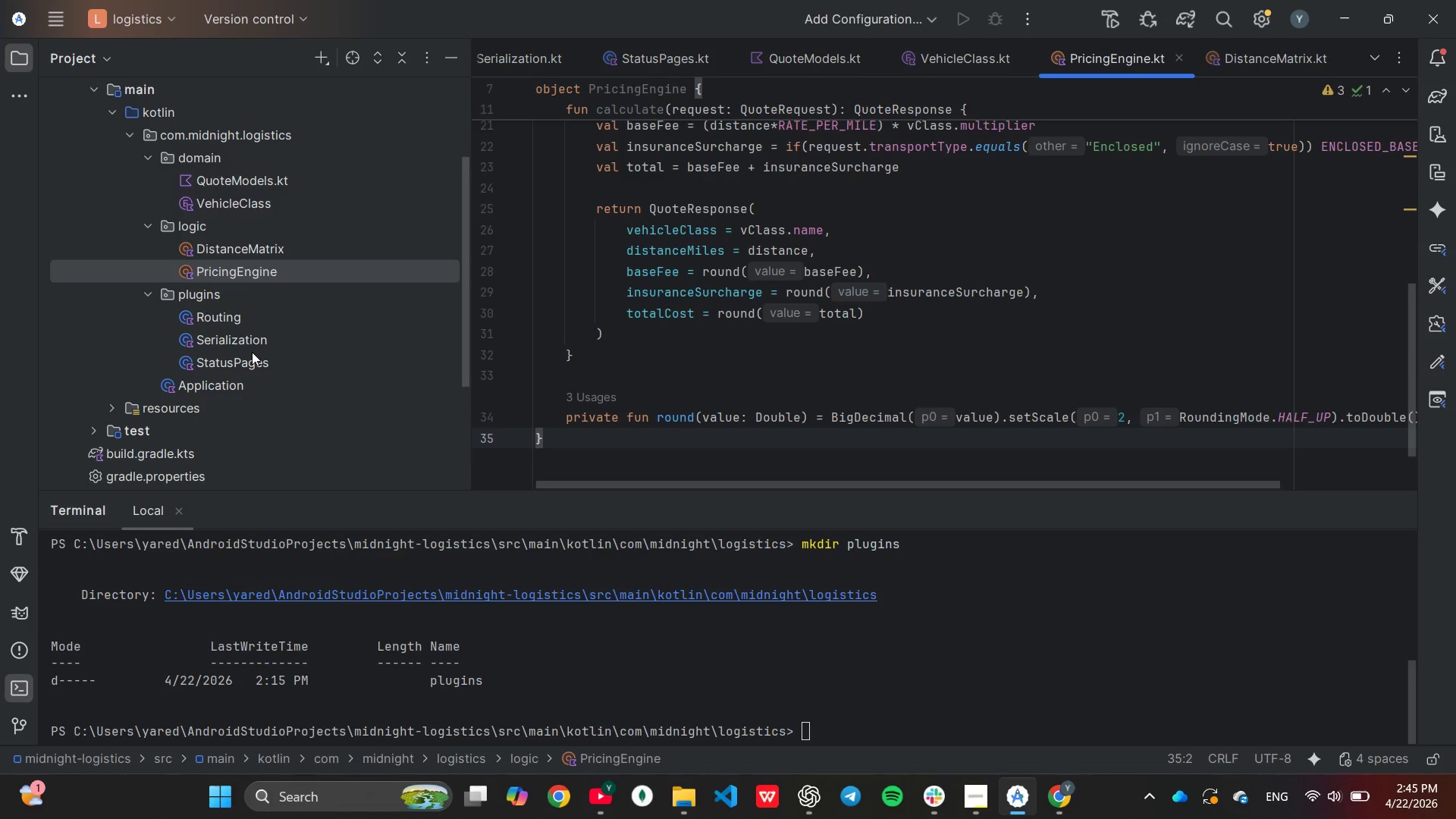 
wait(6.58)
 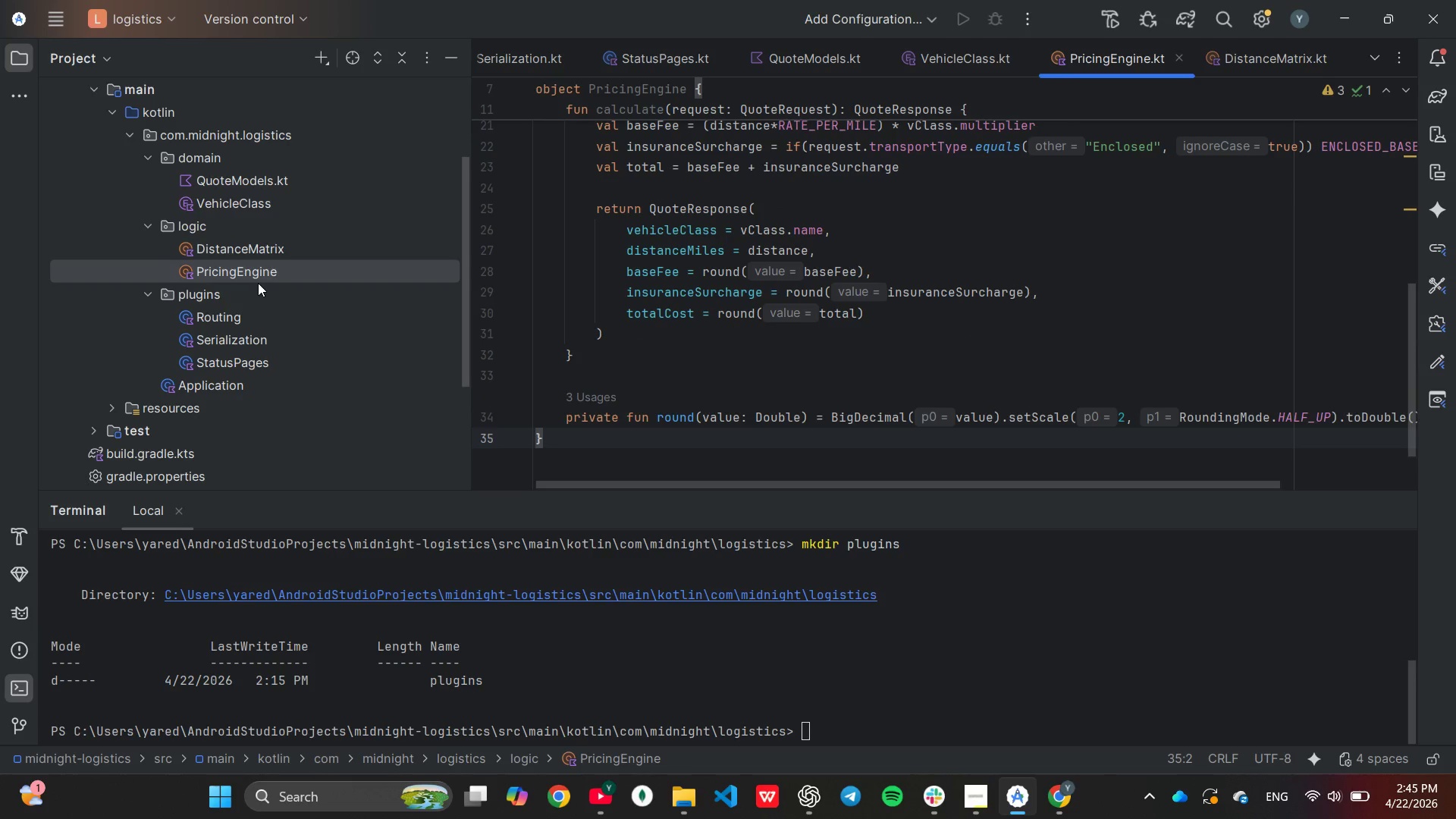 
double_click([252, 369])
 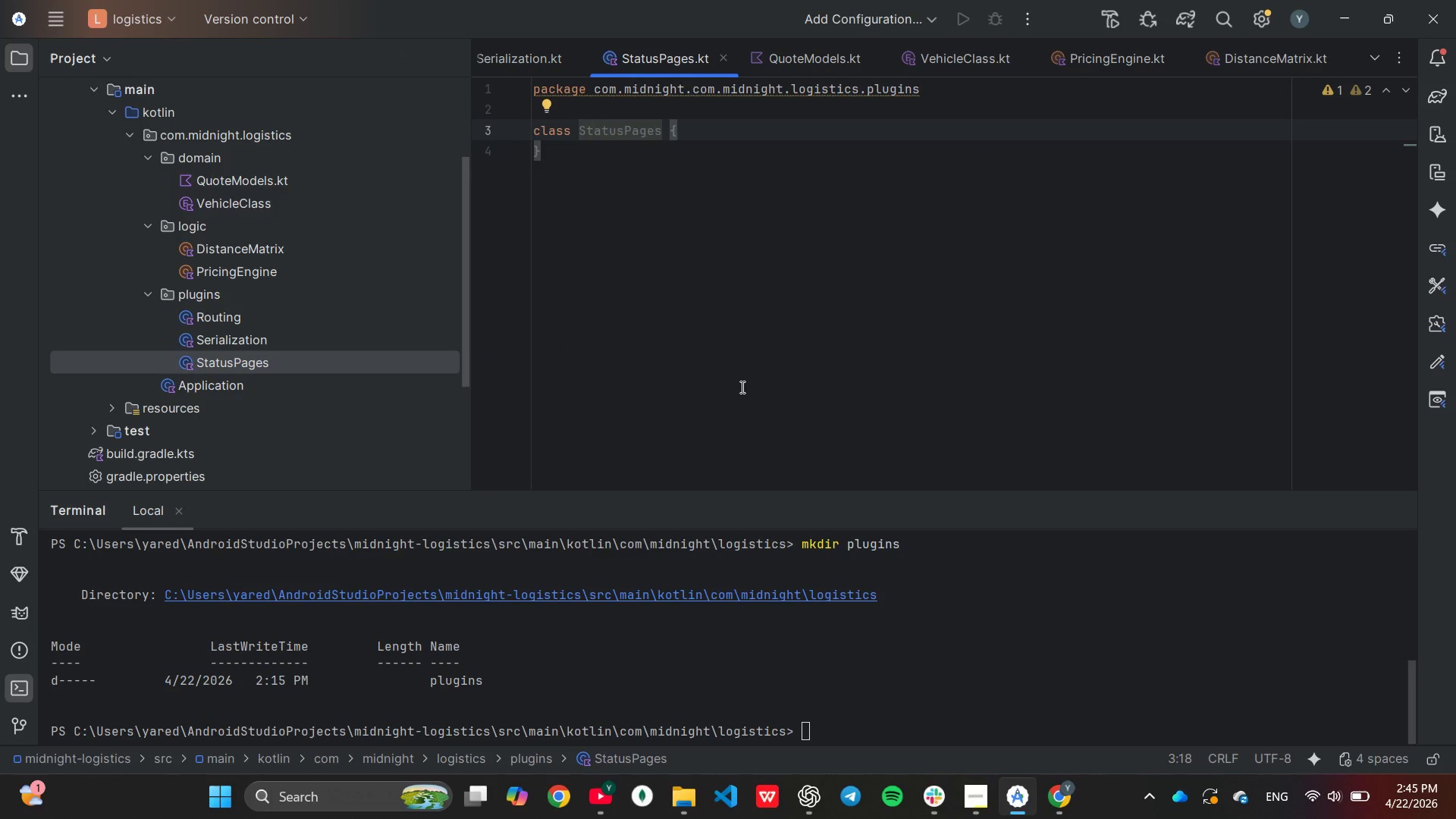 
wait(8.2)
 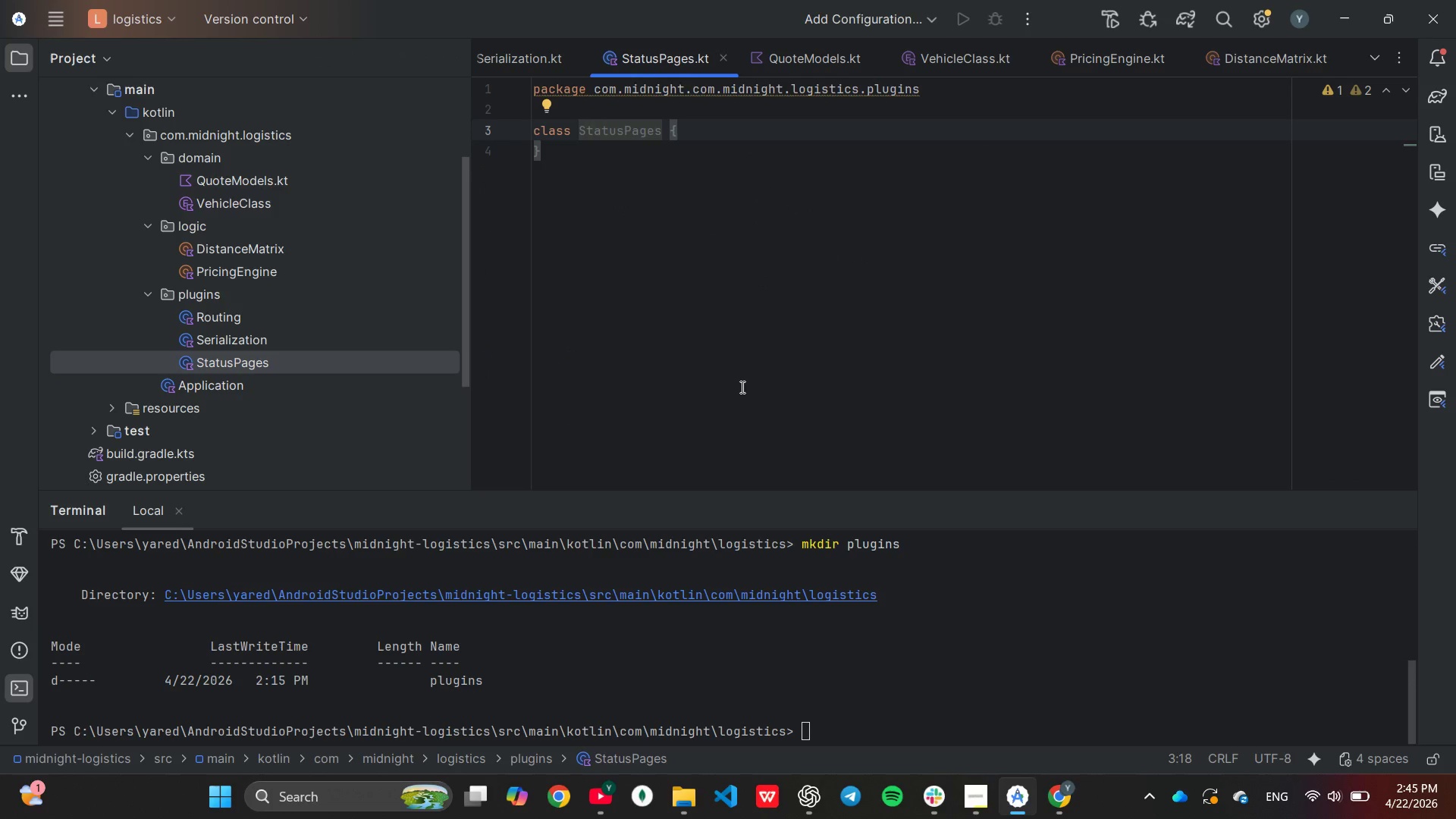 
scroll: coordinate [759, 666], scroll_direction: down, amount: 2.0
 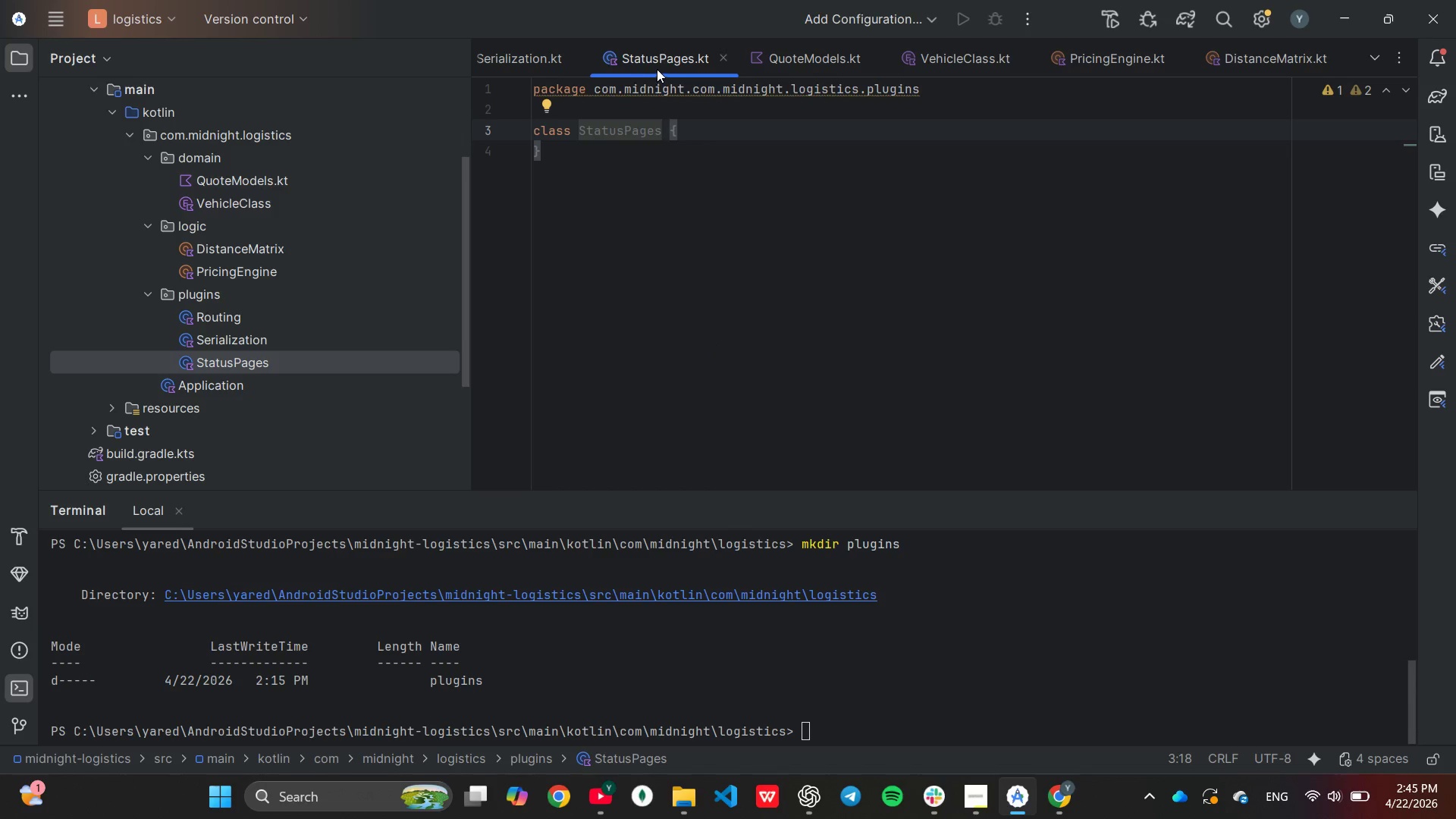 
left_click_drag(start_coordinate=[693, 90], to_coordinate=[598, 93])
 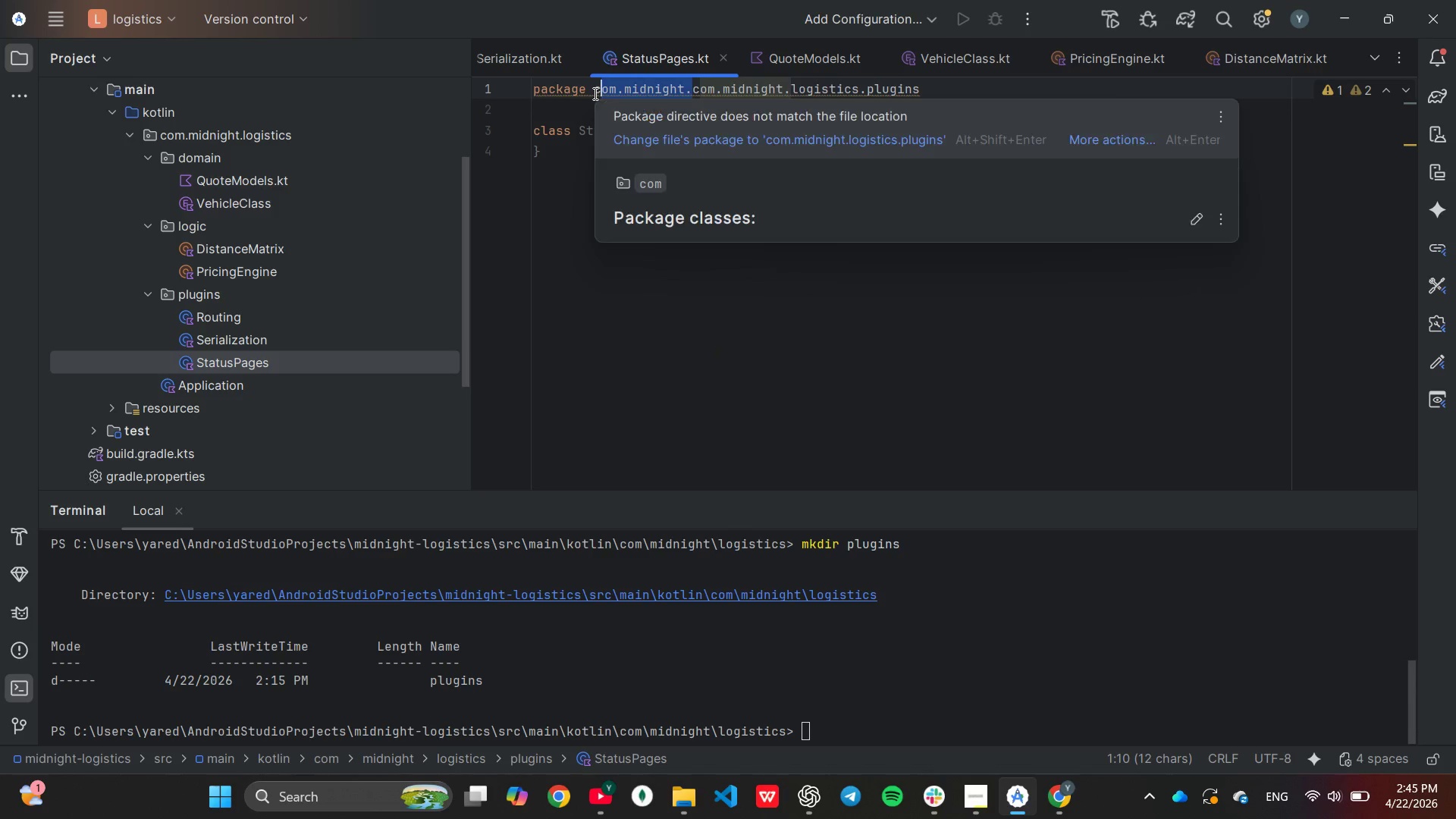 
key(Backspace)
 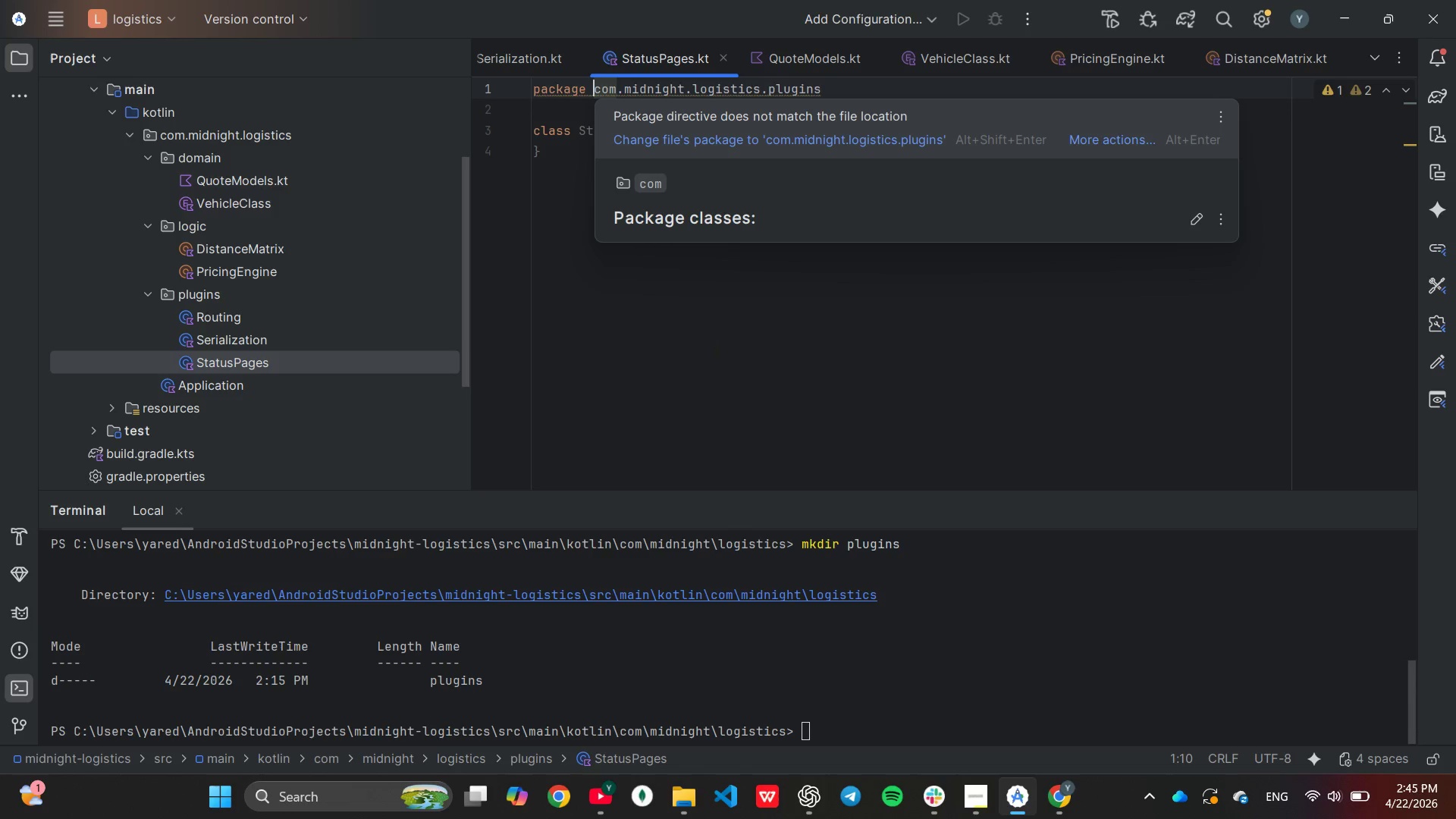 
key(Backspace)
 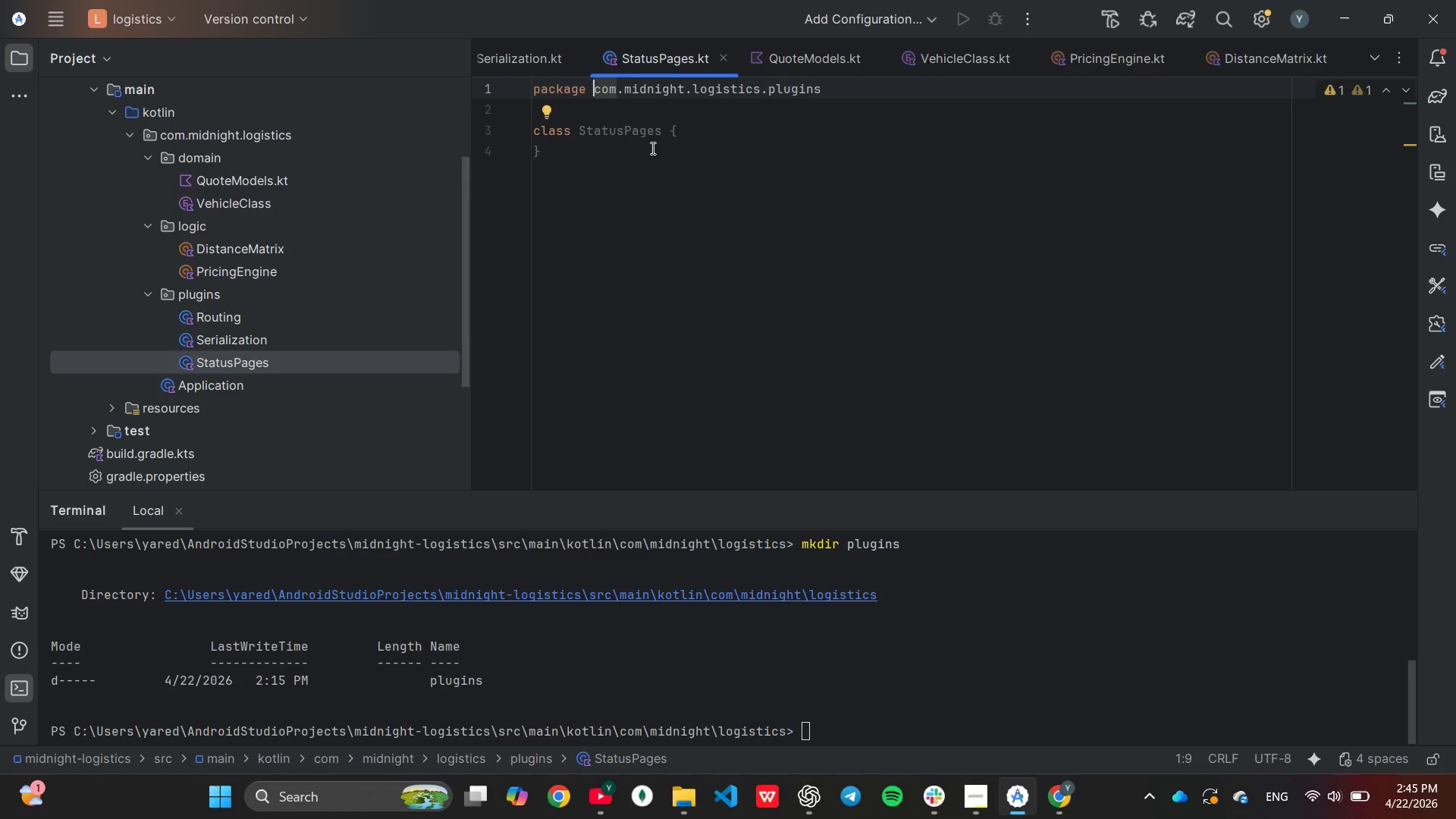 
wait(7.42)
 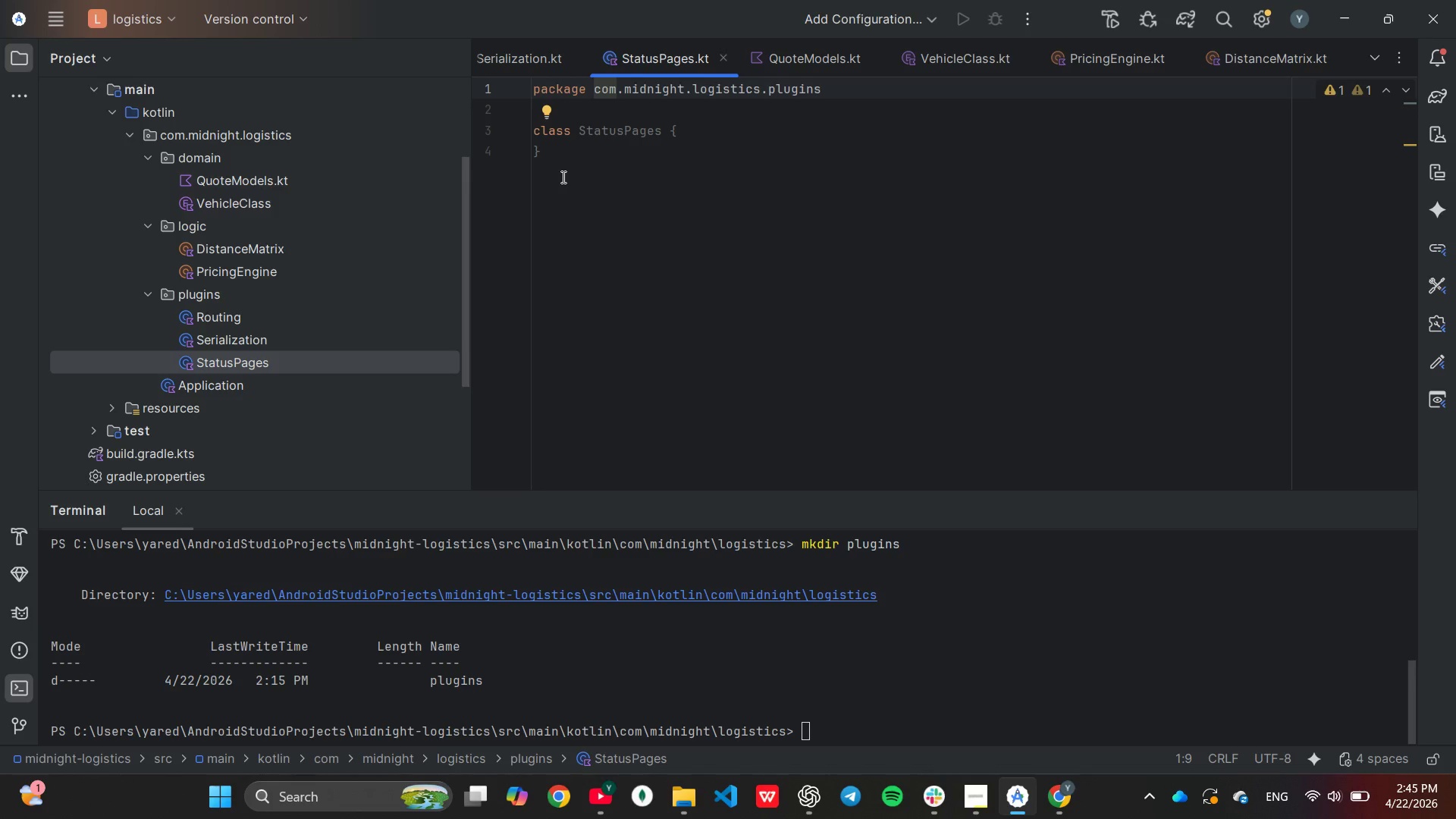 
left_click_drag(start_coordinate=[571, 166], to_coordinate=[524, 136])
 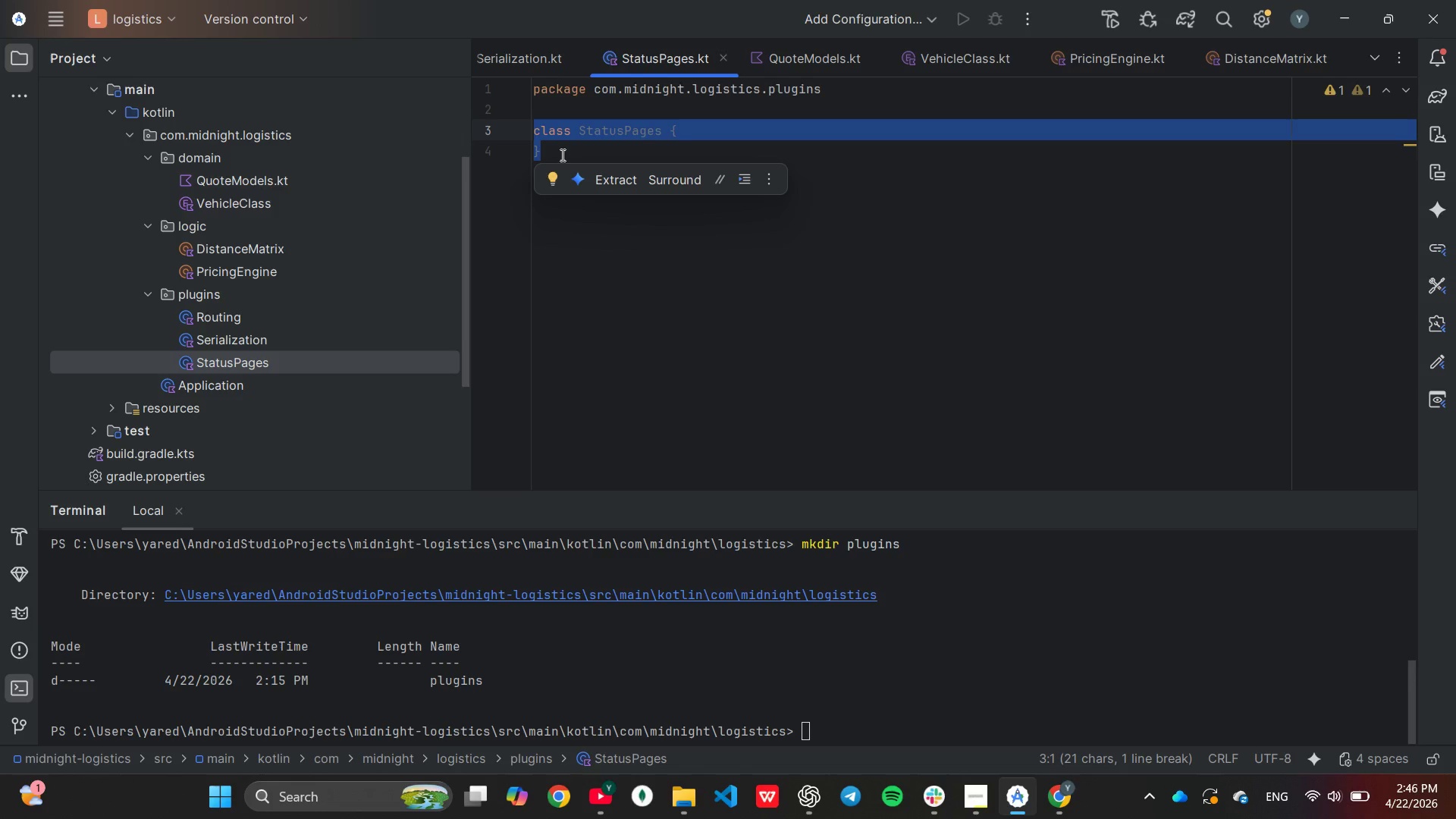 
wait(5.48)
 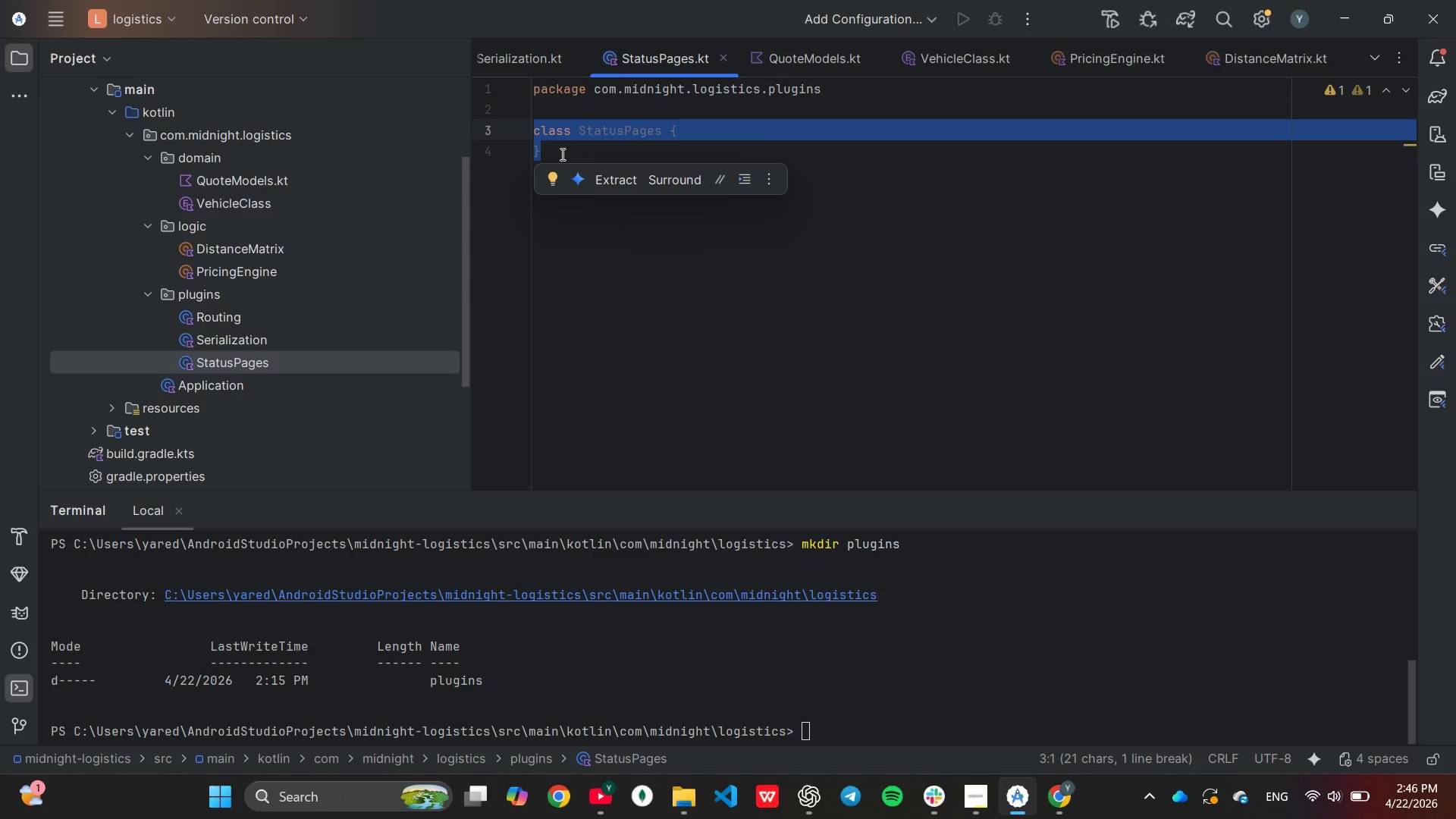 
type(fun App)
 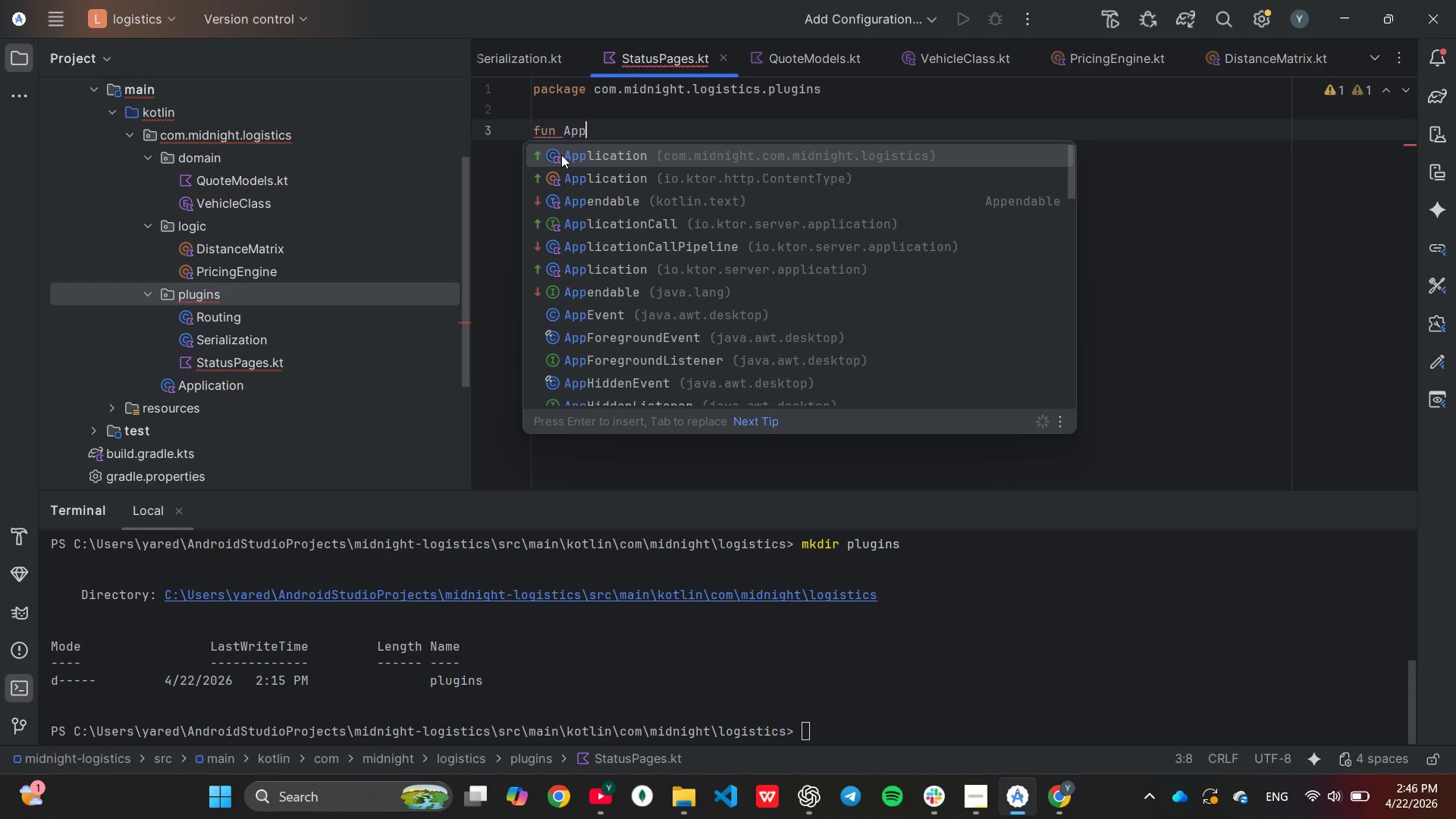 
key(Enter)
 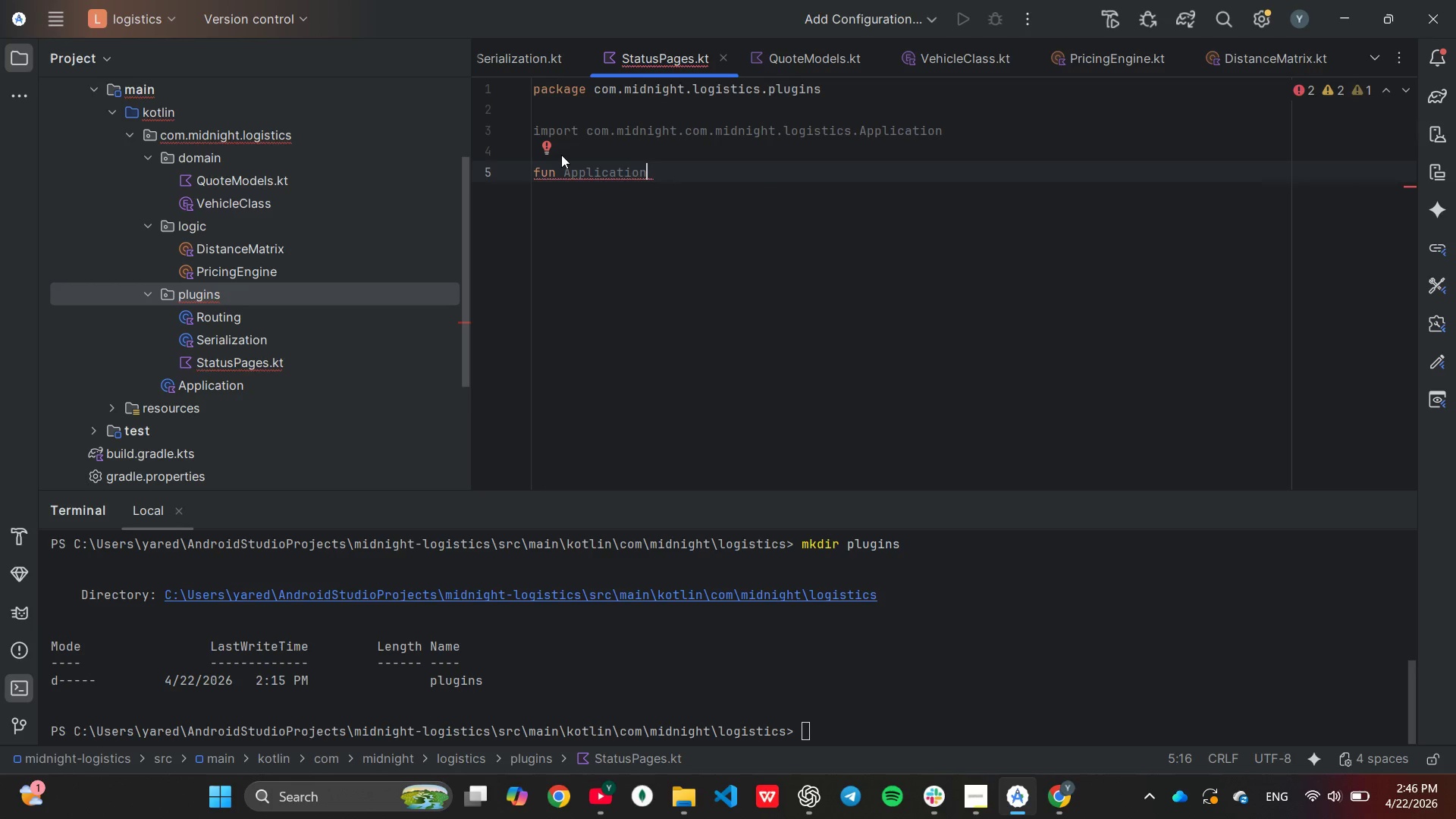 
wait(10.95)
 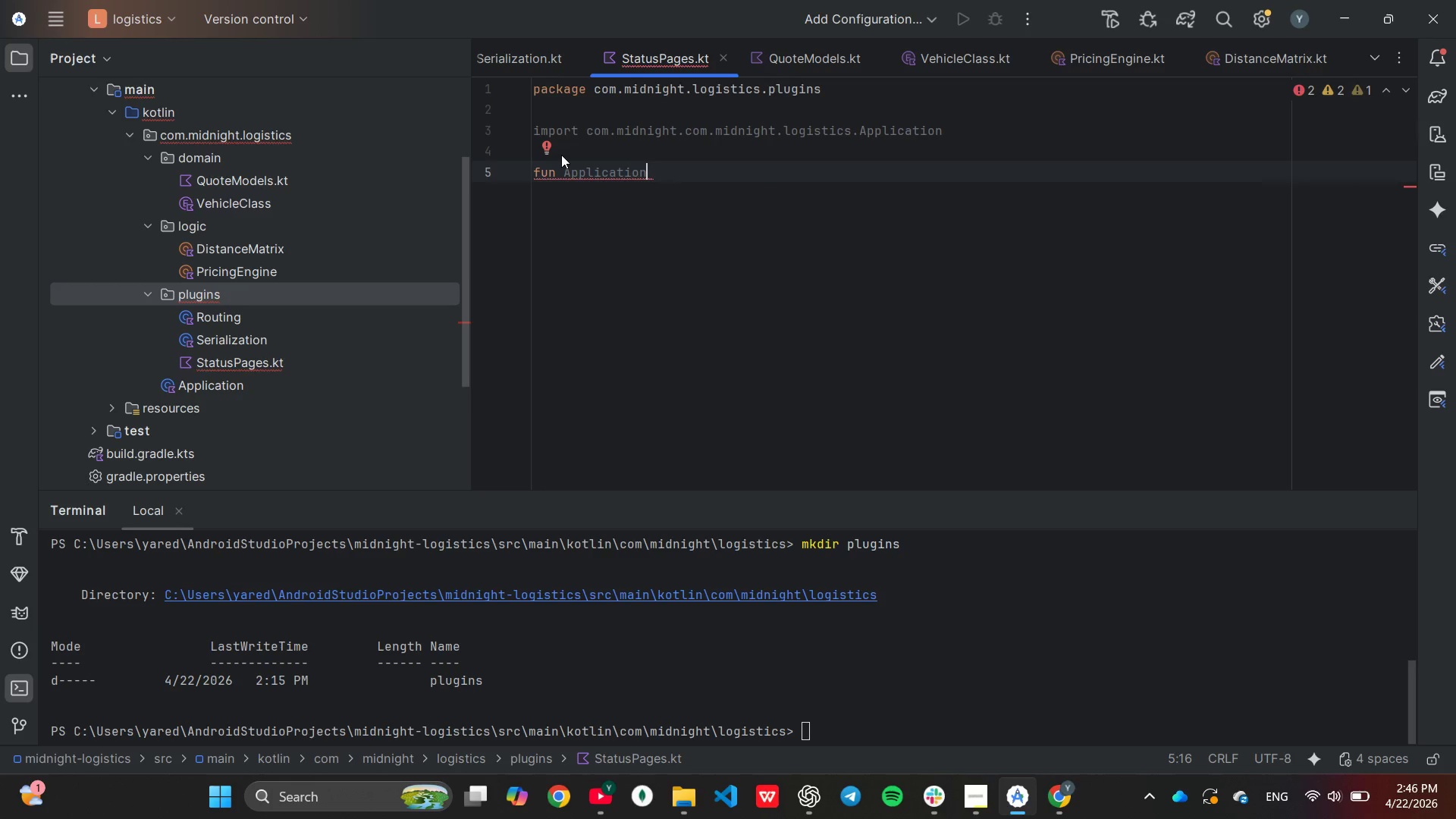 
type(.configureStatusPages()
 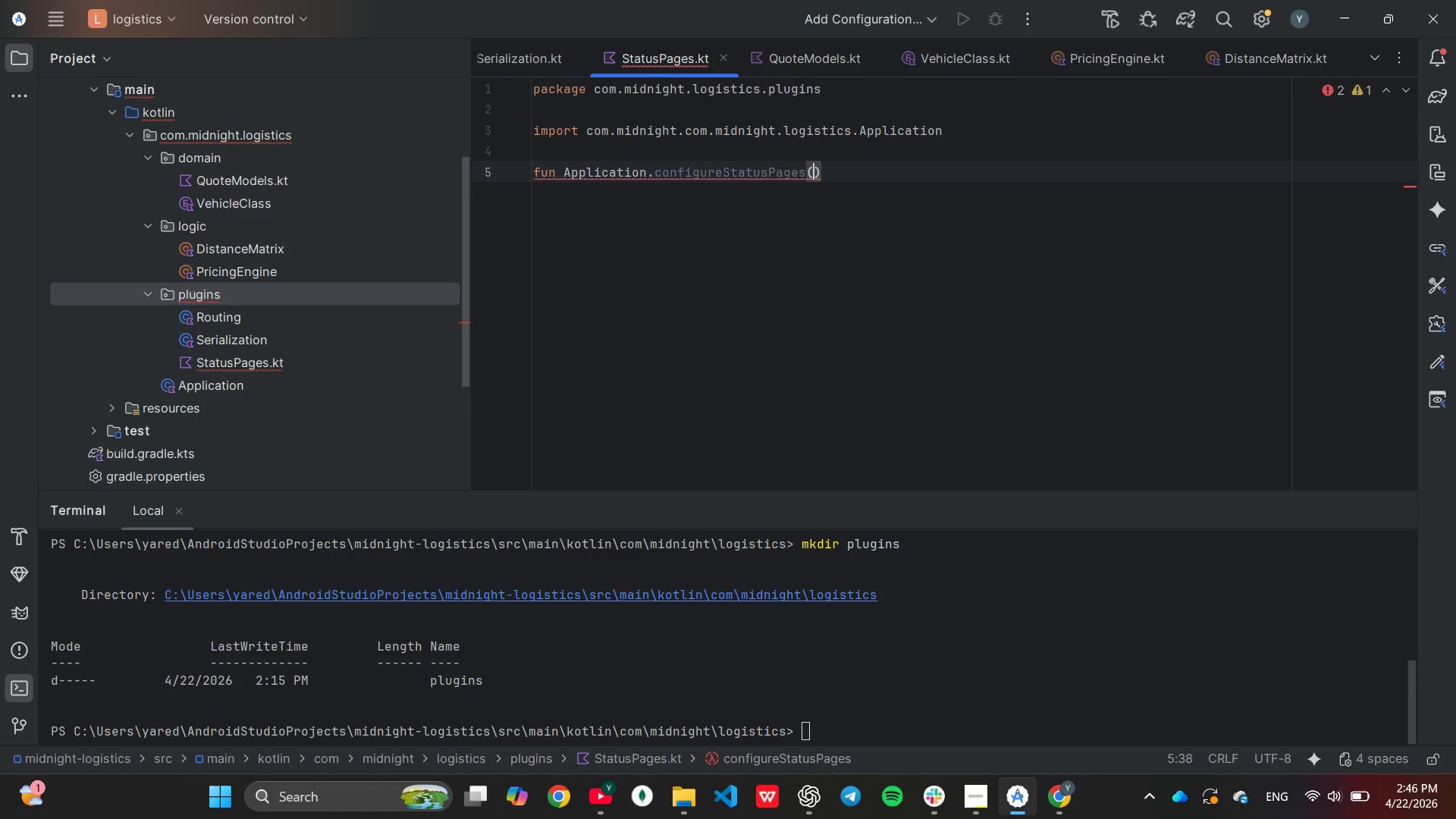 
key(ArrowRight)
 